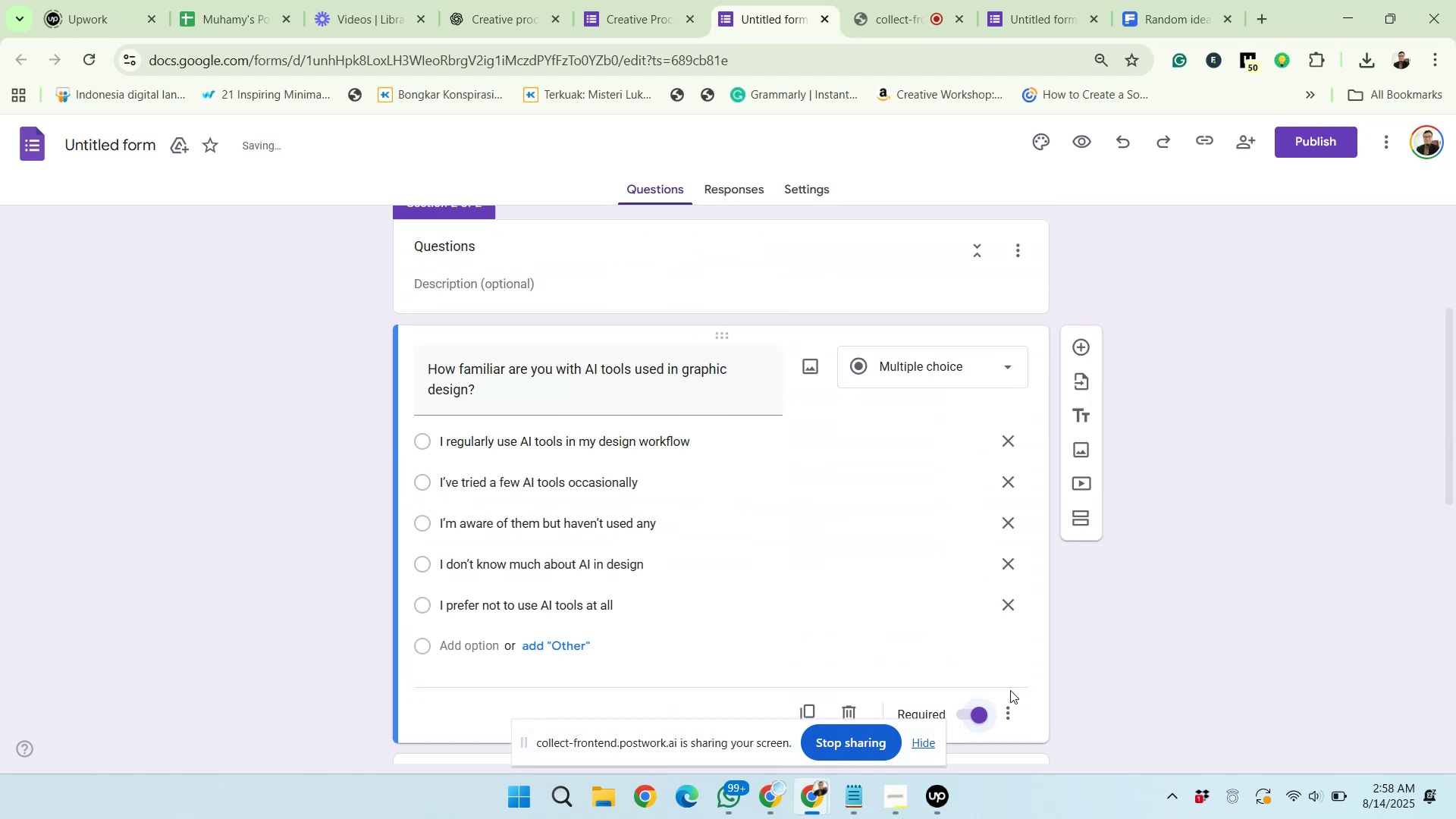 
scroll: coordinate [1058, 679], scroll_direction: down, amount: 16.0
 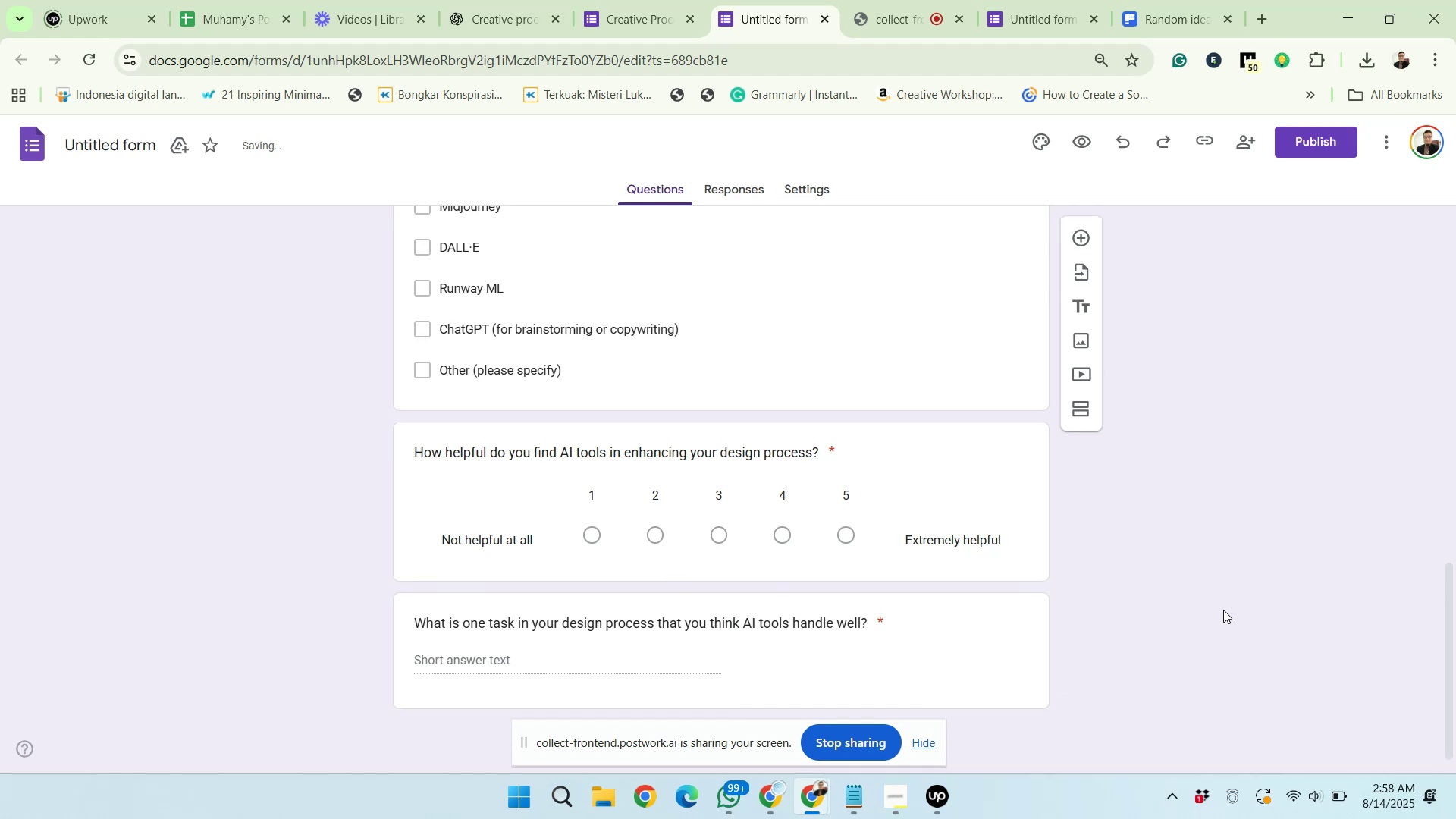 
left_click([1223, 609])
 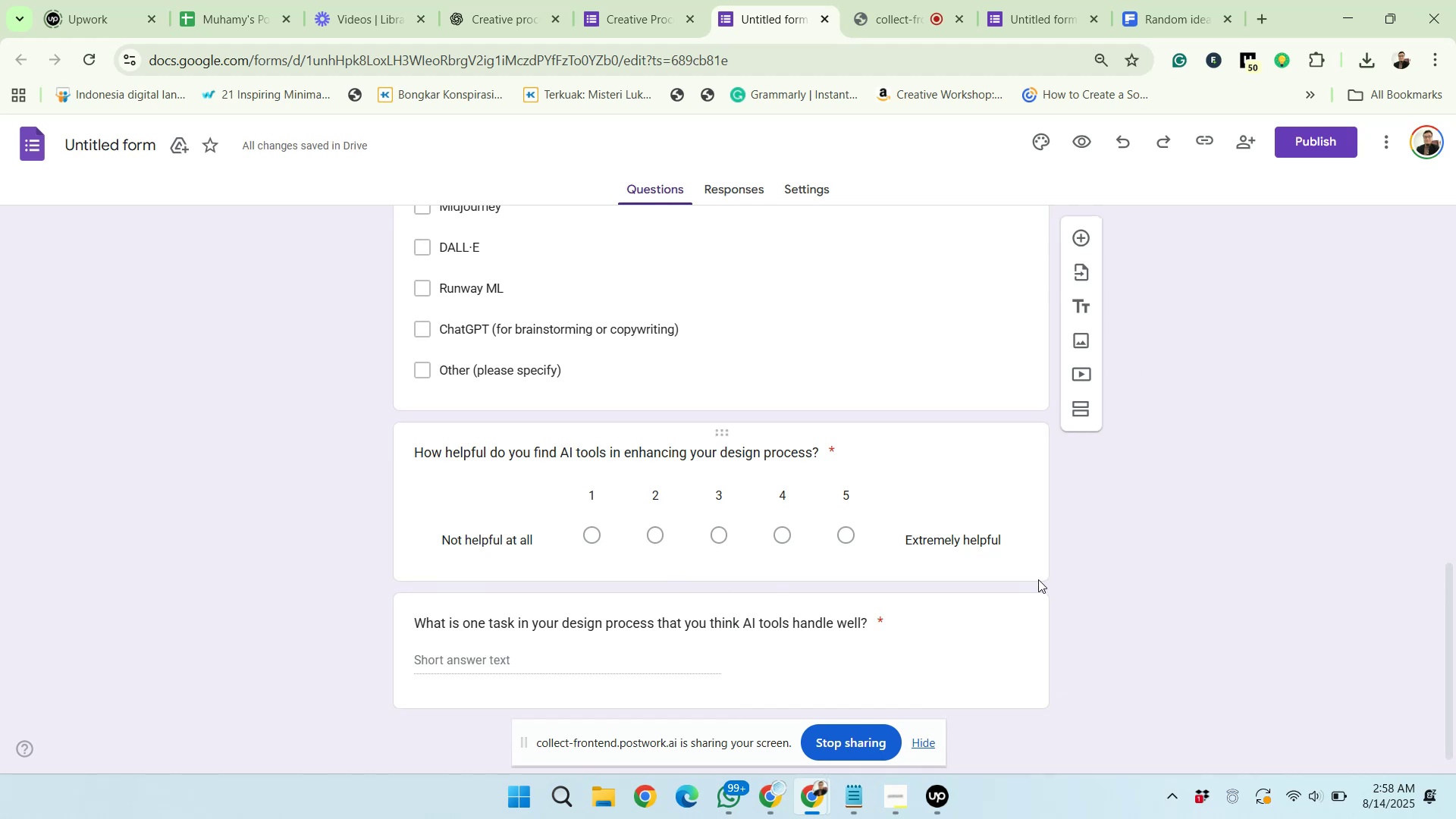 
left_click([983, 629])
 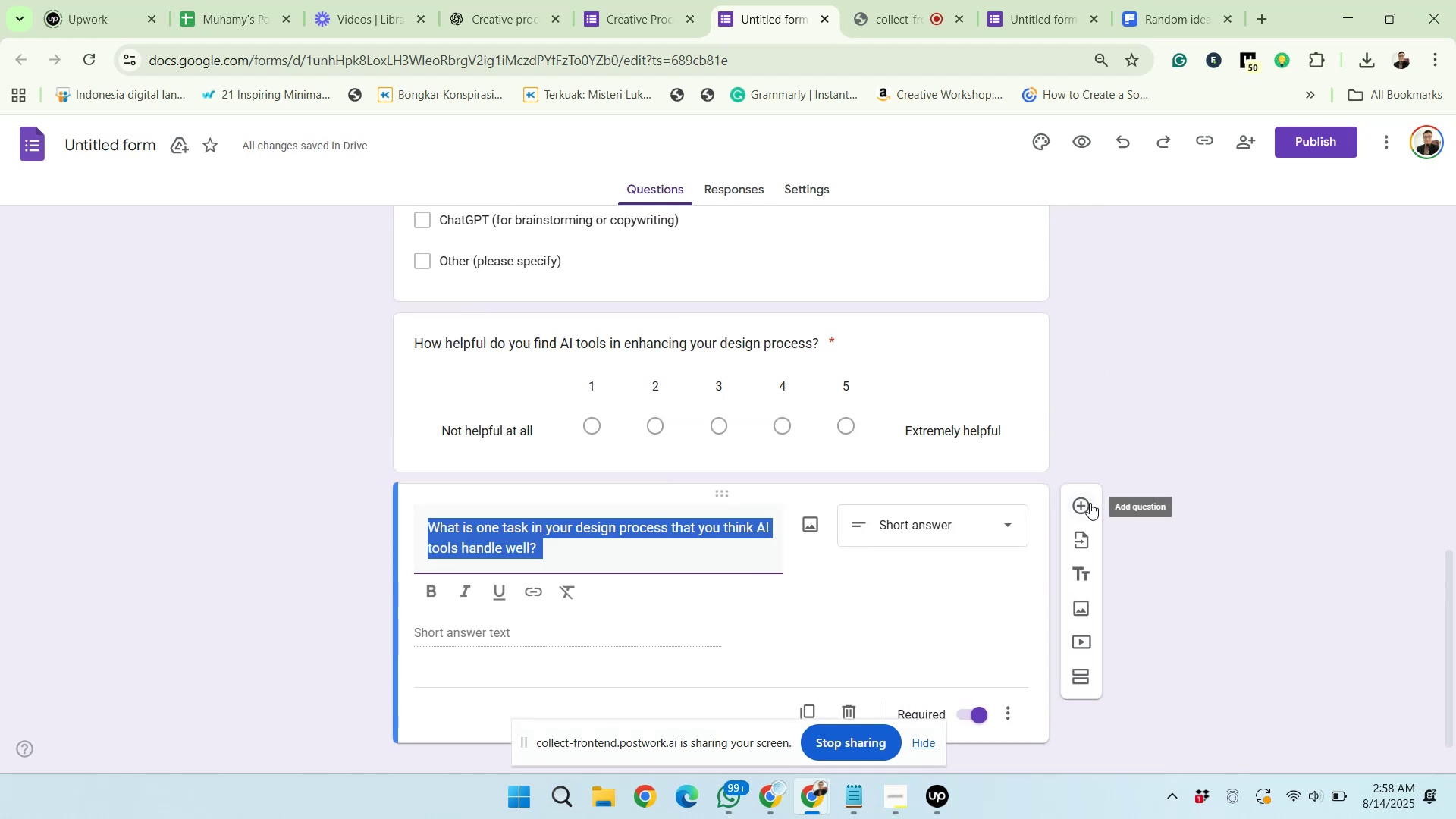 
left_click([1086, 500])
 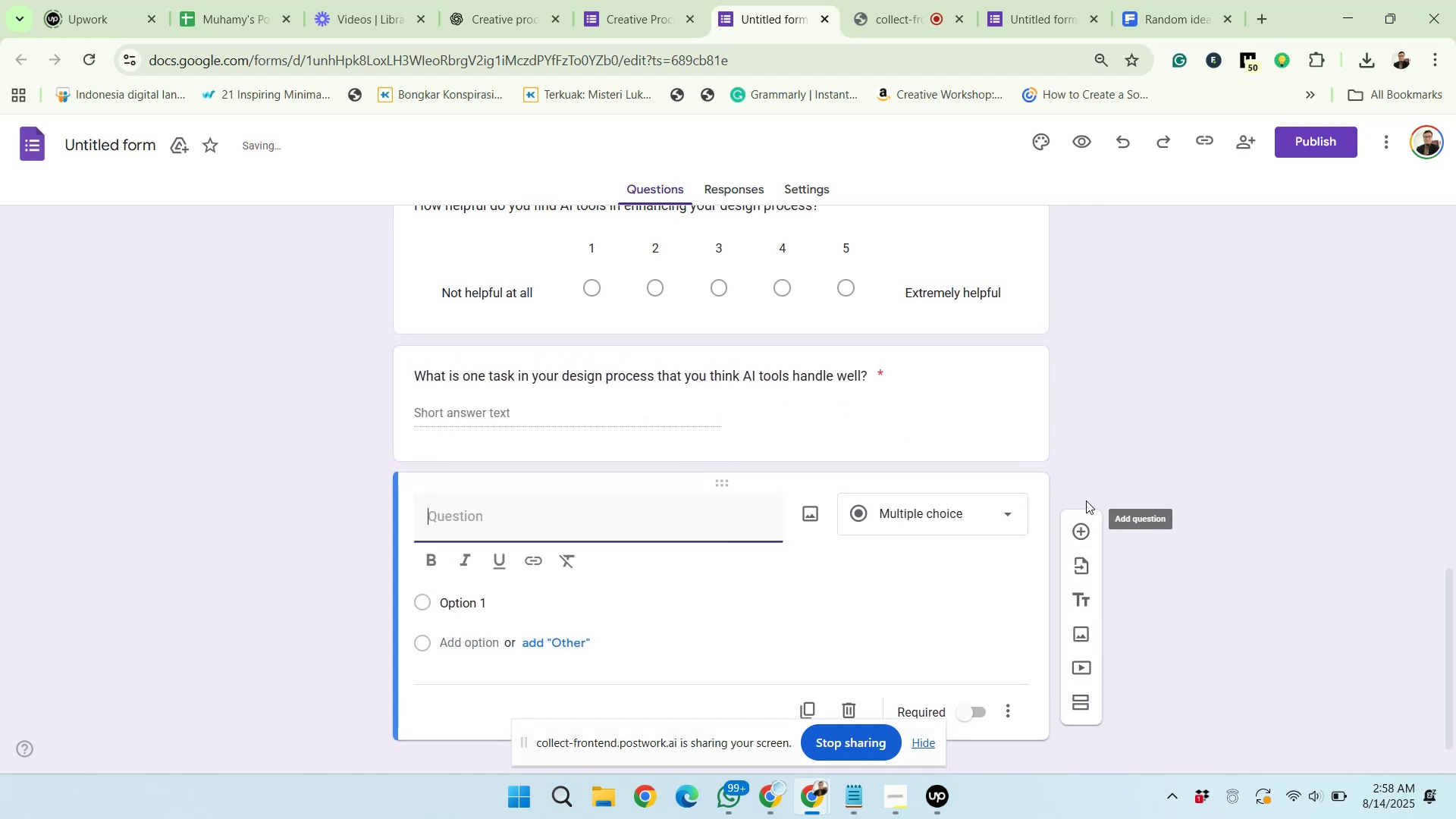 
scroll: coordinate [1105, 573], scroll_direction: down, amount: 3.0
 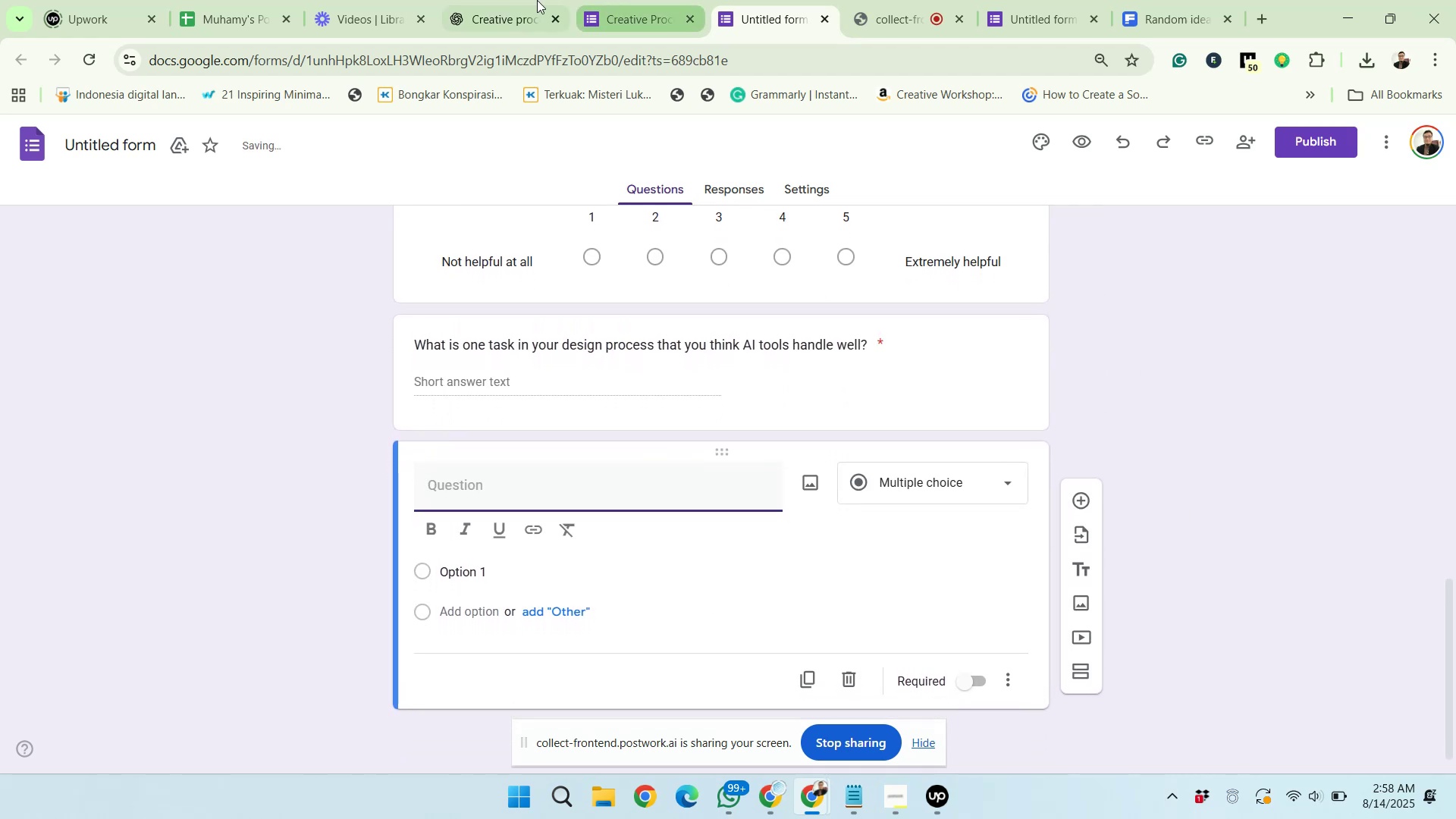 
left_click([517, 0])
 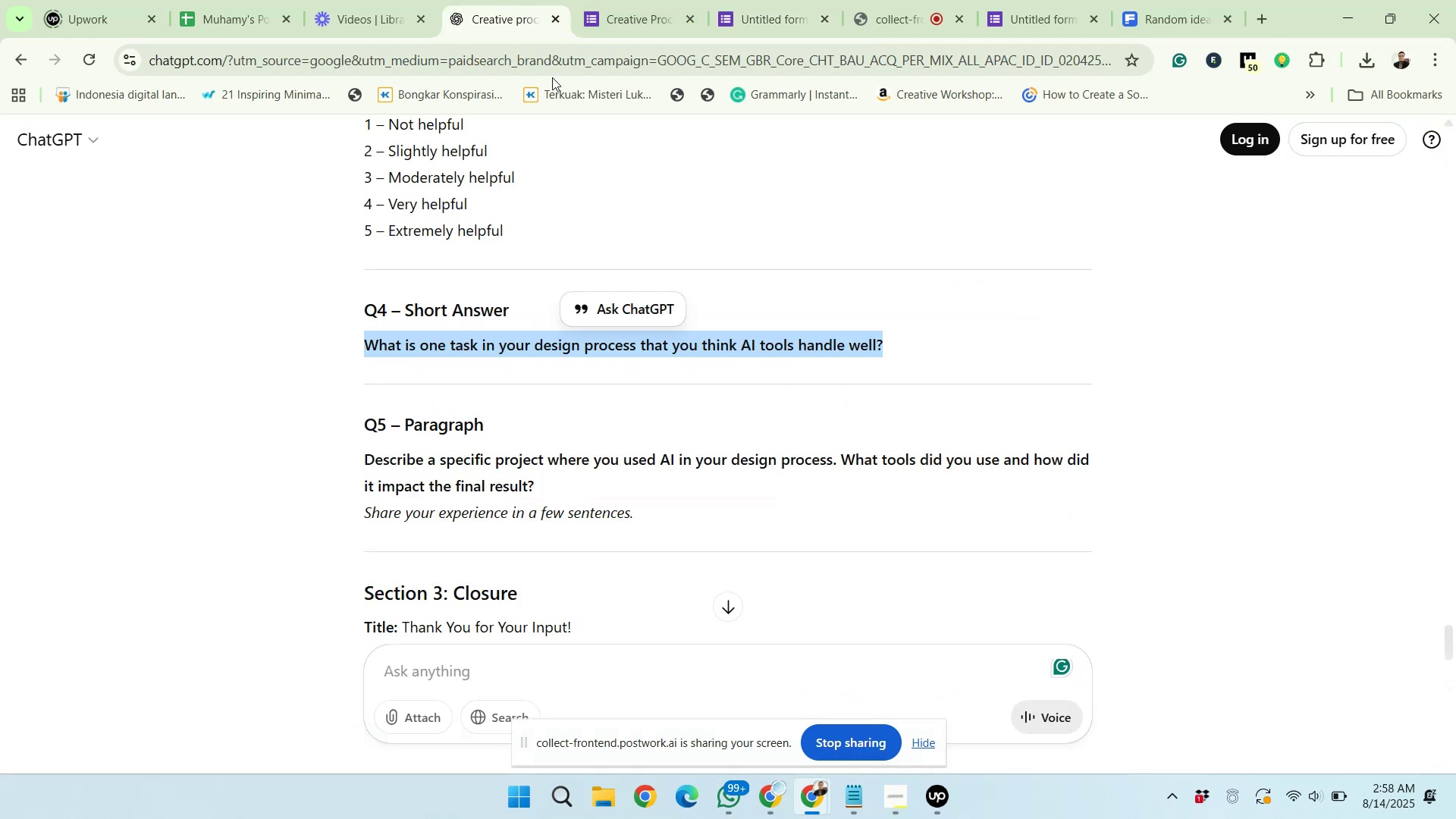 
scroll: coordinate [616, 342], scroll_direction: down, amount: 2.0
 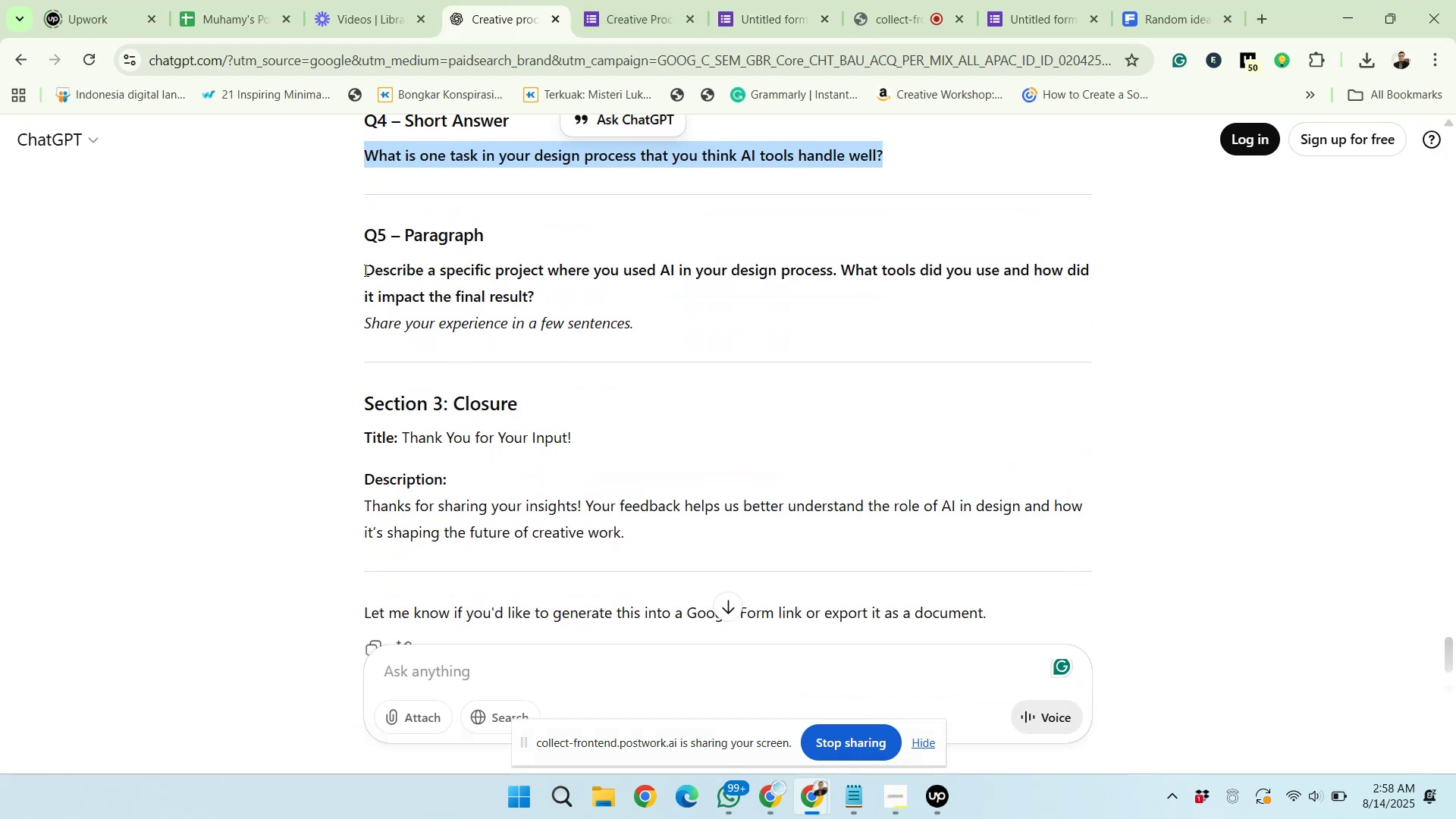 
left_click_drag(start_coordinate=[365, 270], to_coordinate=[546, 297])
 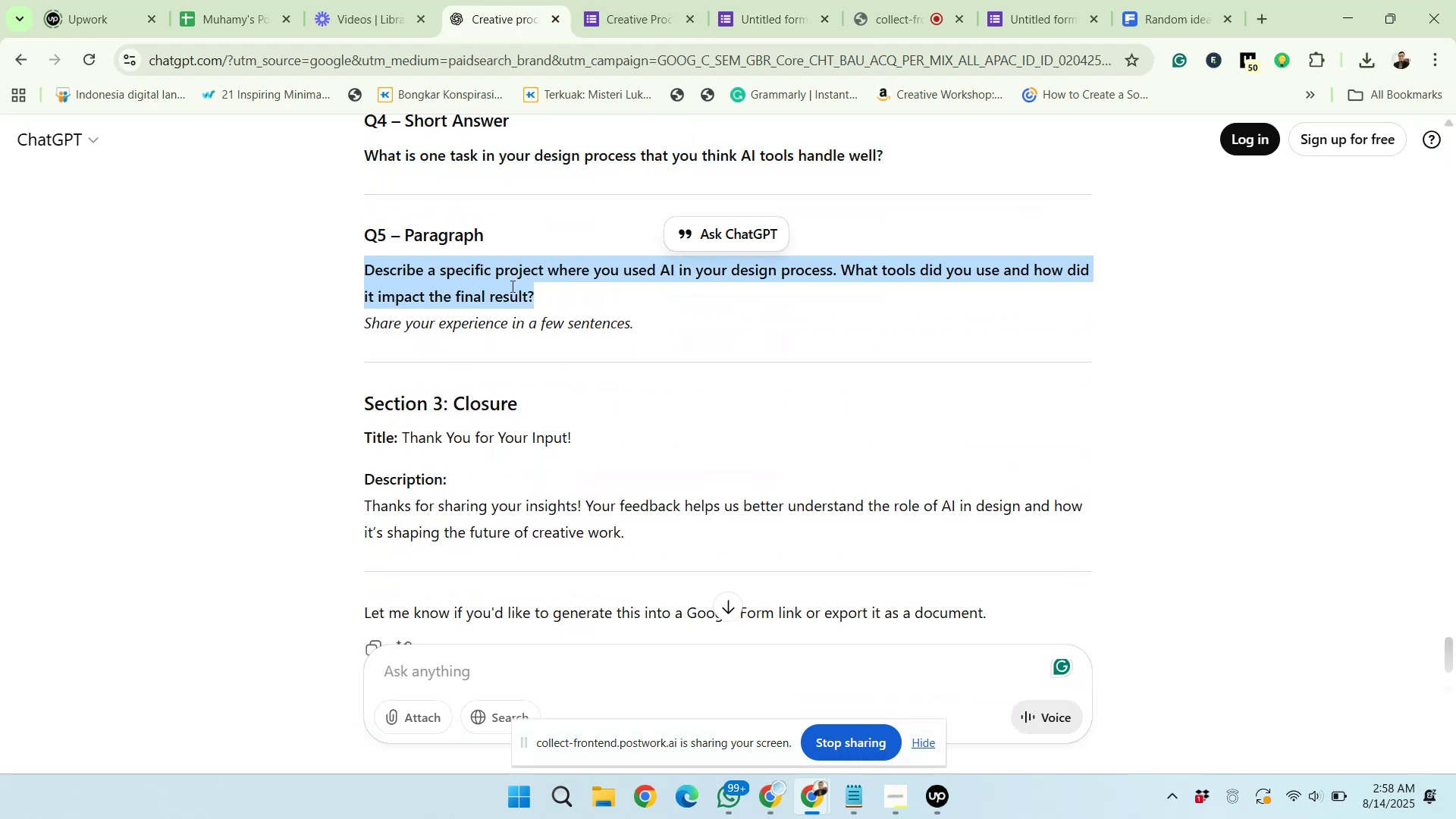 
right_click([511, 285])
 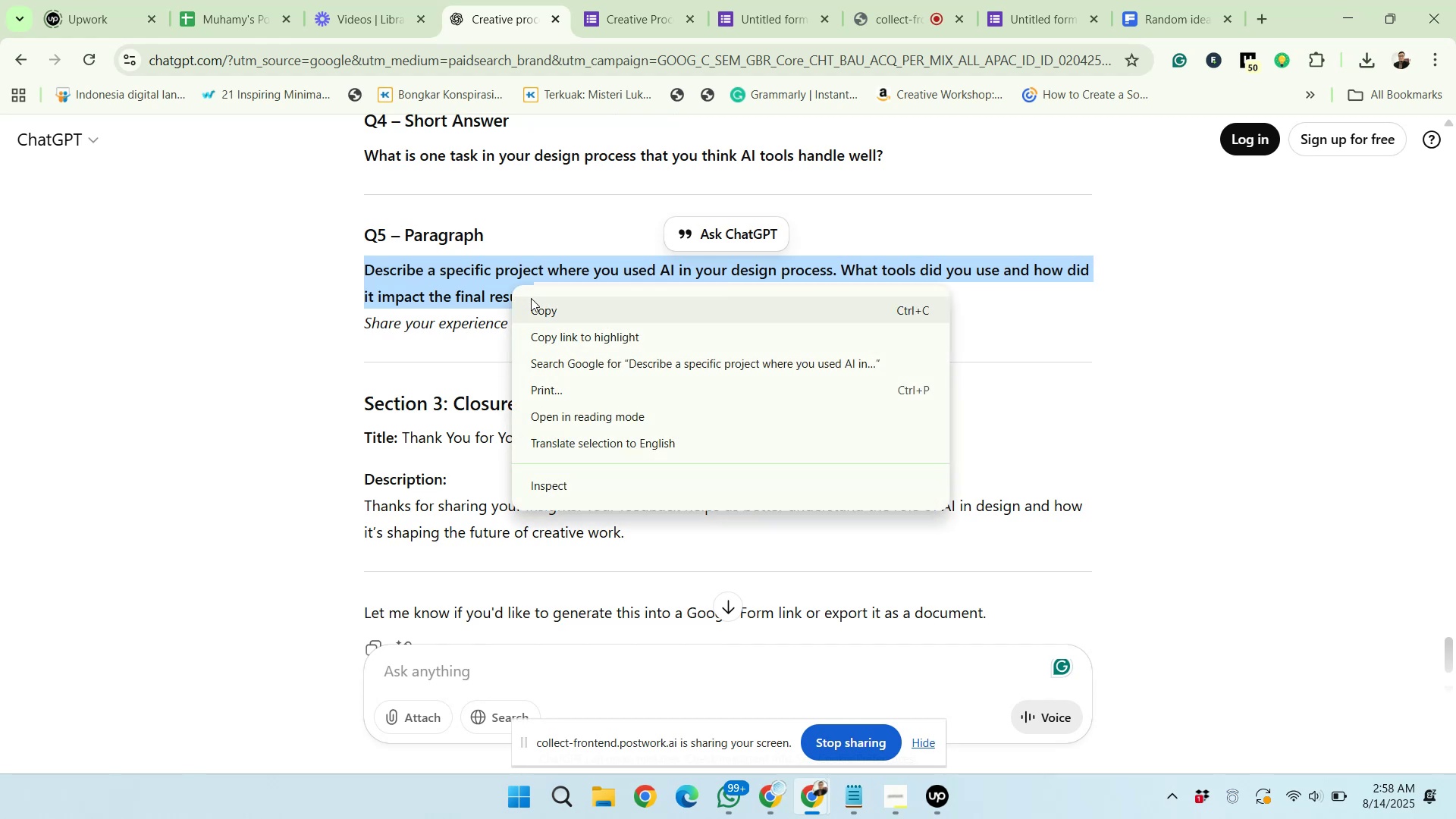 
left_click([541, 311])
 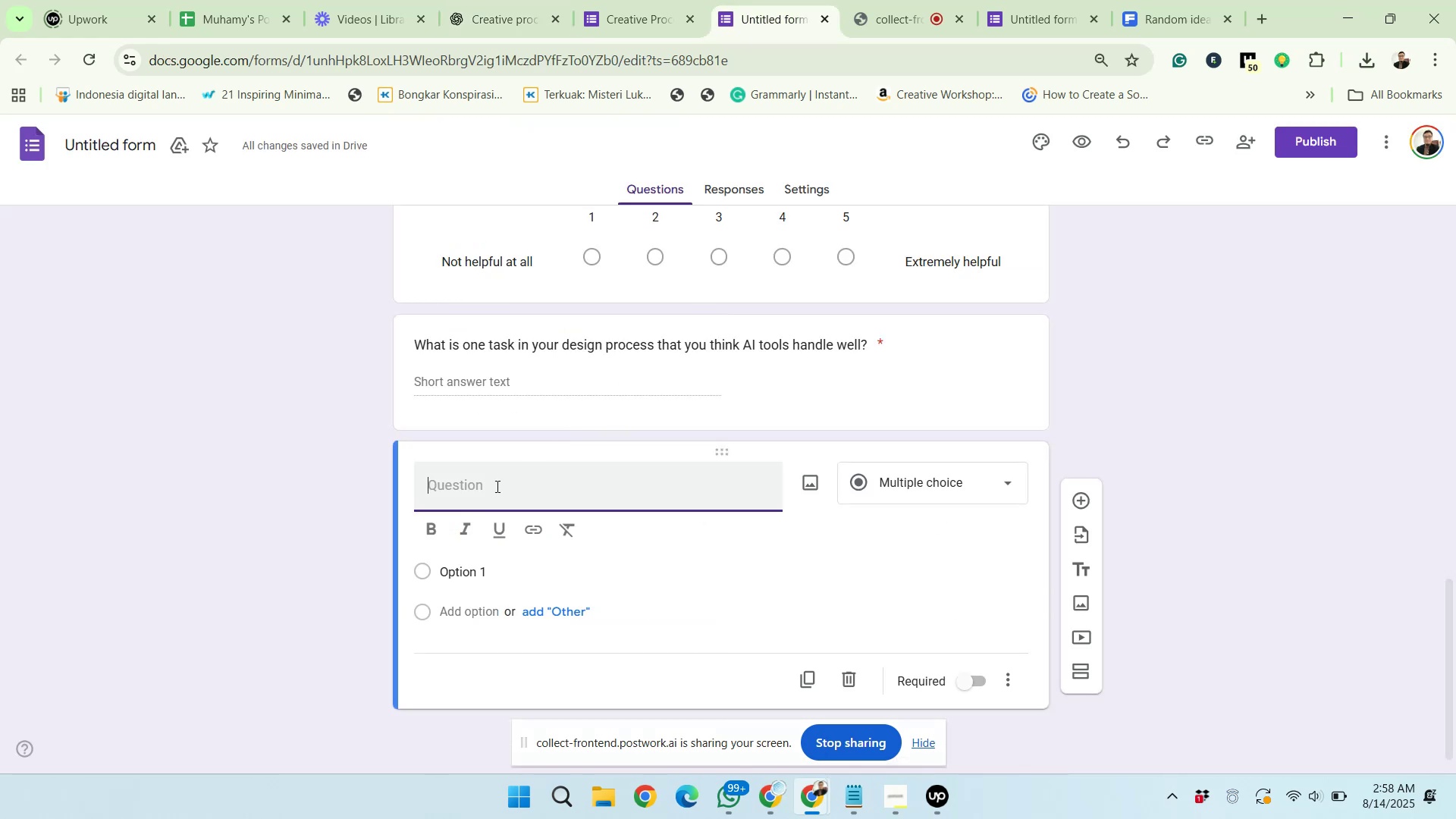 
right_click([496, 486])
 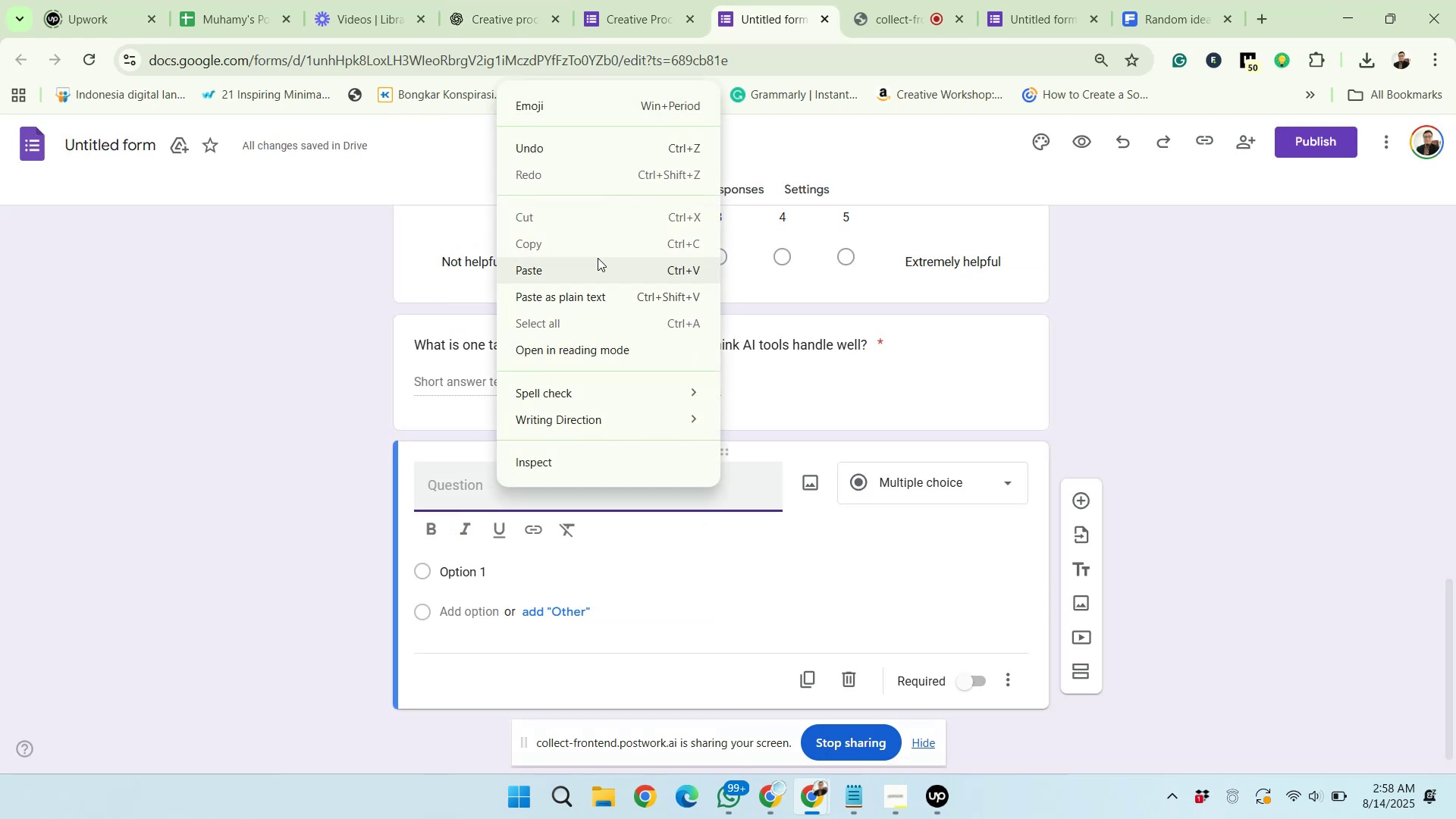 
left_click([595, 269])
 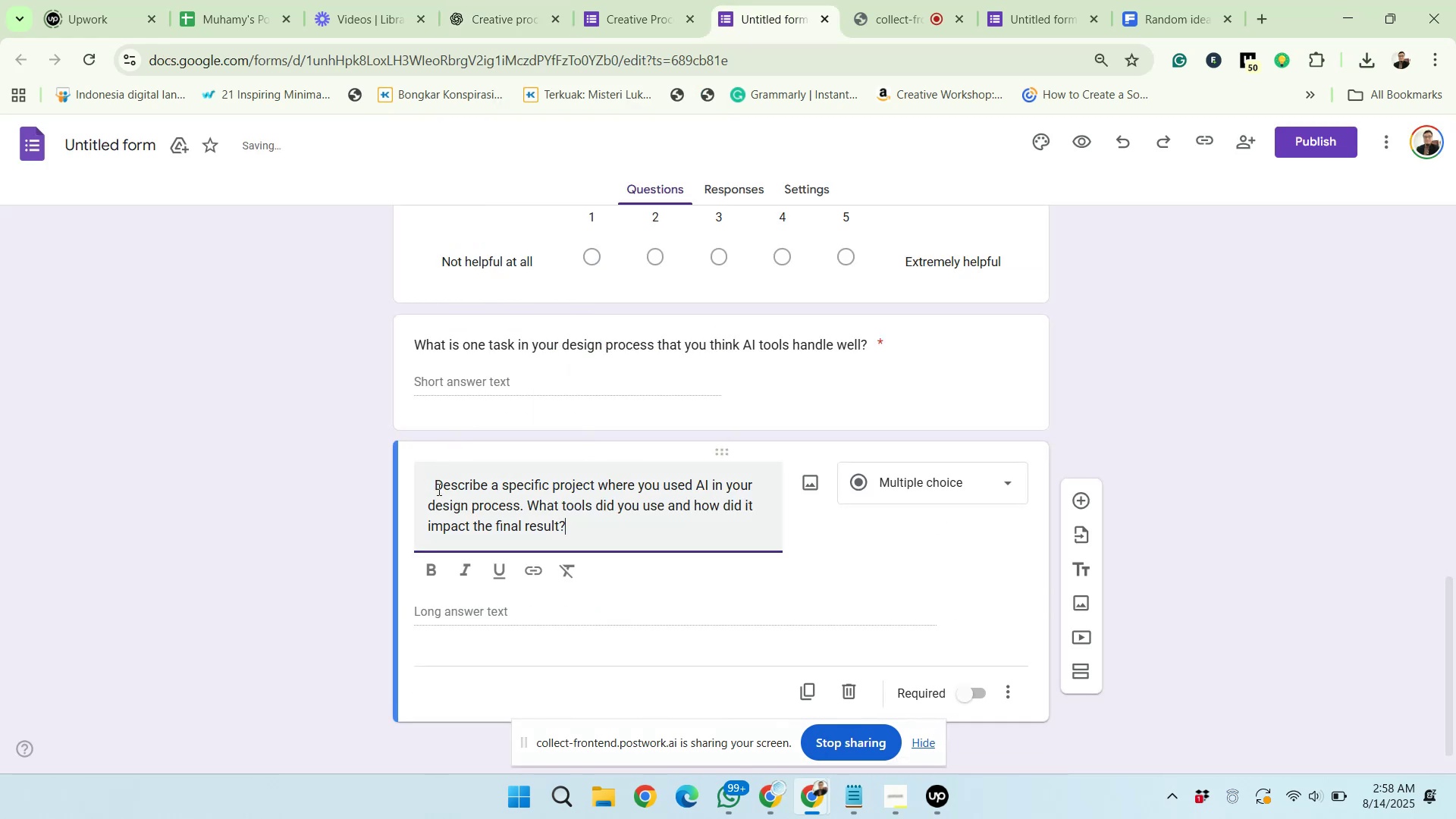 
left_click_drag(start_coordinate=[437, 489], to_coordinate=[416, 486])
 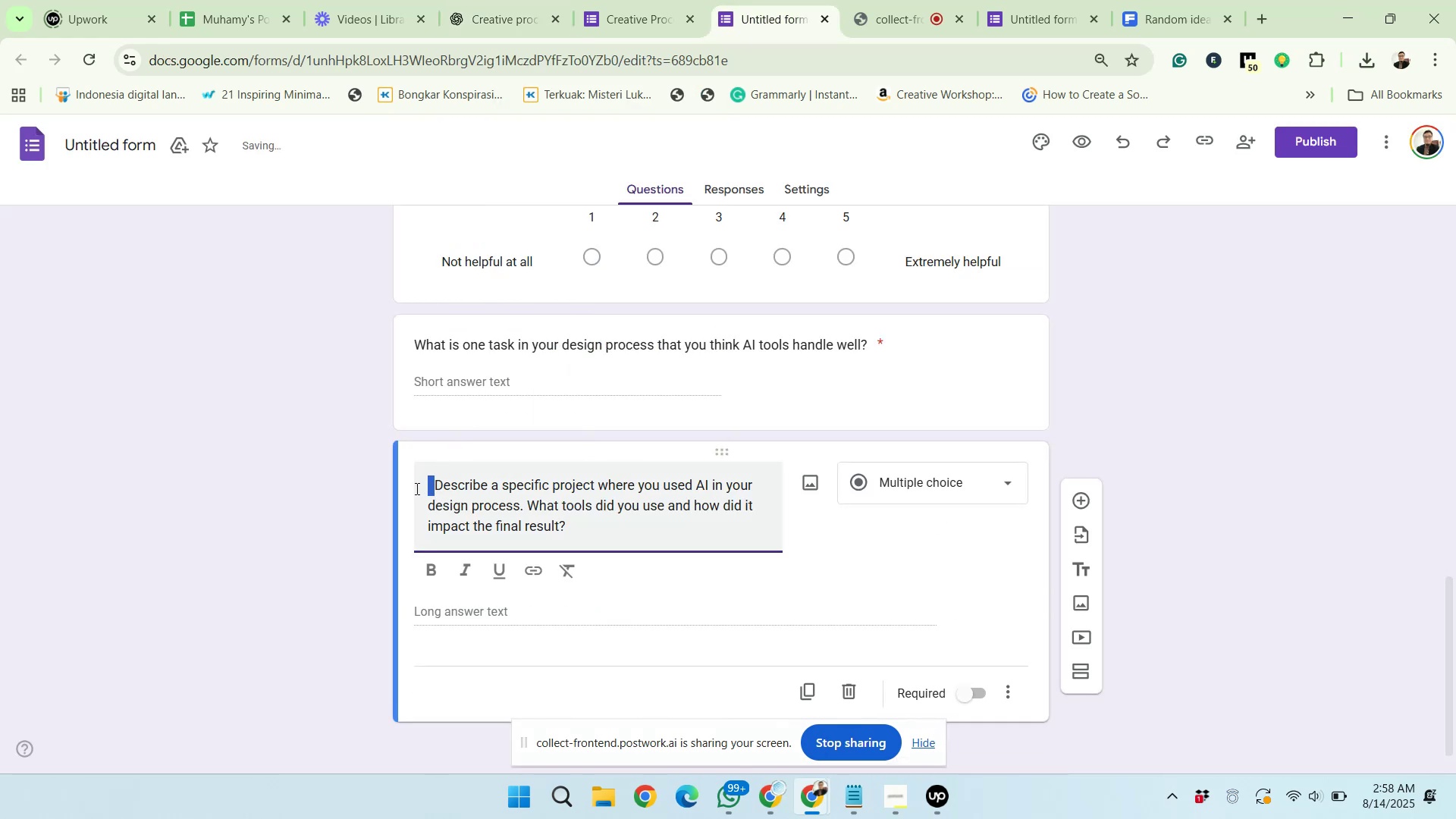 
key(Backspace)
 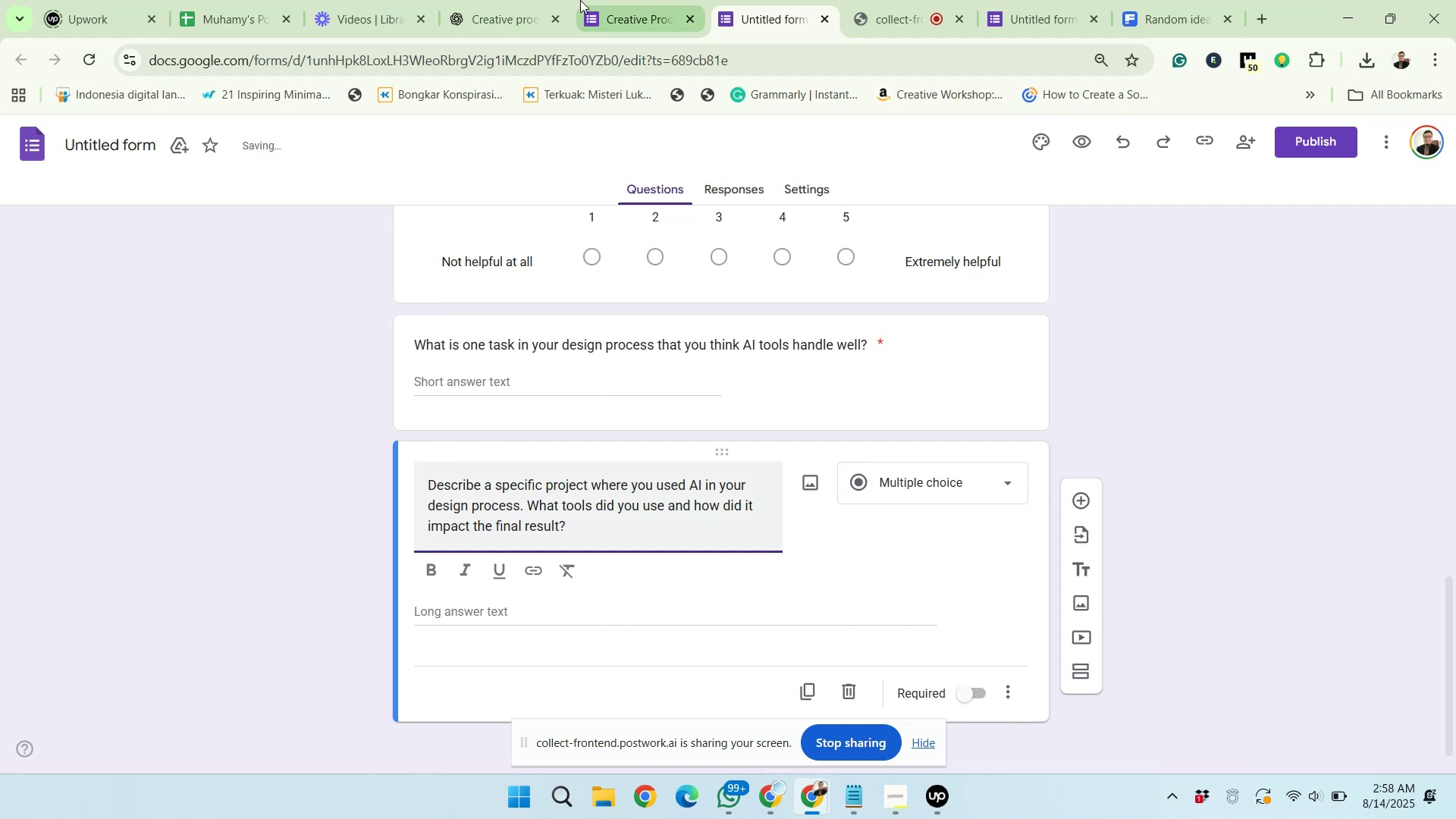 
left_click([513, 0])
 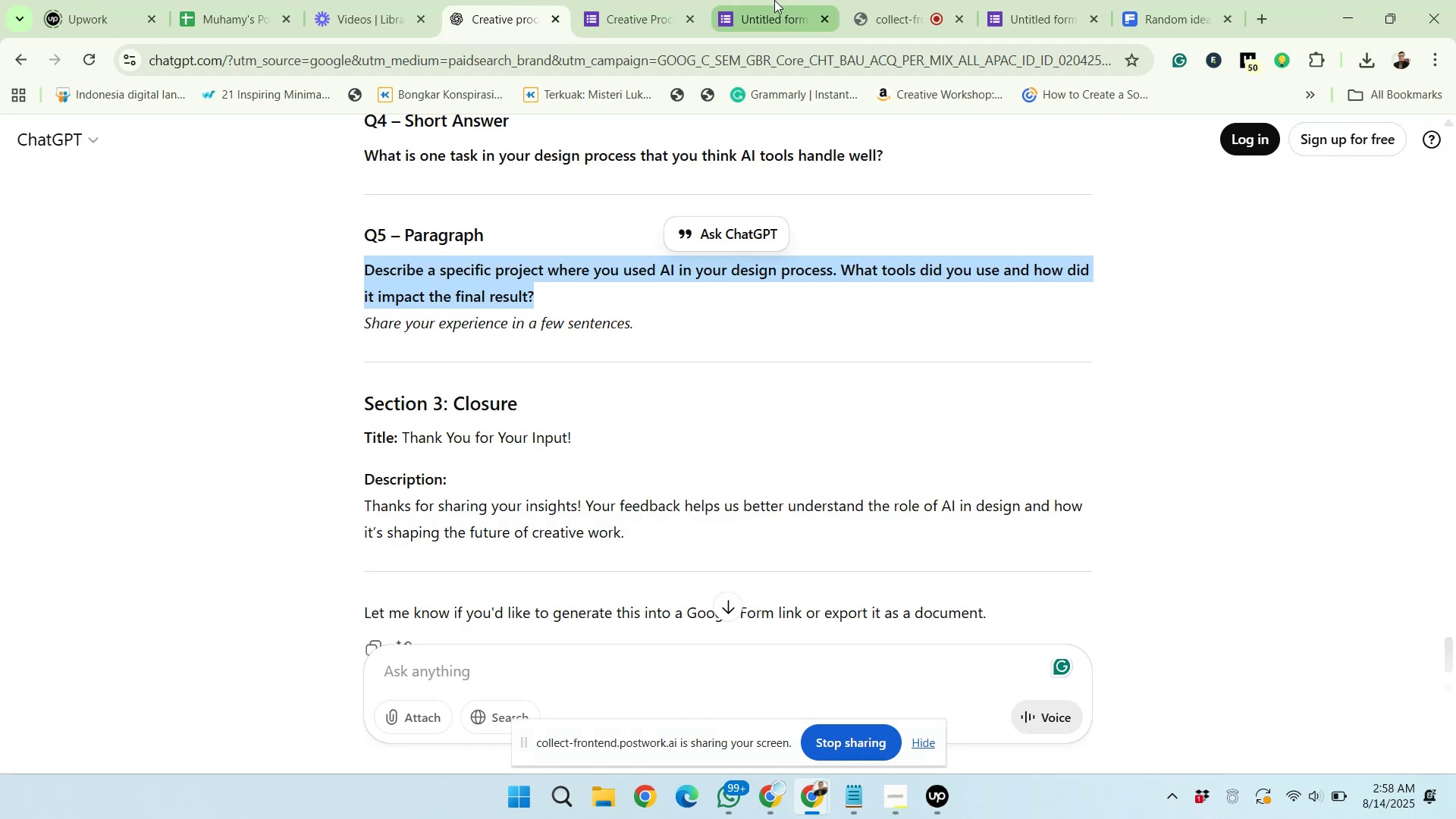 
left_click([774, 0])
 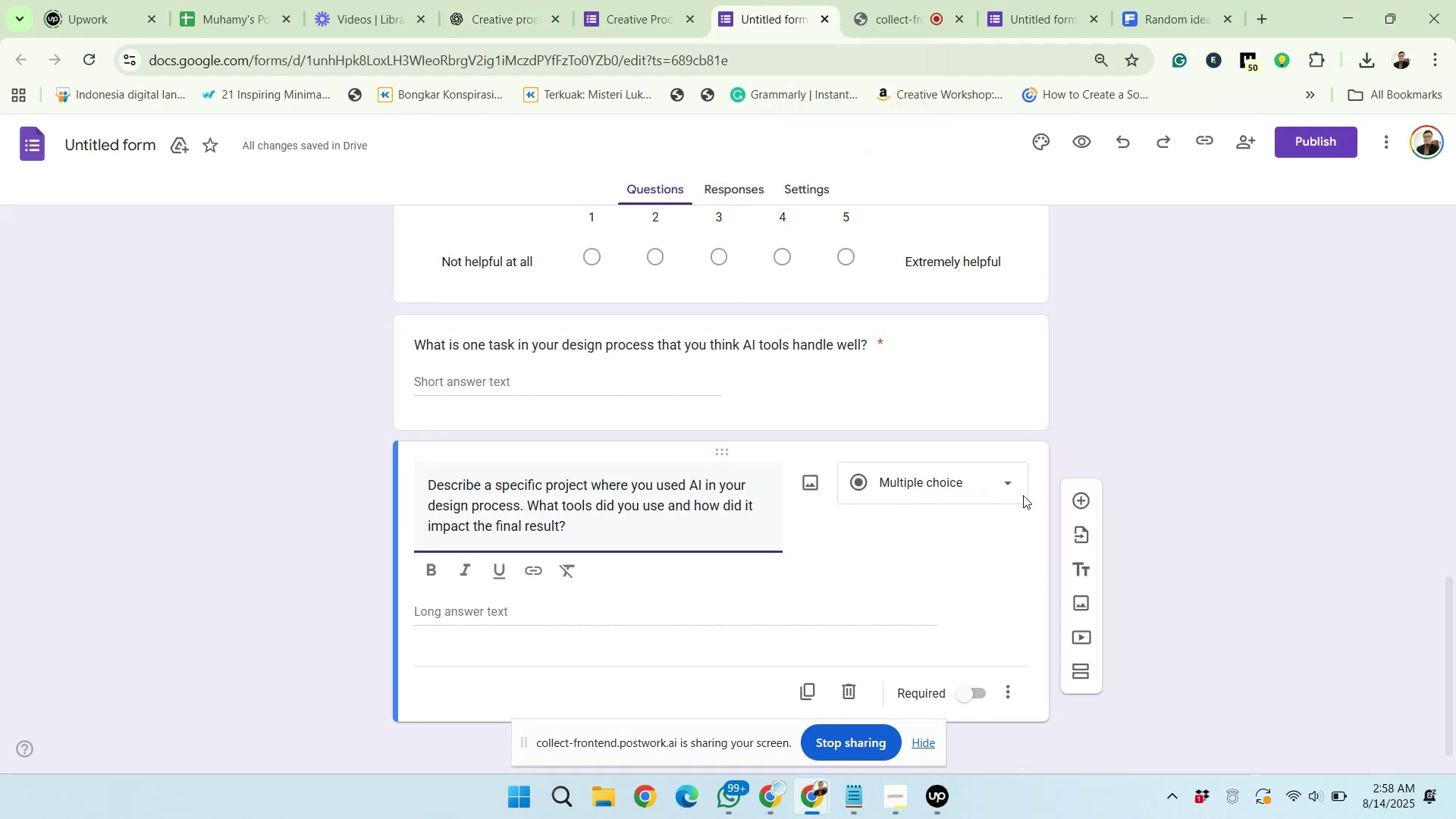 
left_click([973, 488])
 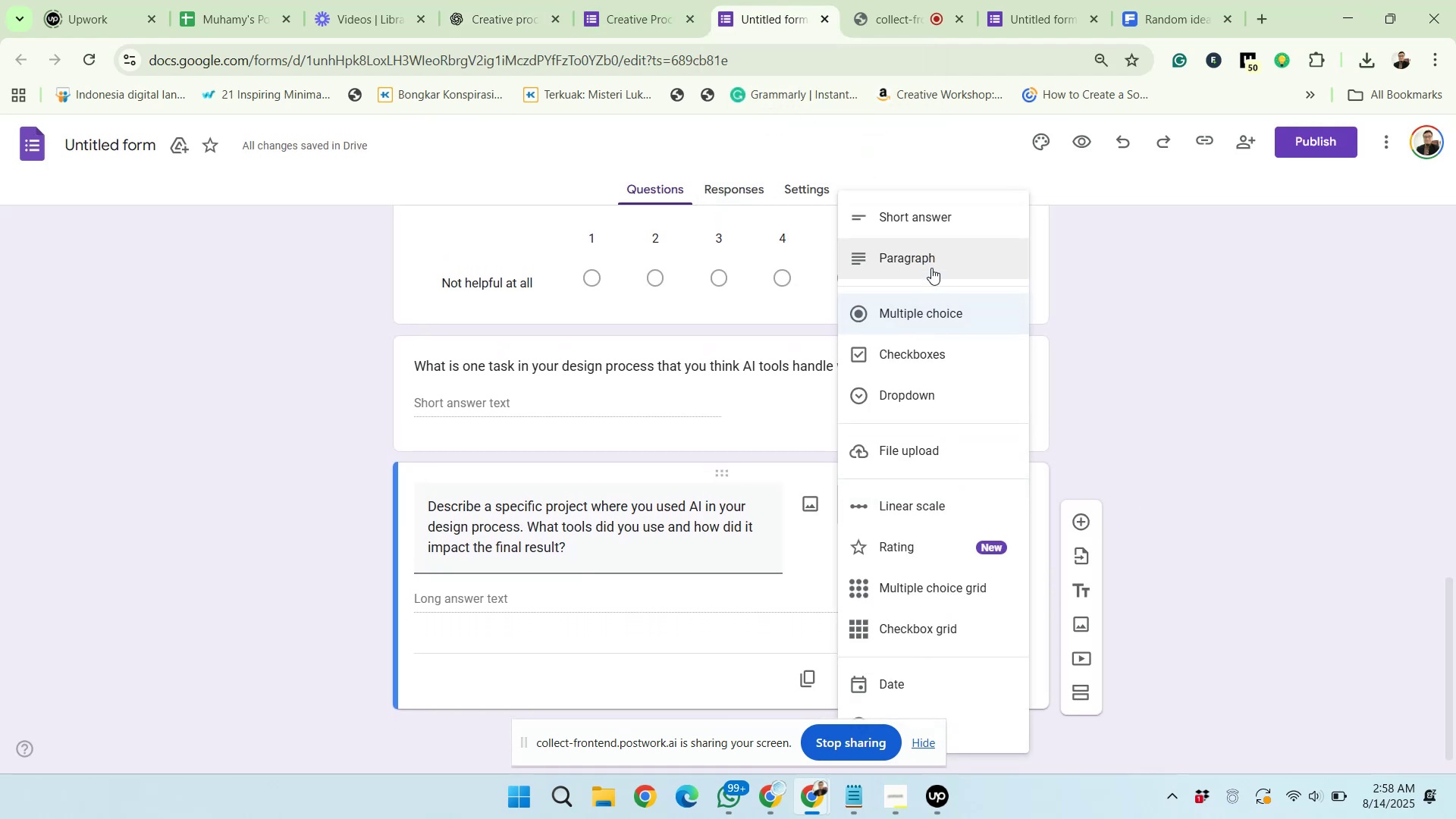 
left_click([931, 256])
 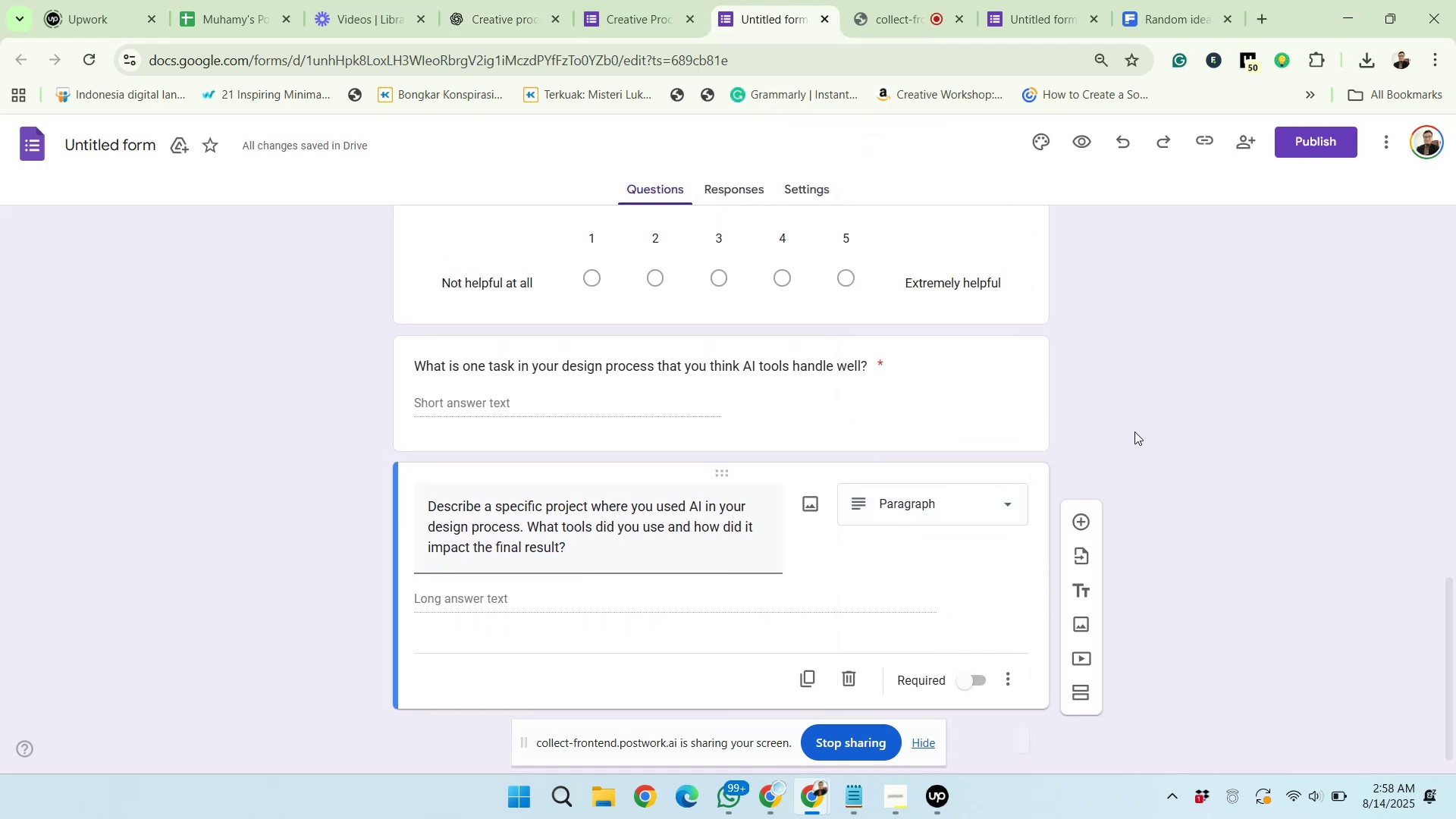 
scroll: coordinate [1134, 462], scroll_direction: down, amount: 4.0
 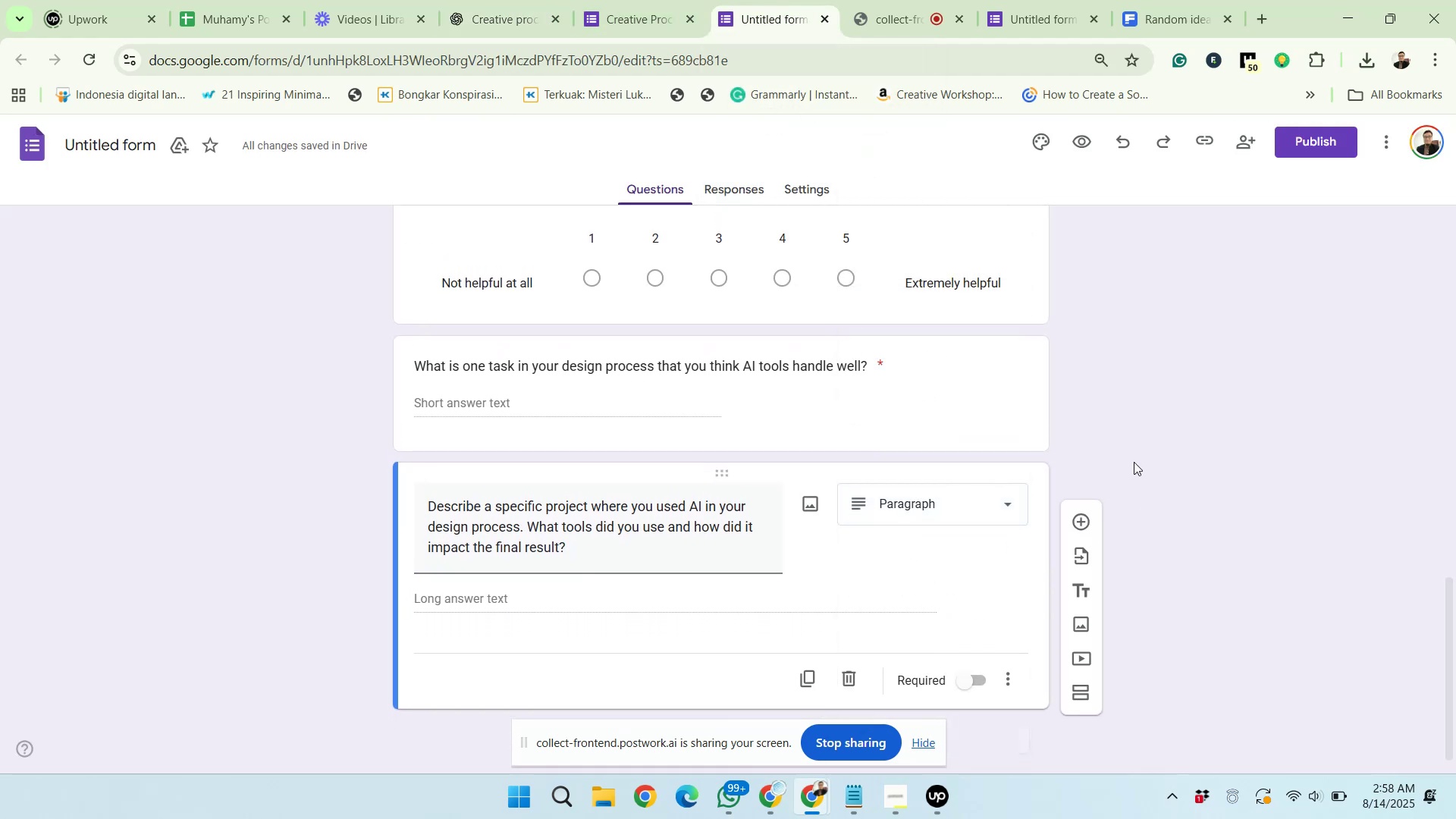 
left_click([1106, 420])
 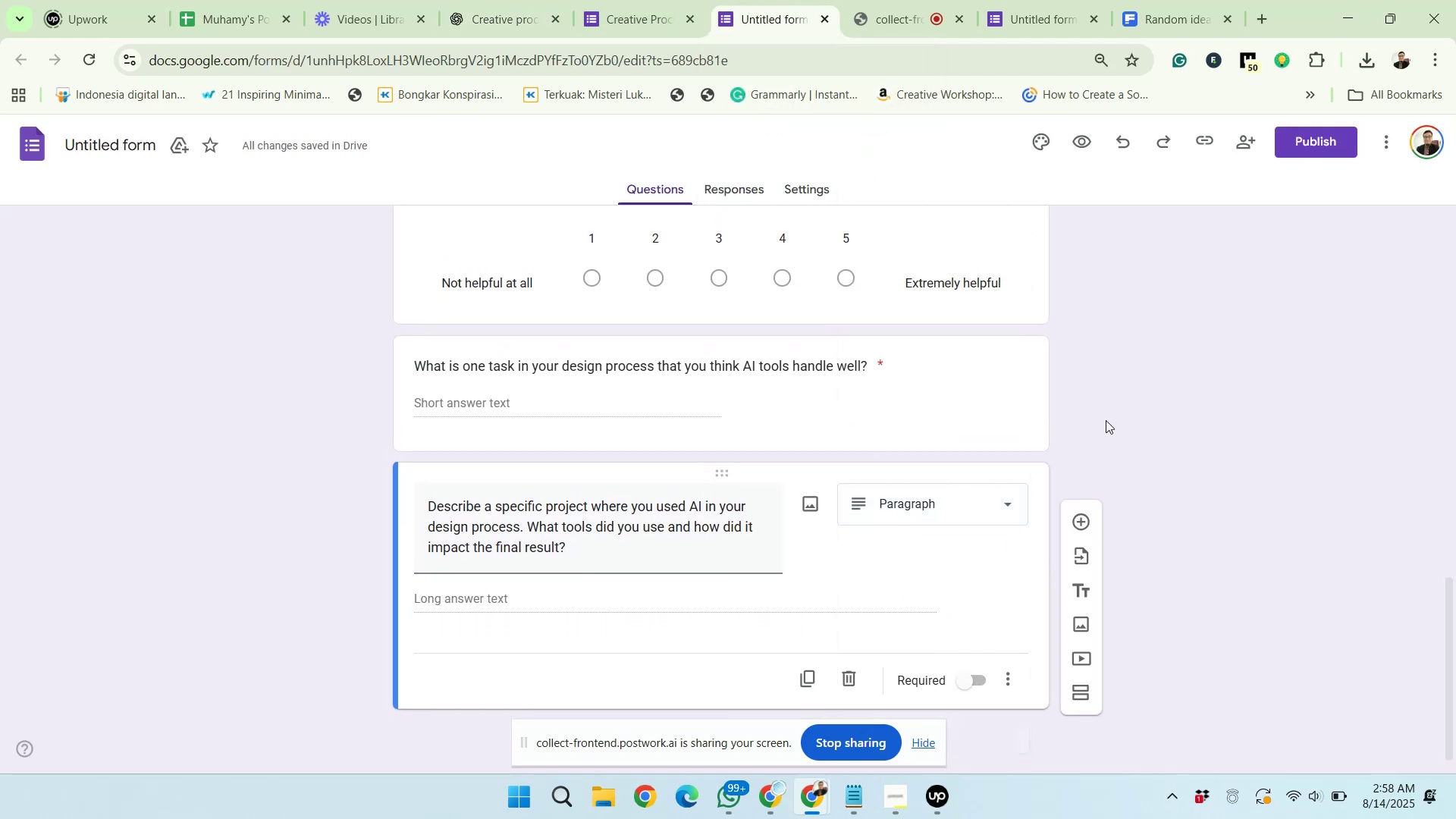 
scroll: coordinate [1106, 420], scroll_direction: up, amount: 2.0
 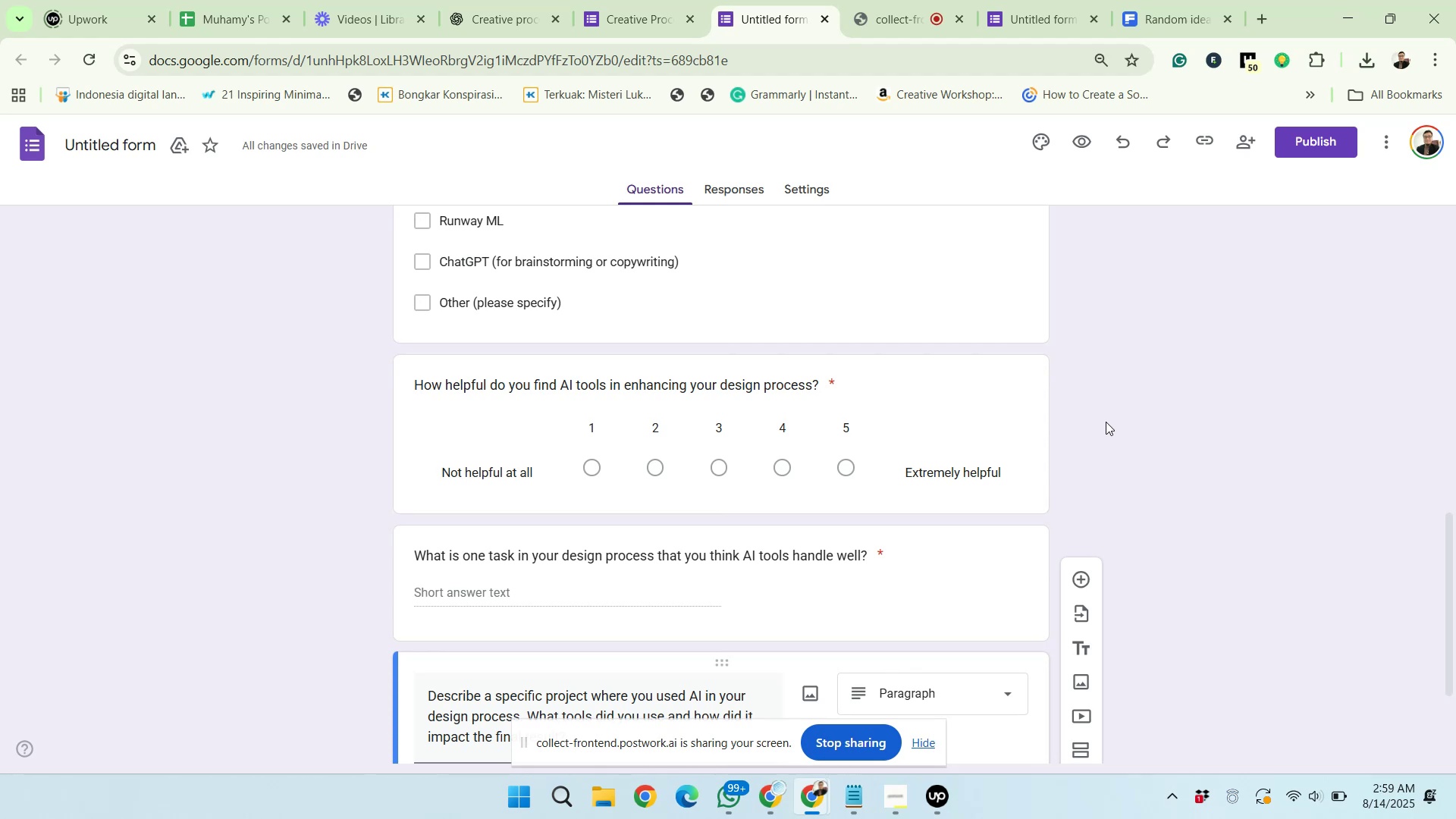 
wait(70.41)
 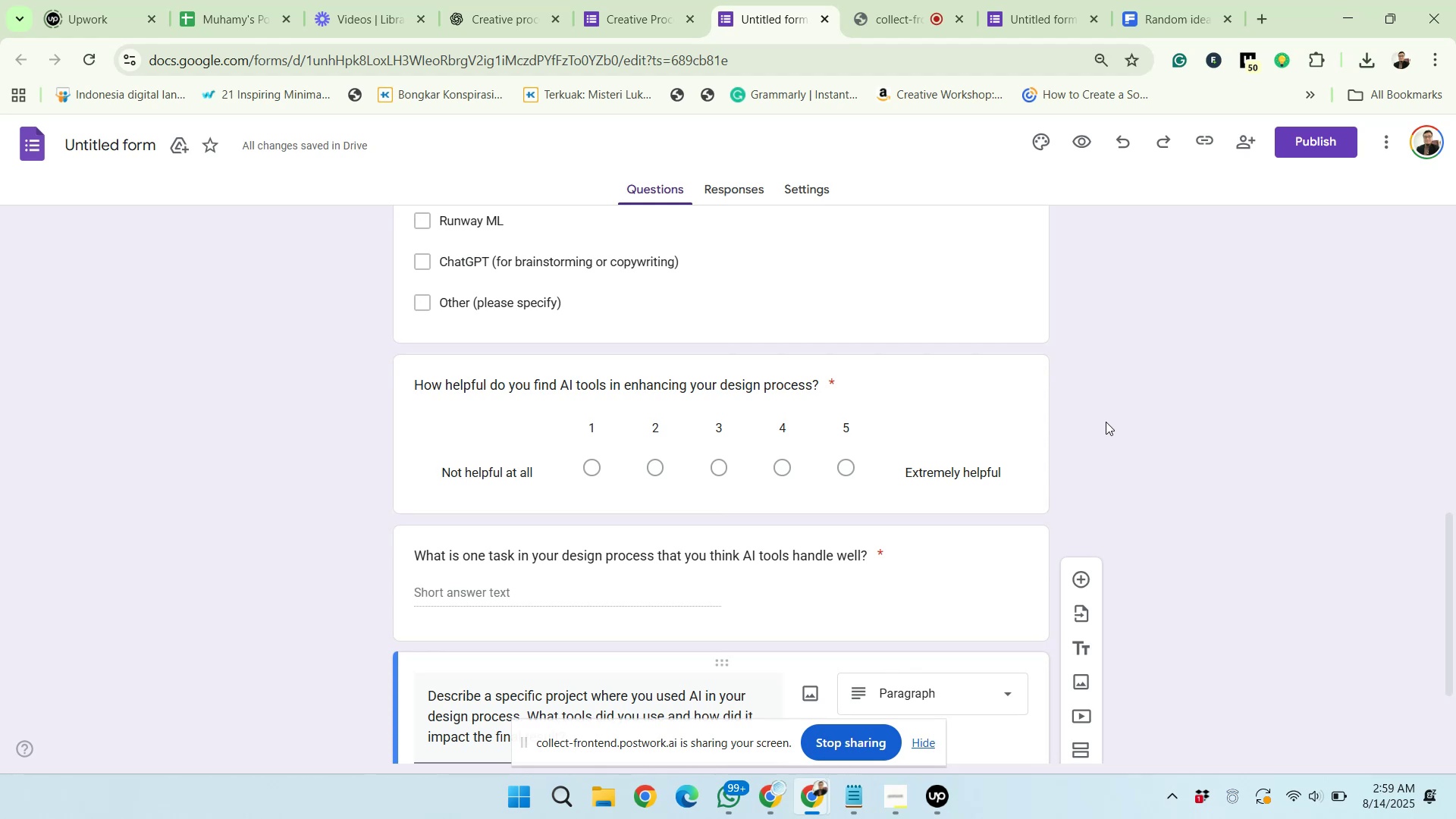 
scroll: coordinate [933, 469], scroll_direction: down, amount: 5.0
 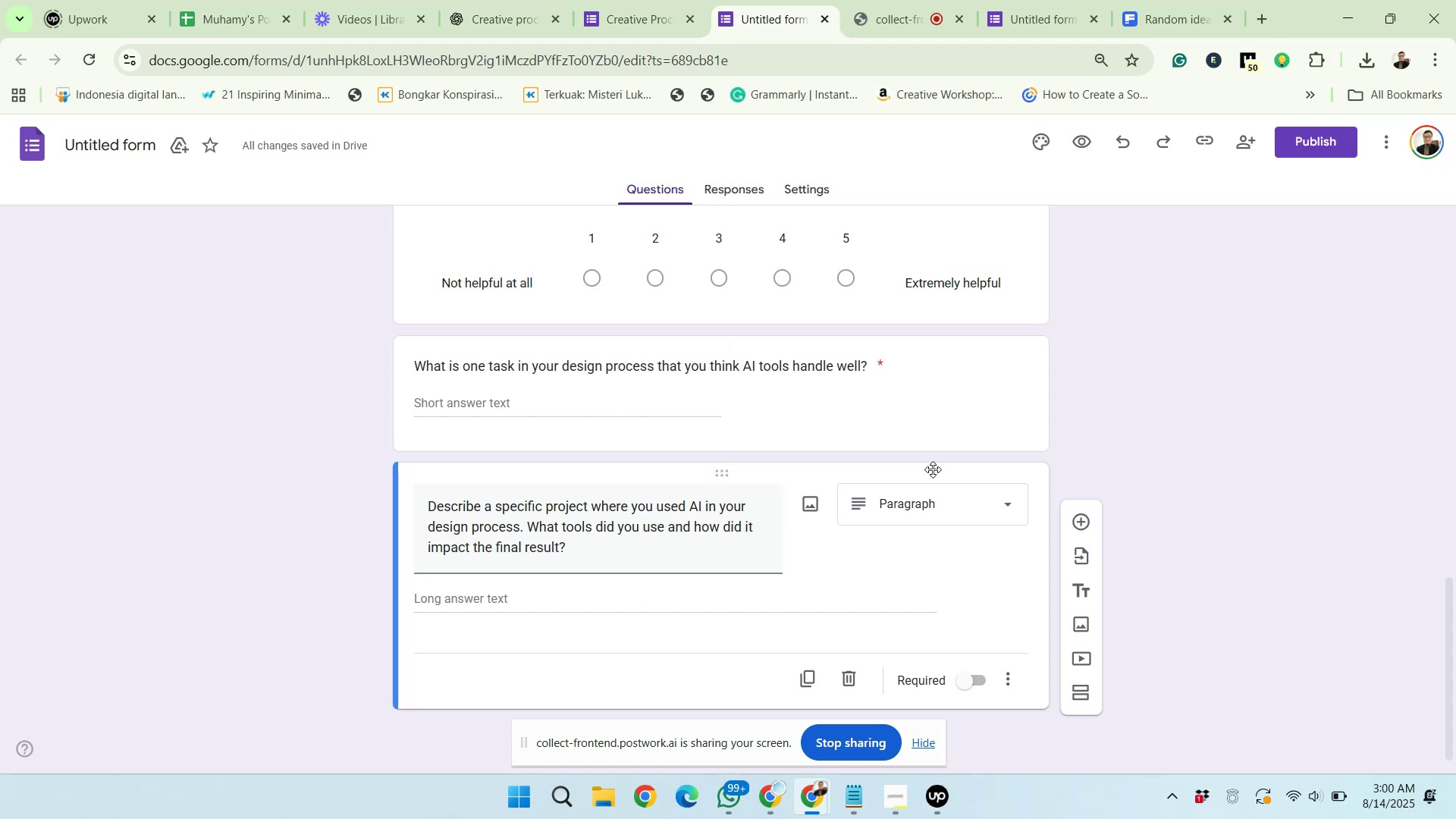 
scroll: coordinate [946, 505], scroll_direction: up, amount: 17.0
 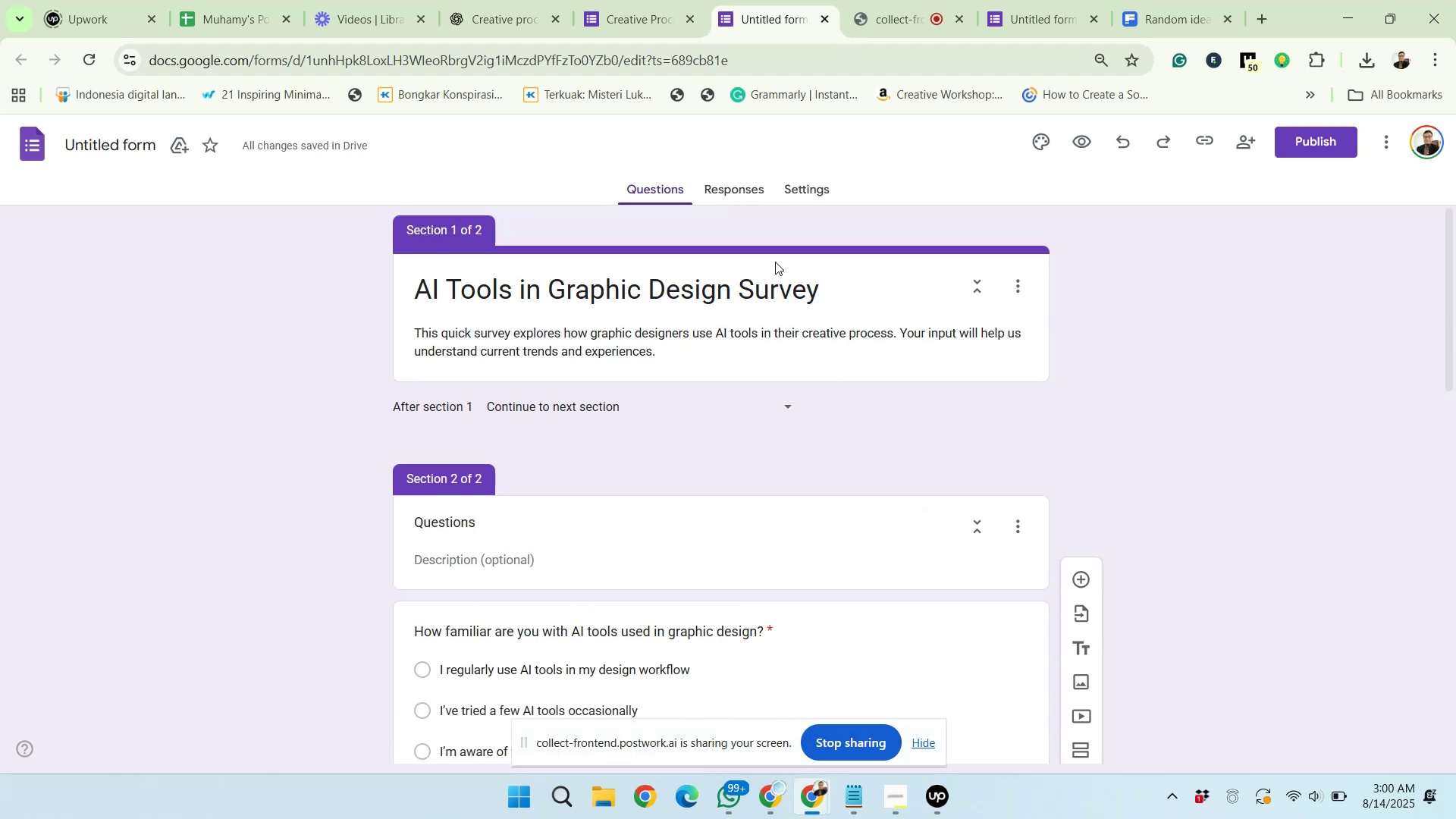 
left_click([723, 300])
 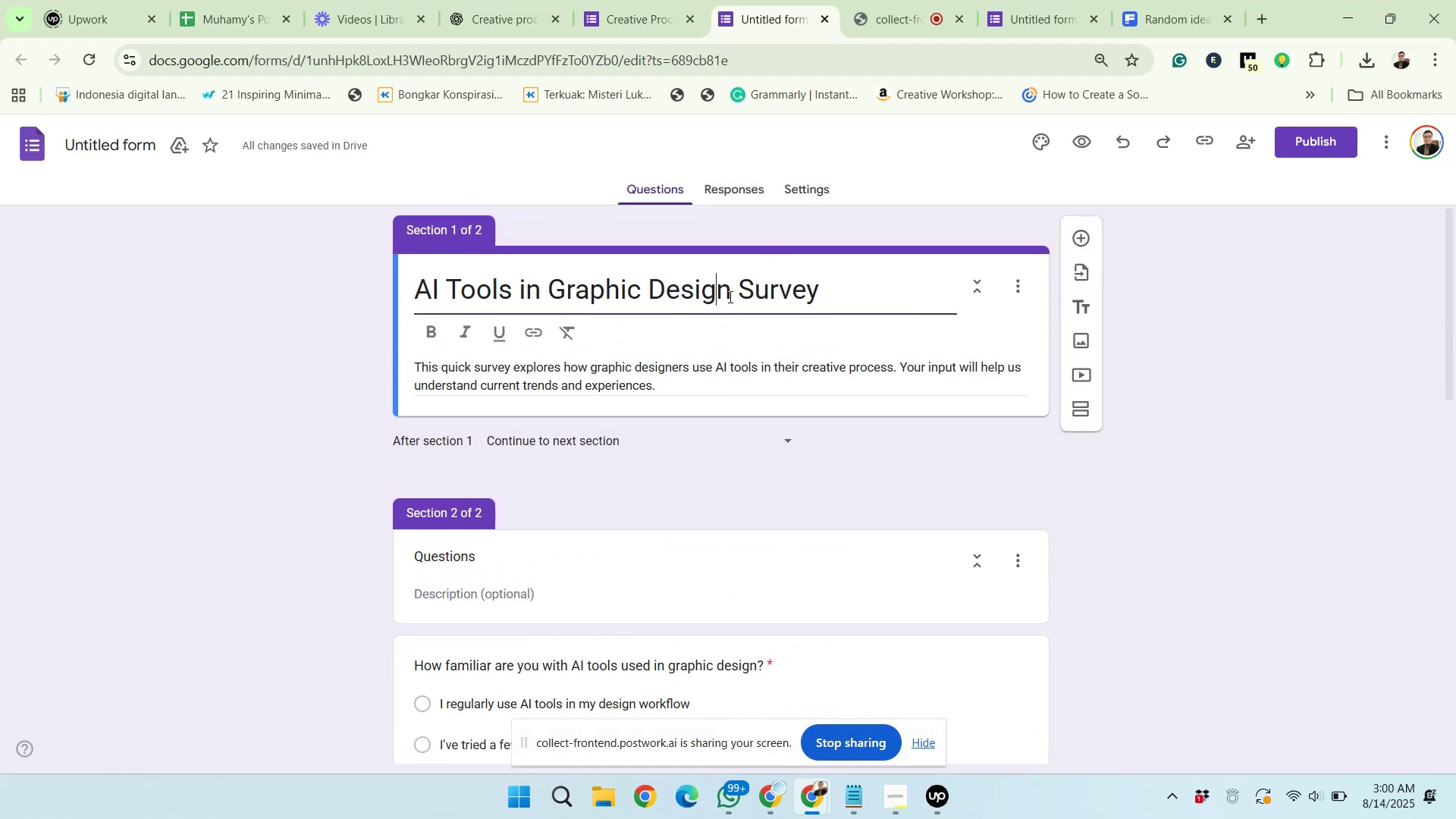 
left_click_drag(start_coordinate=[729, 295], to_coordinate=[420, 278])
 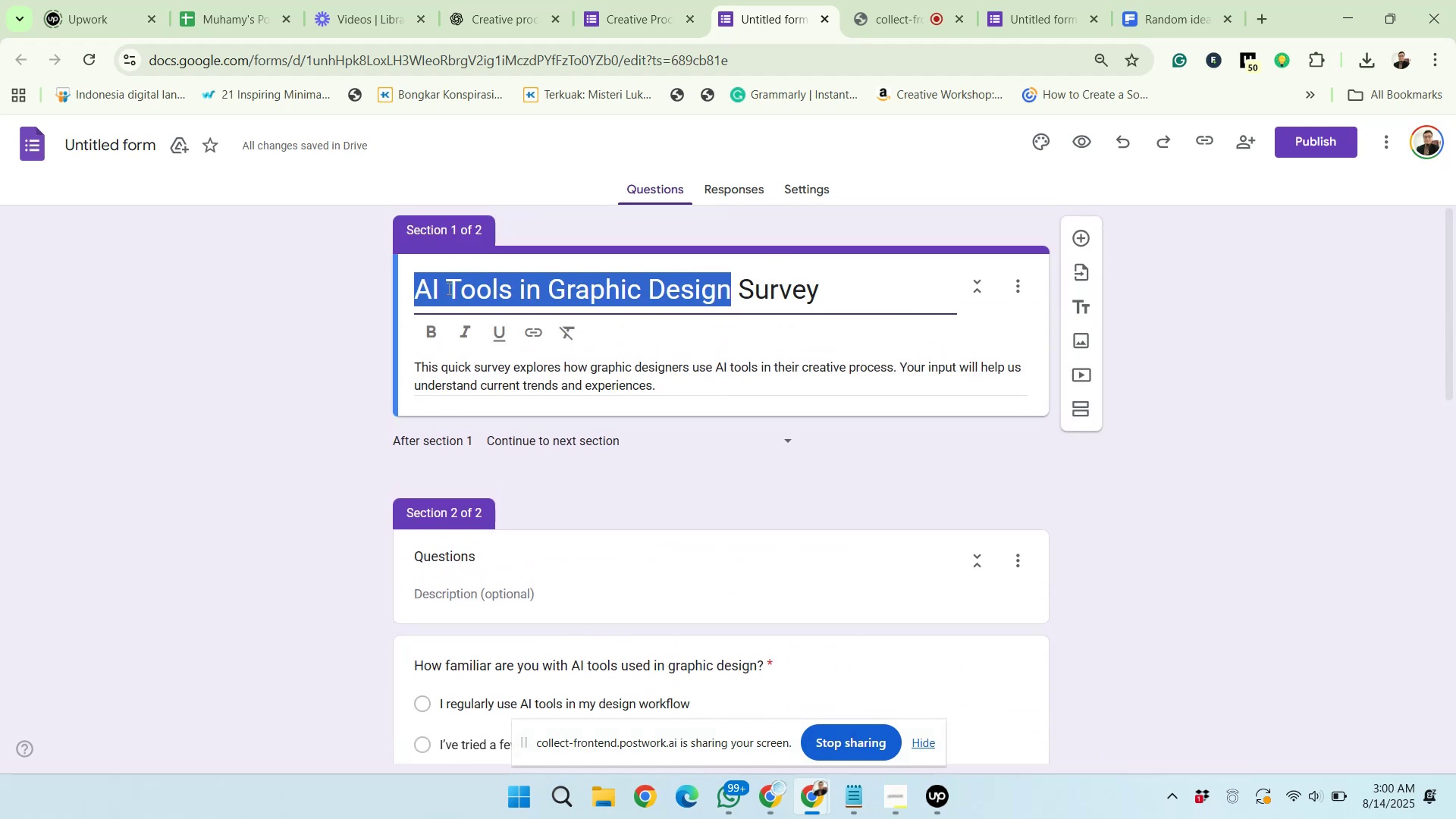 
right_click([447, 288])
 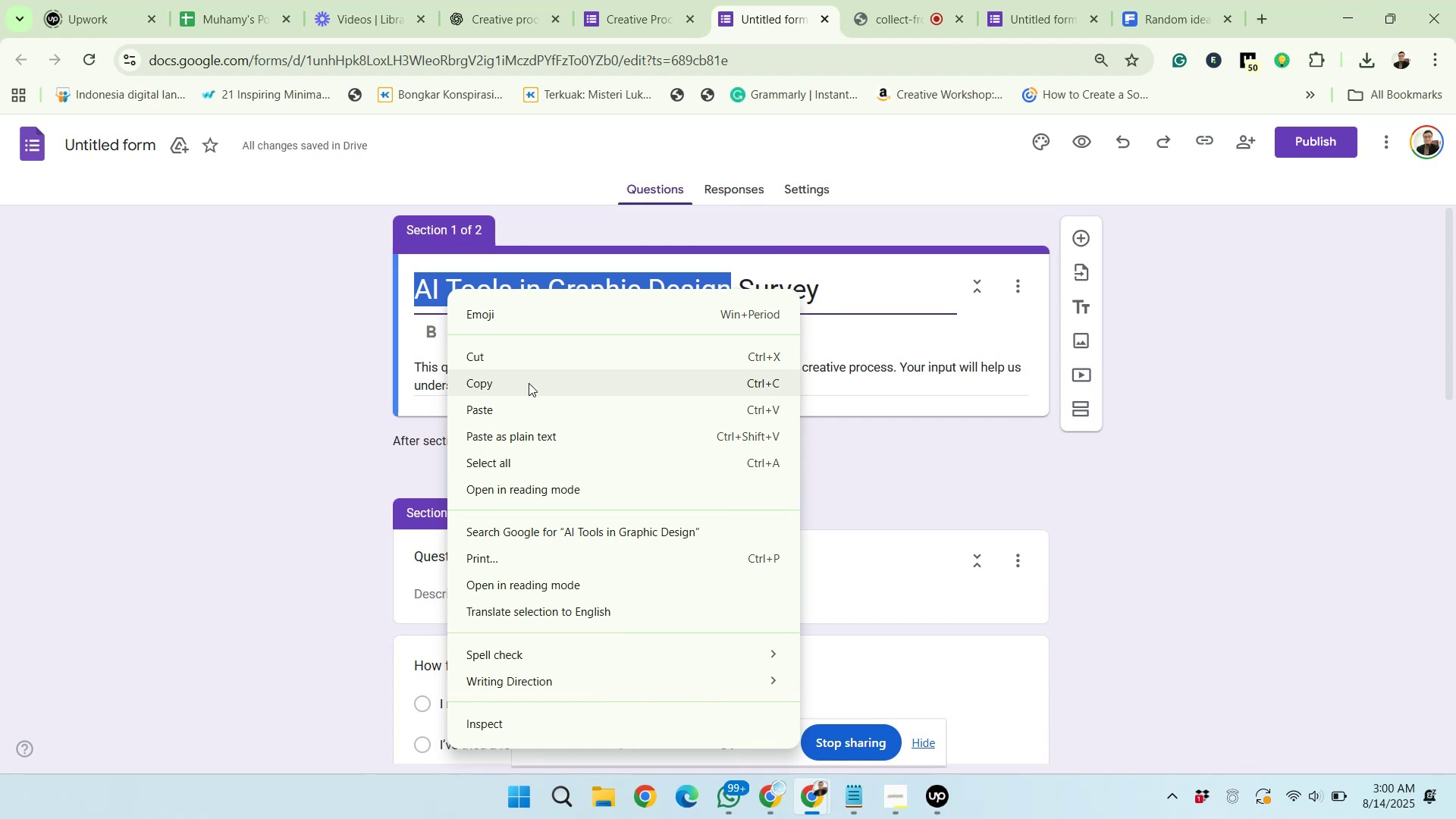 
left_click([529, 383])
 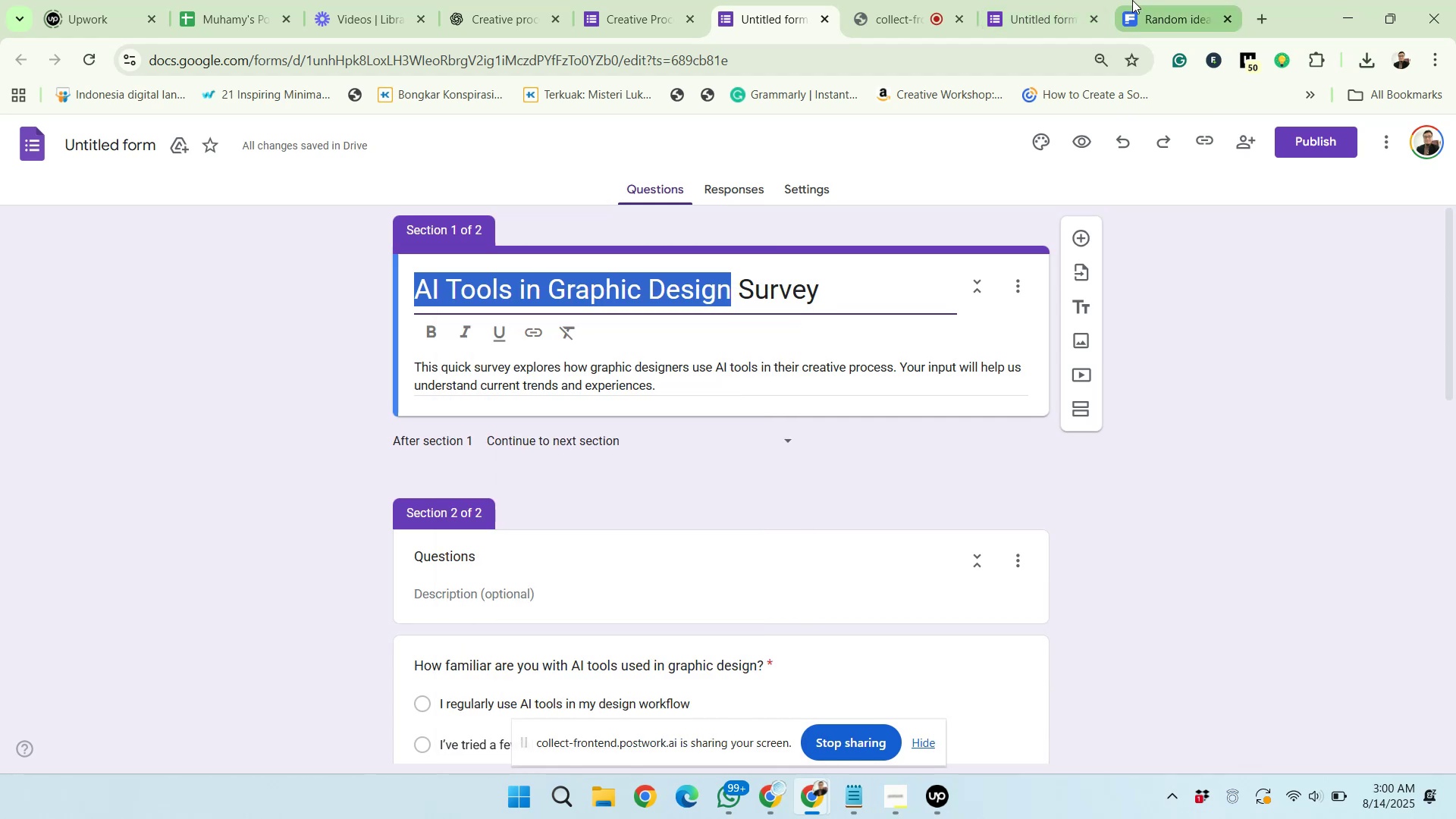 
left_click([1132, 0])
 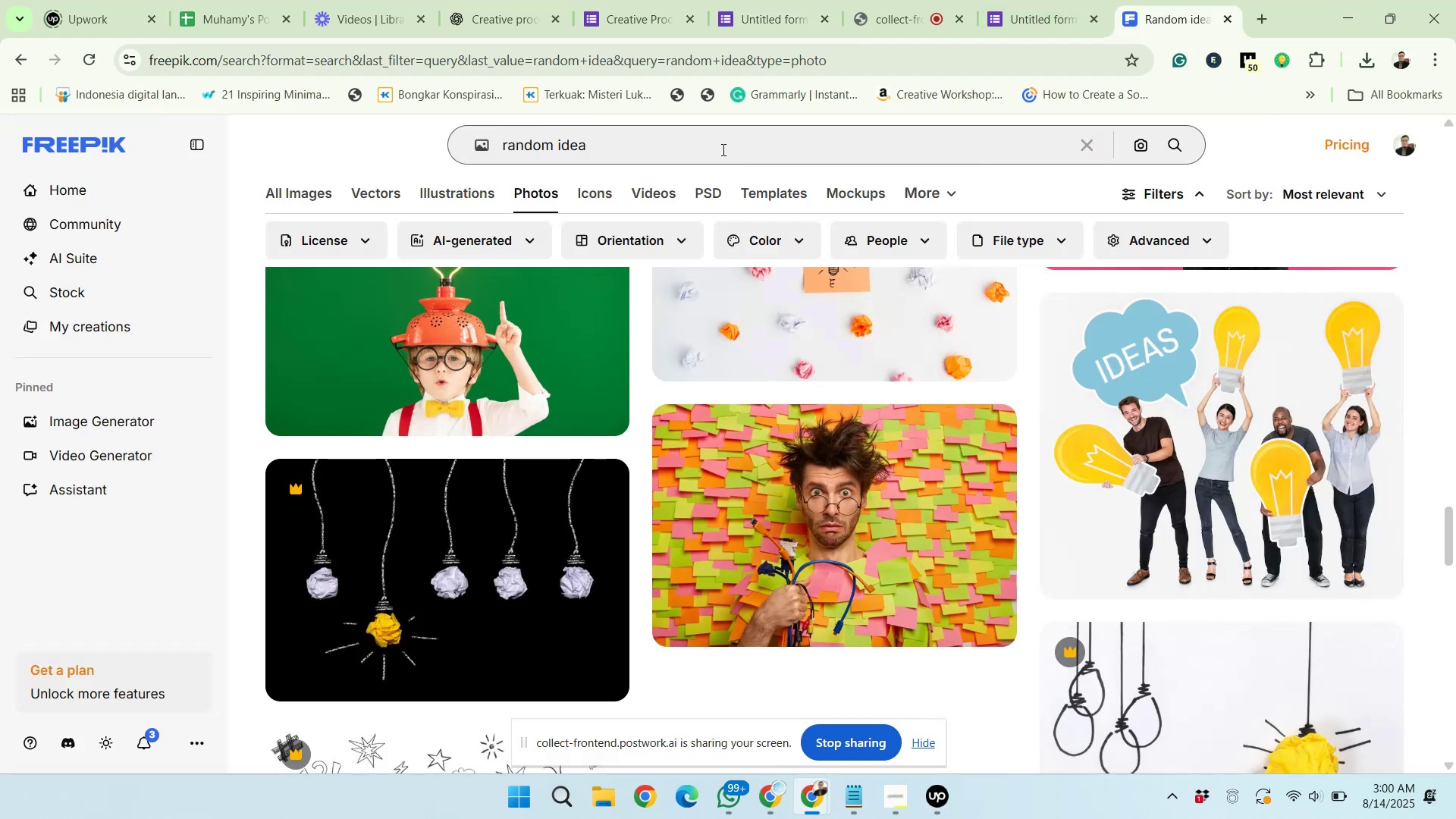 
left_click_drag(start_coordinate=[659, 146], to_coordinate=[492, 156])
 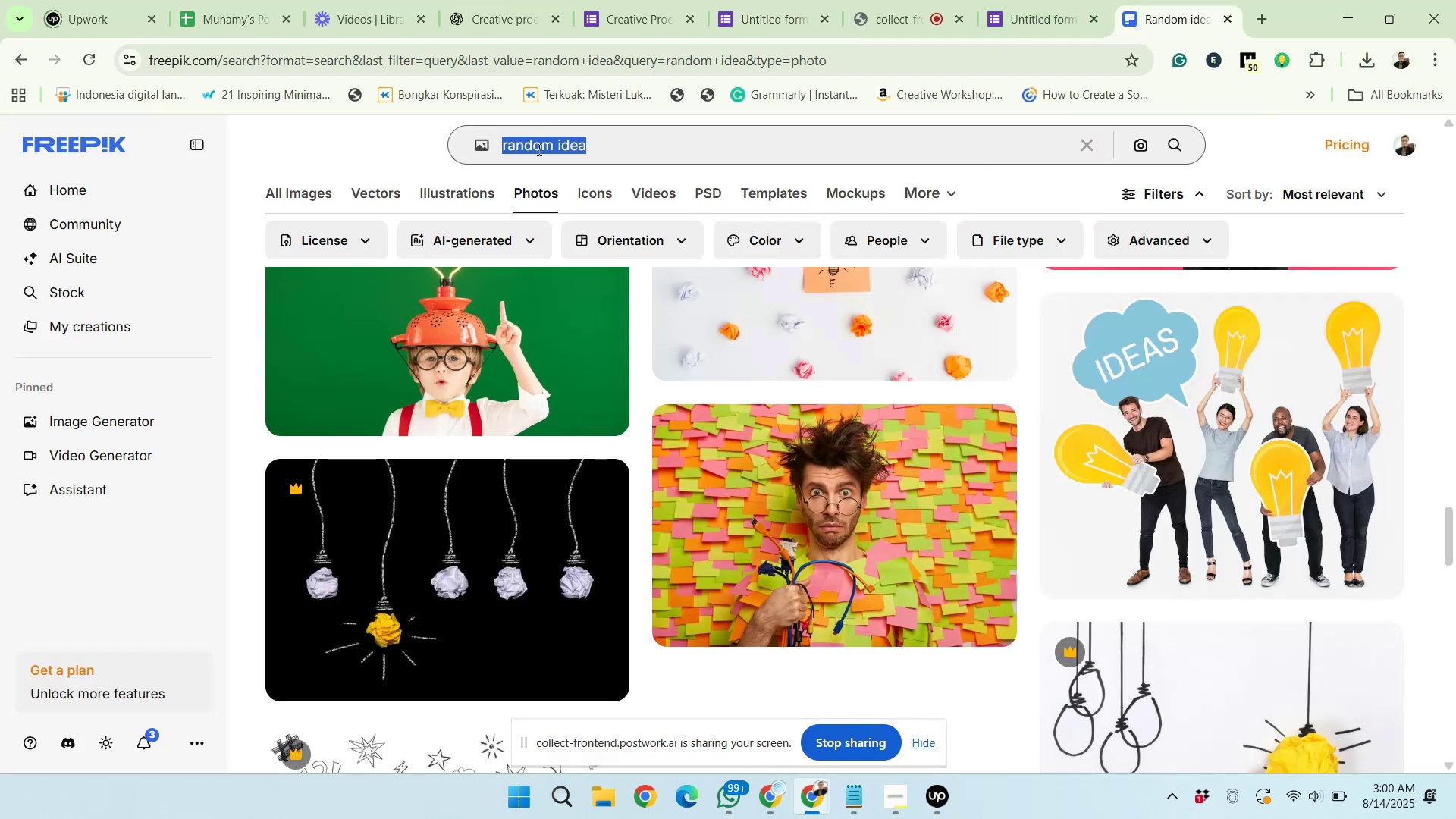 
right_click([536, 147])
 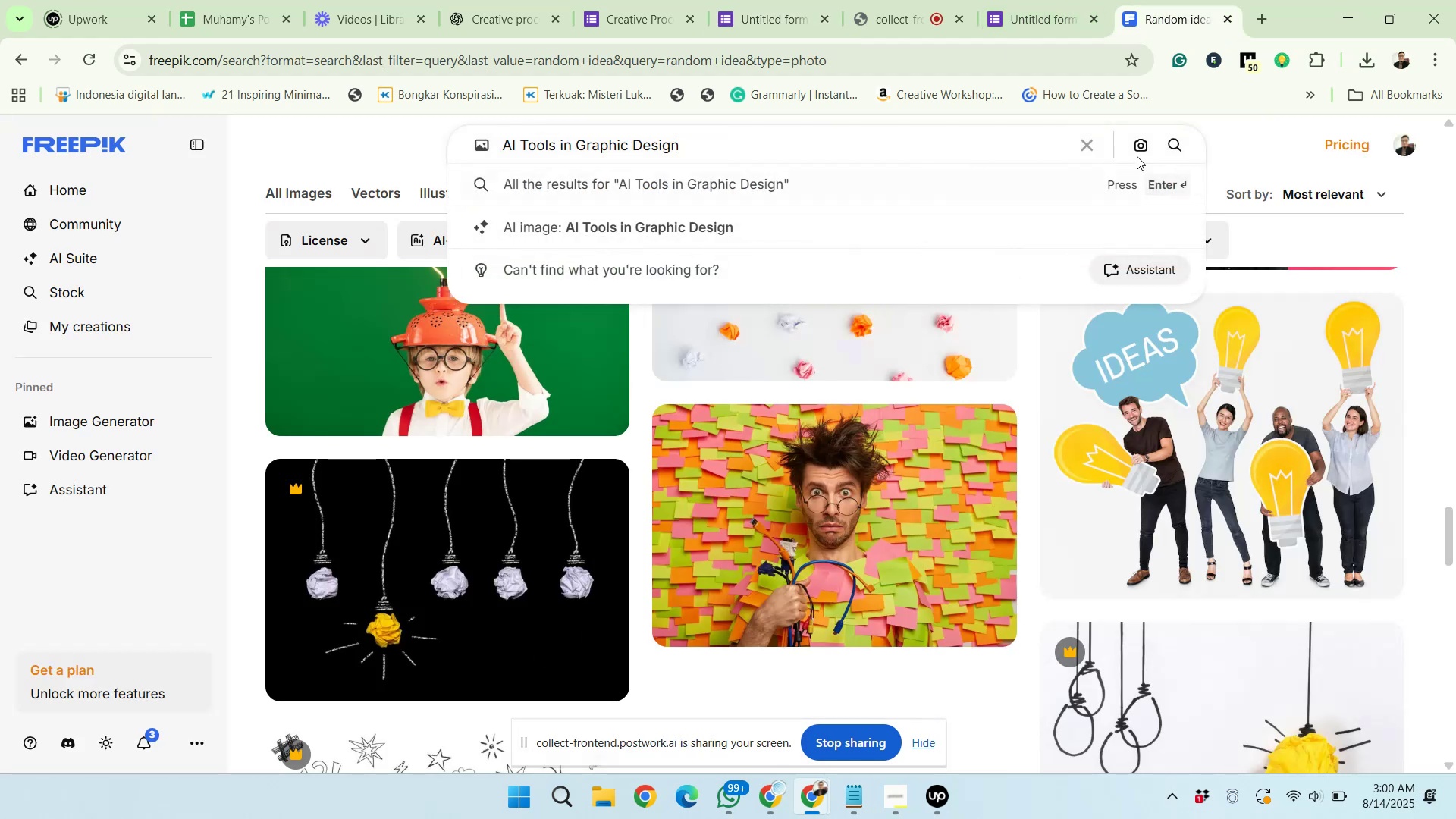 
left_click([1175, 146])
 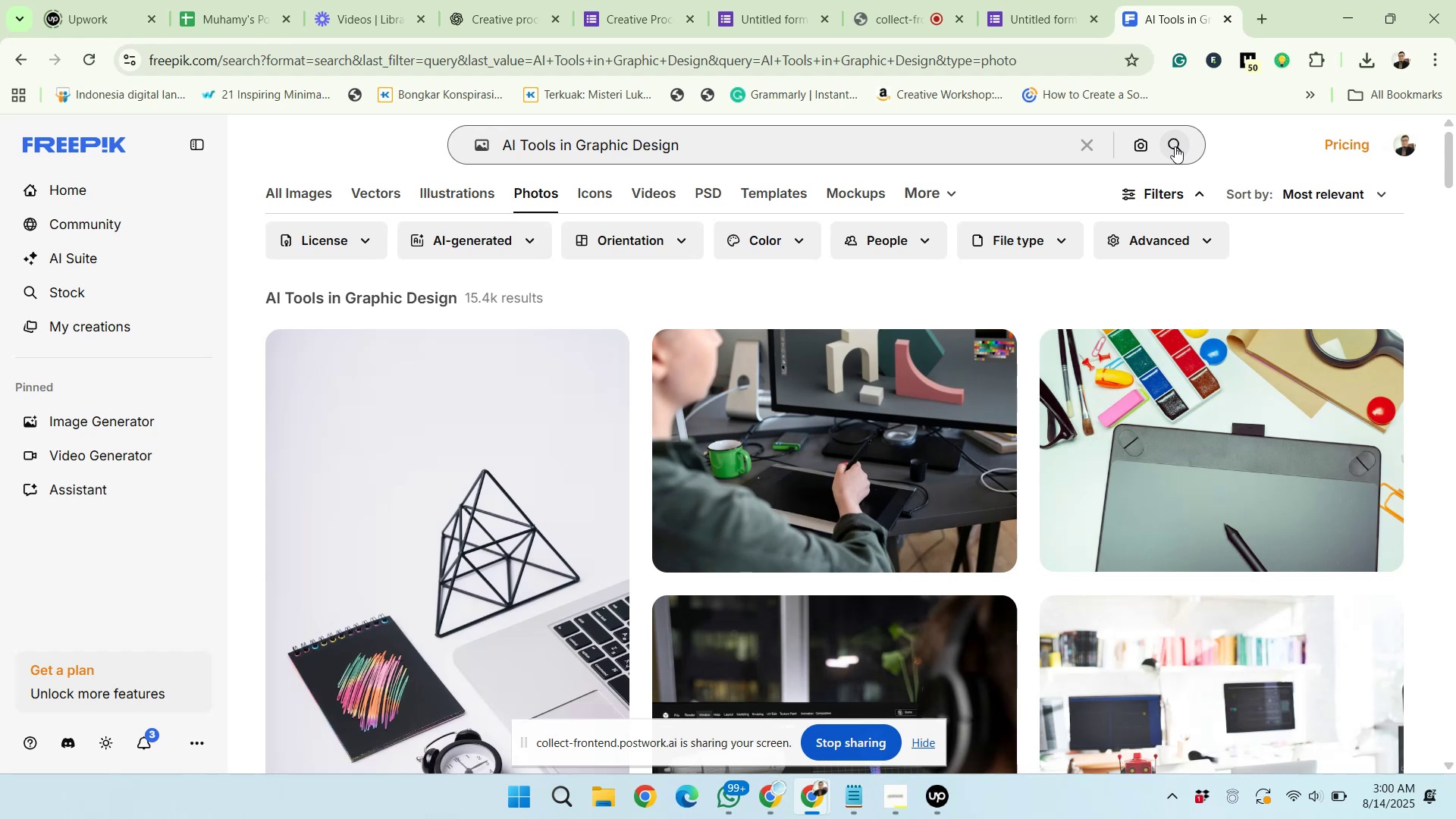 
wait(25.2)
 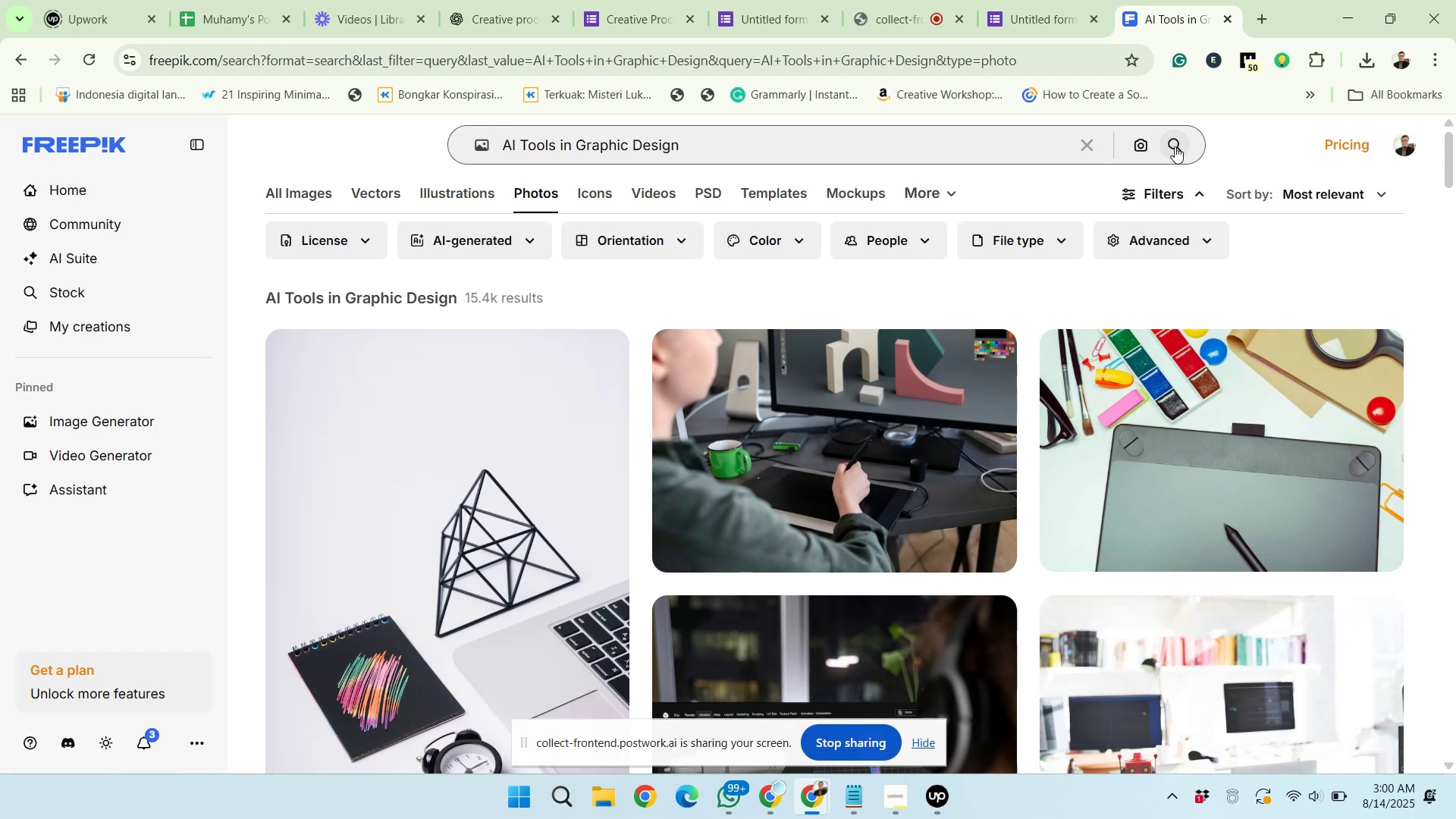 
scroll: coordinate [790, 469], scroll_direction: down, amount: 2.0
 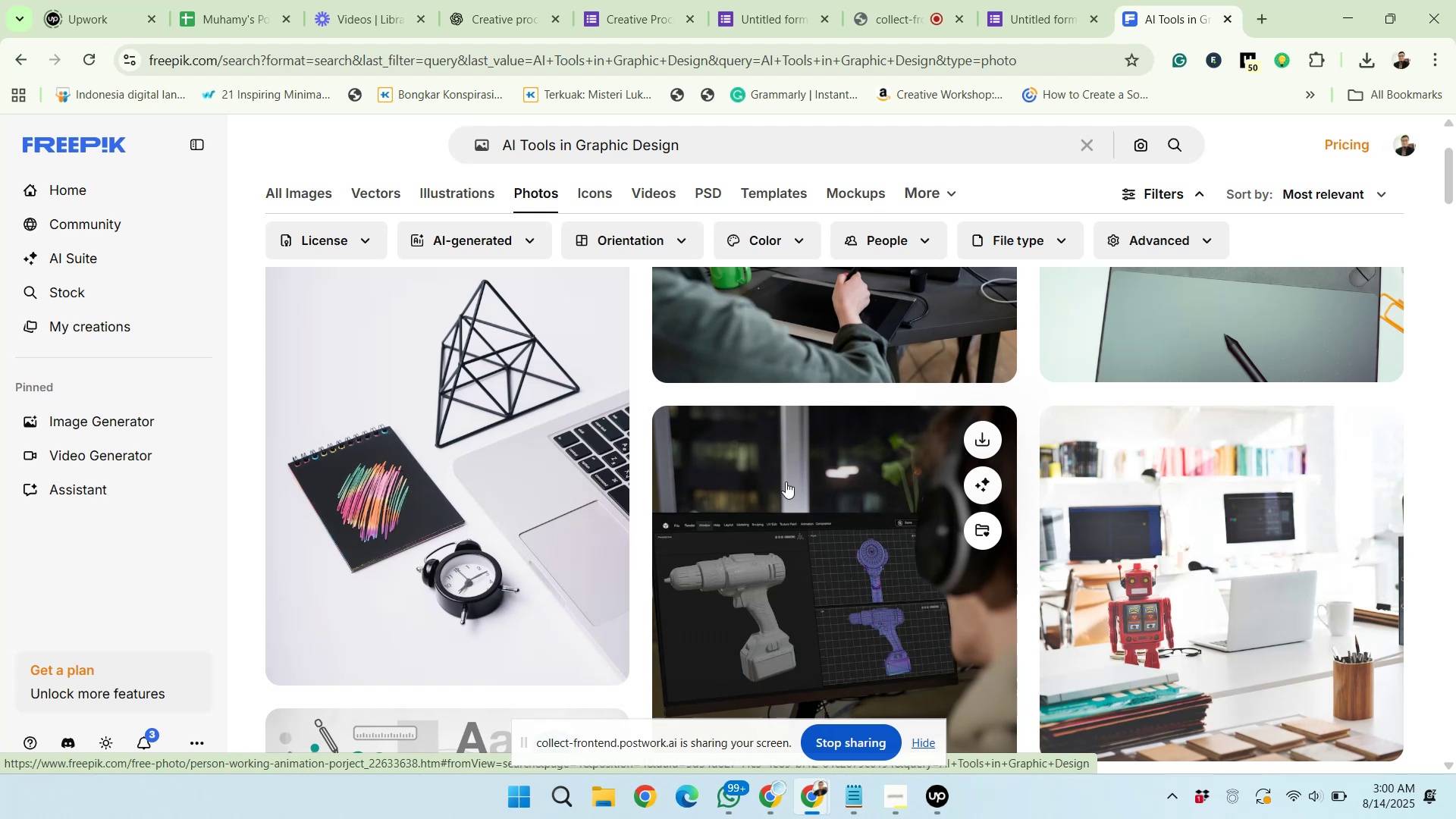 
wait(19.27)
 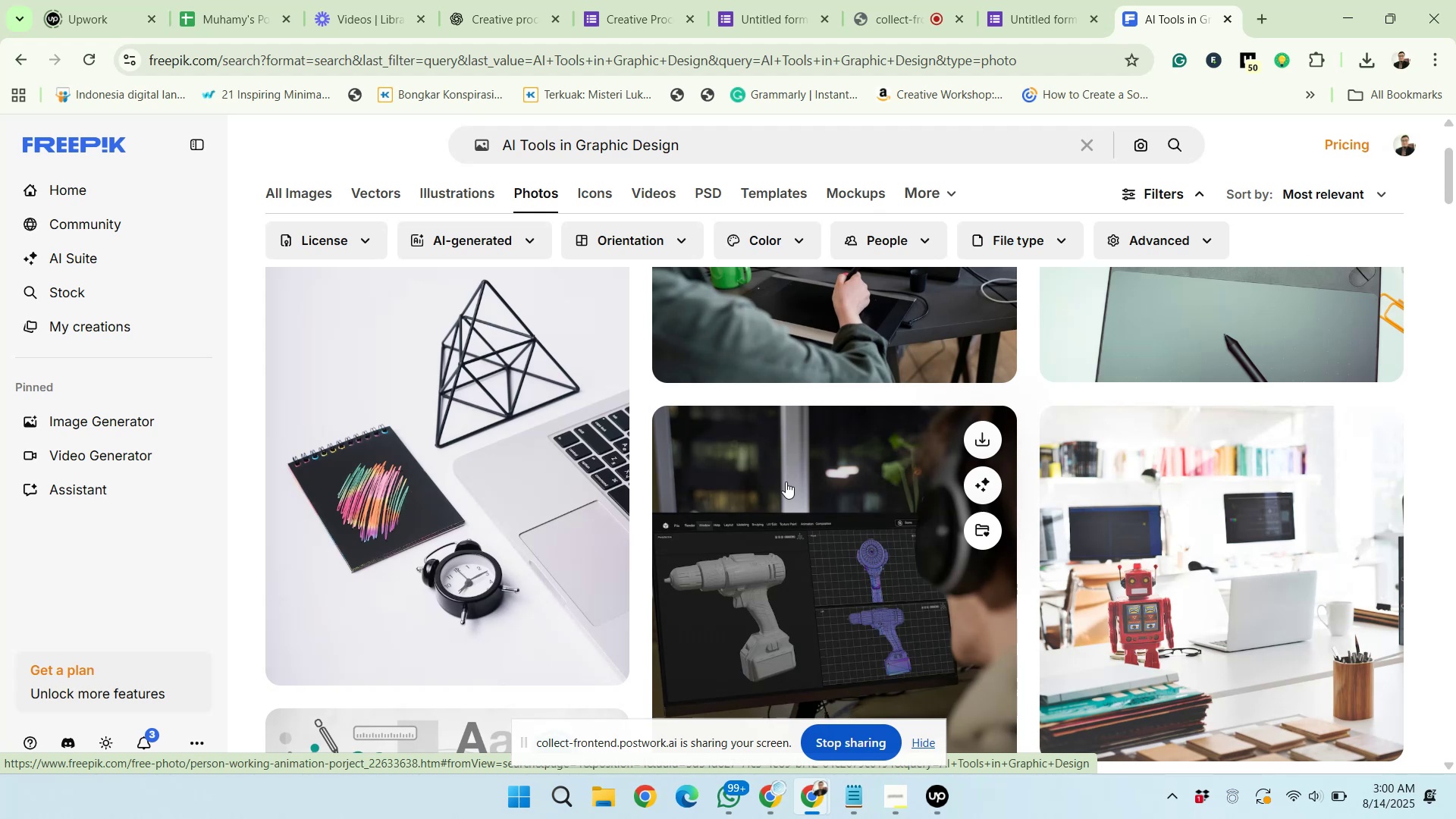 
left_click([939, 795])
 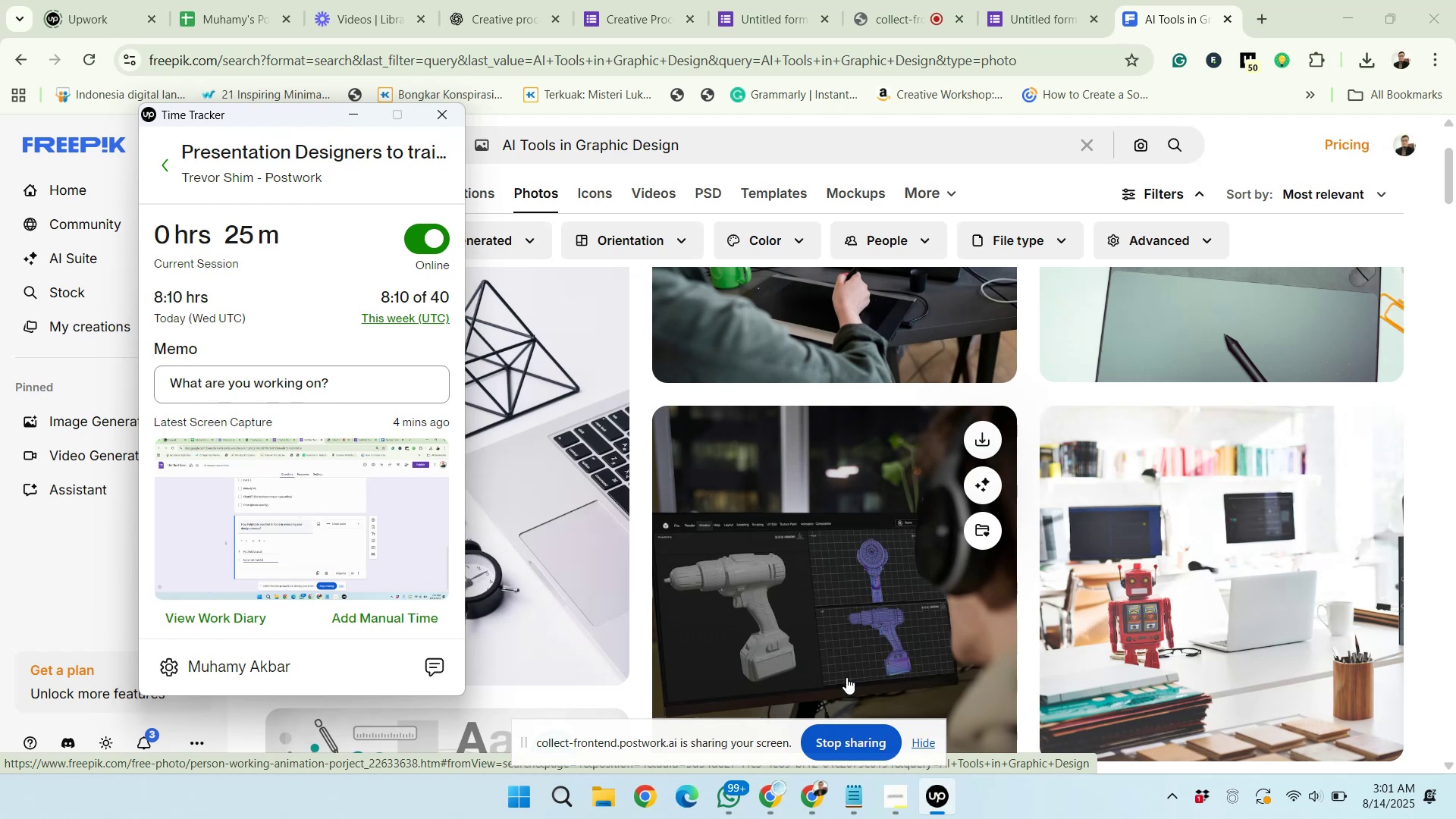 
wait(54.83)
 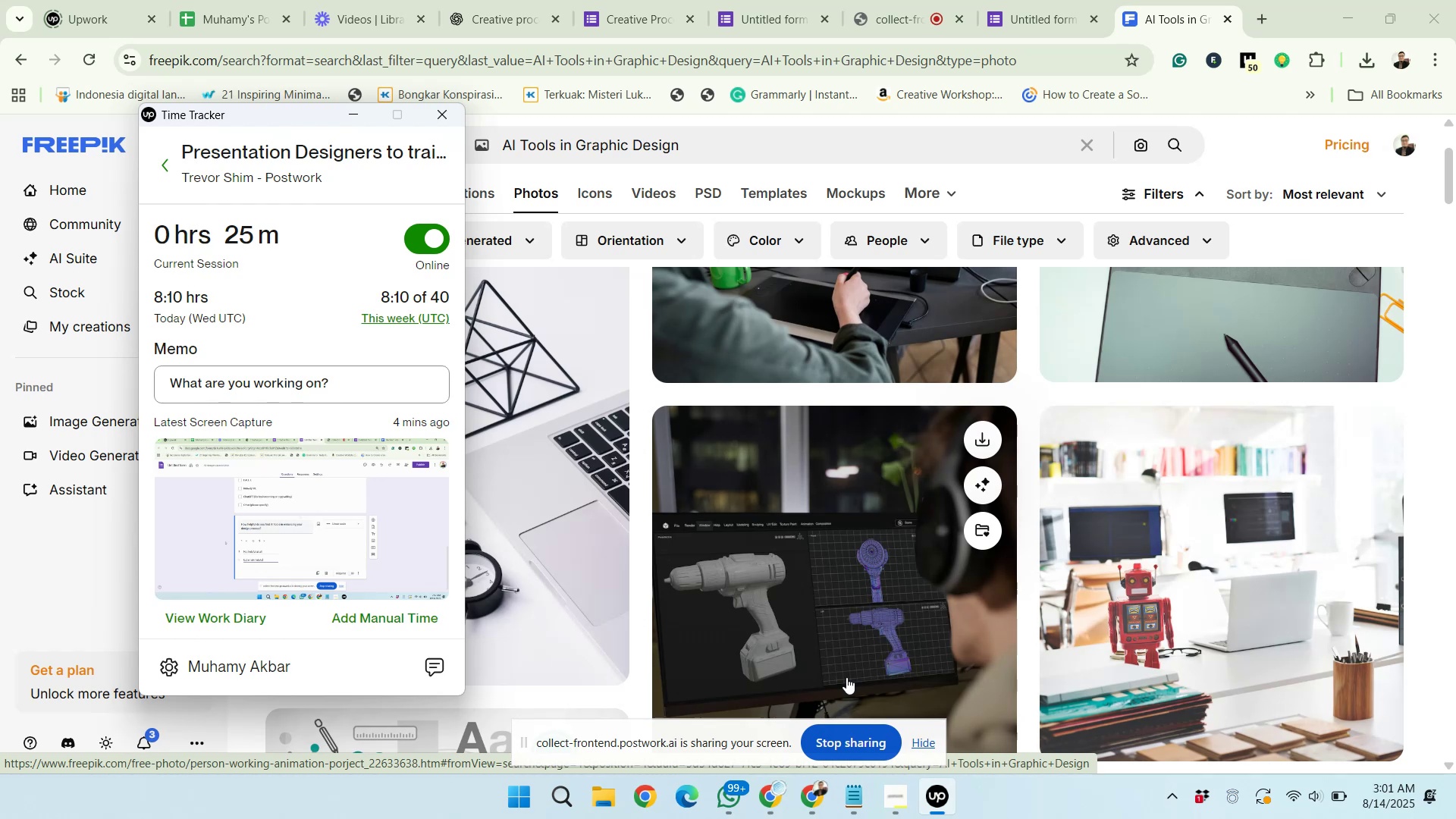 
left_click([1226, 155])
 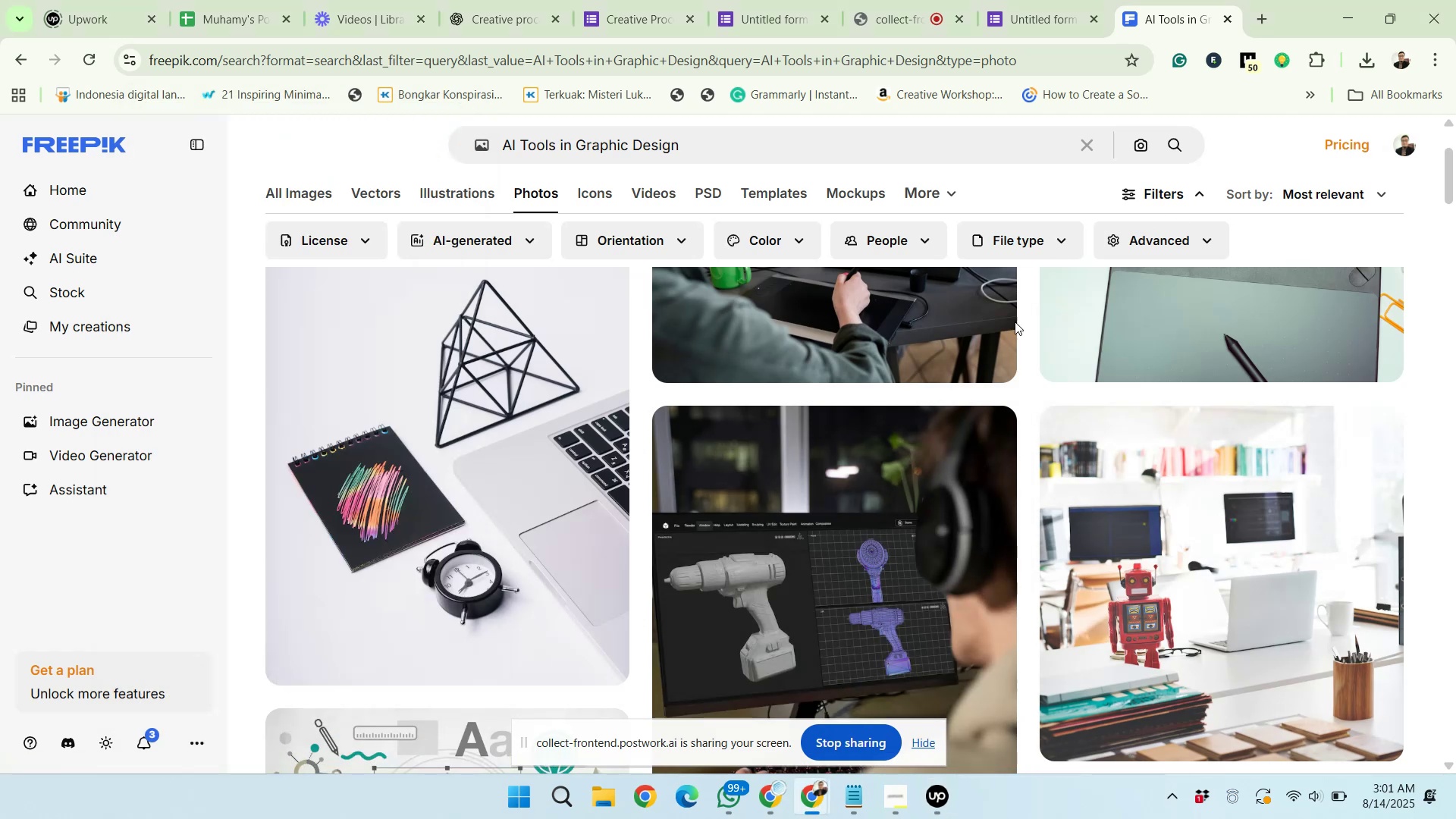 
scroll: coordinate [711, 478], scroll_direction: down, amount: 12.0
 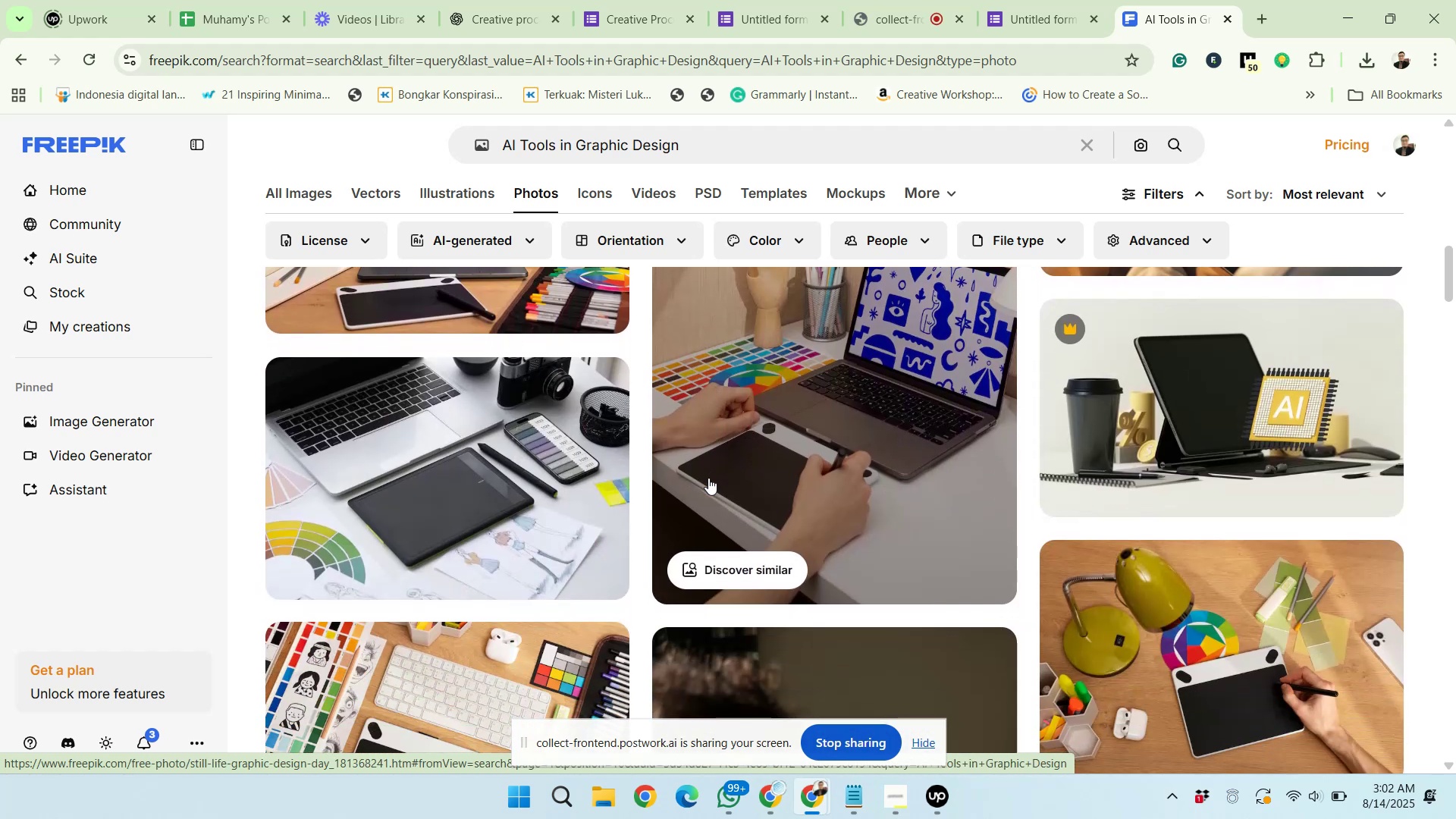 
scroll: coordinate [705, 478], scroll_direction: down, amount: 5.0
 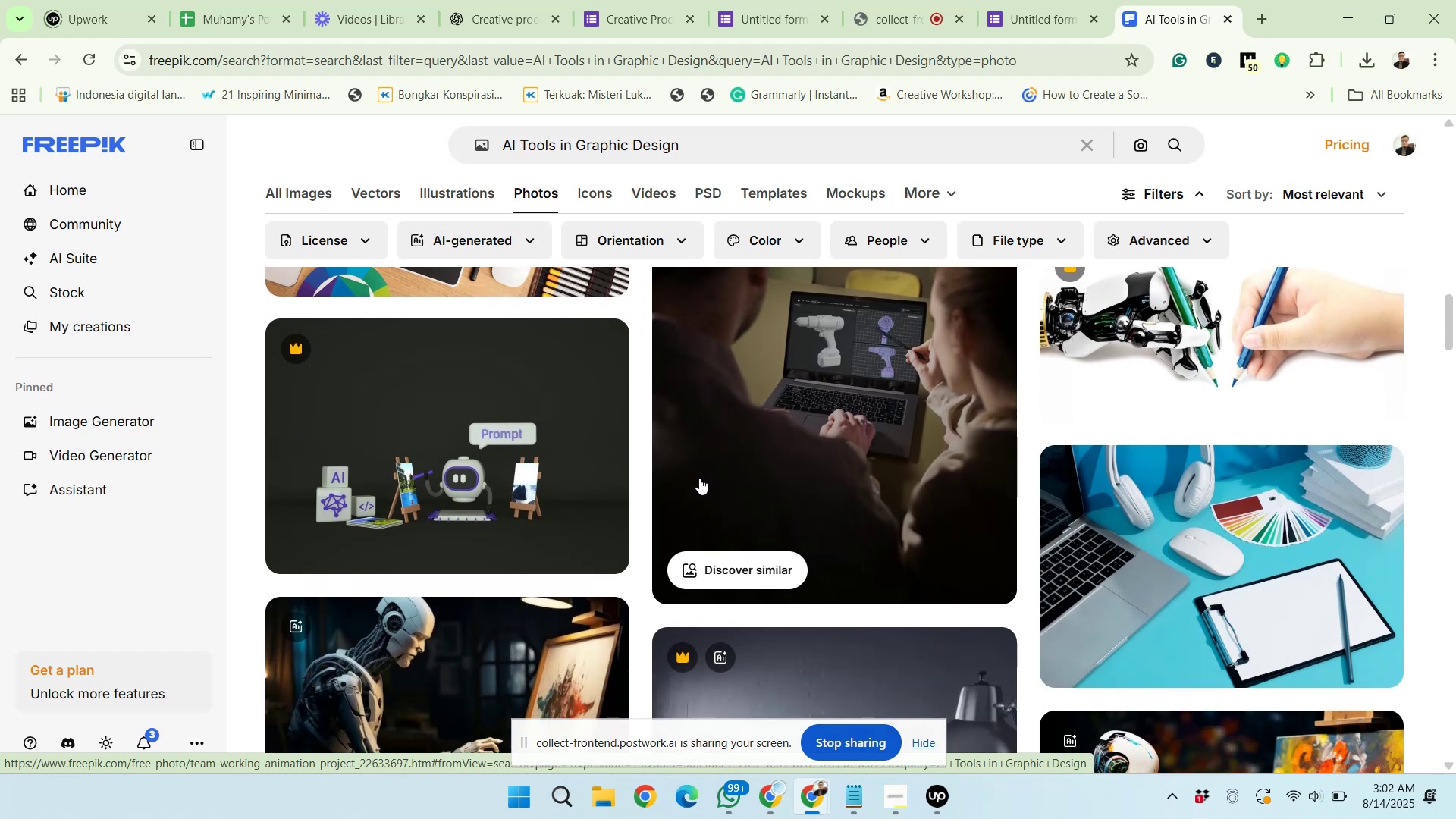 
wait(5.48)
 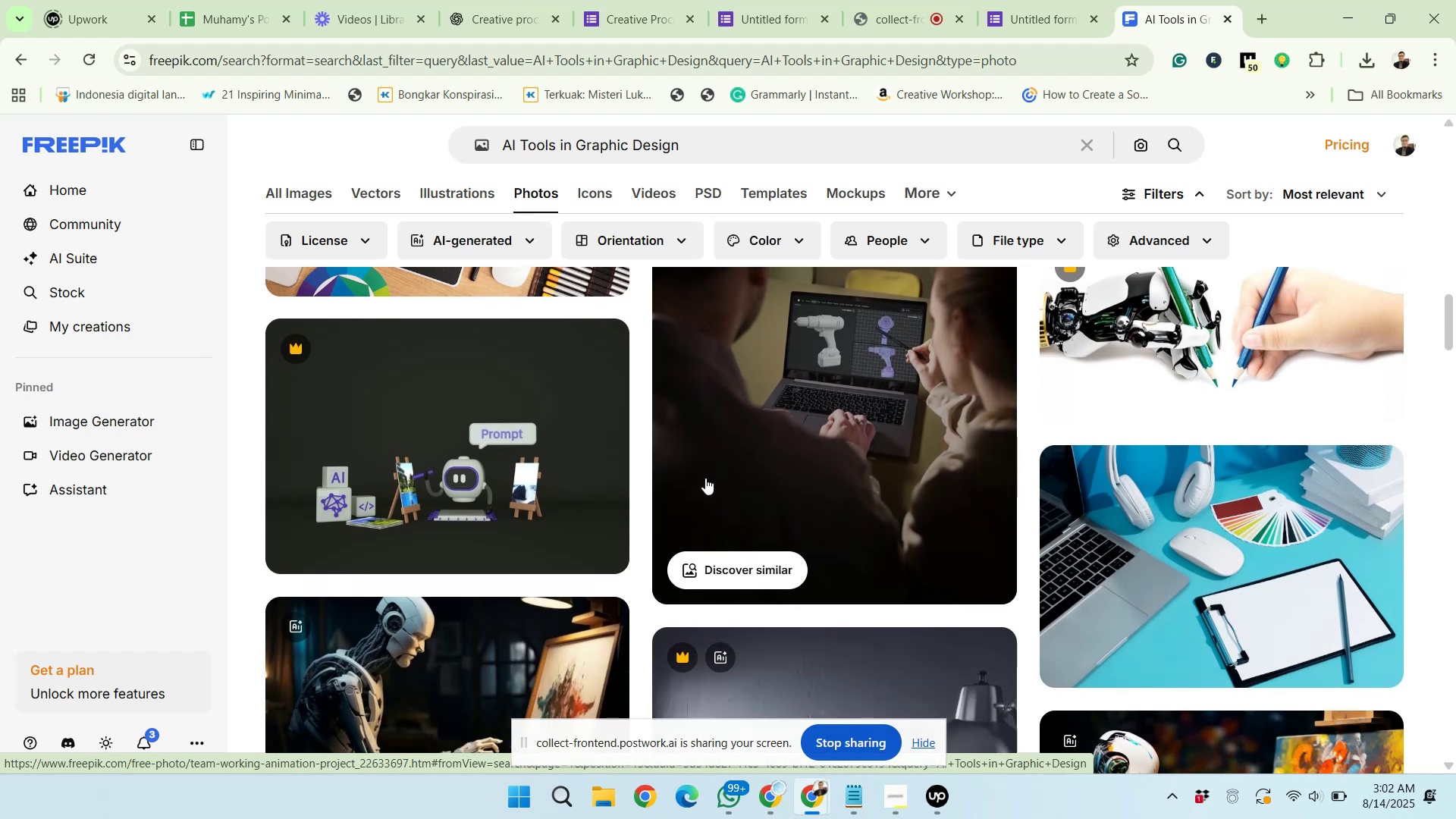 
scroll: coordinate [699, 478], scroll_direction: down, amount: 9.0
 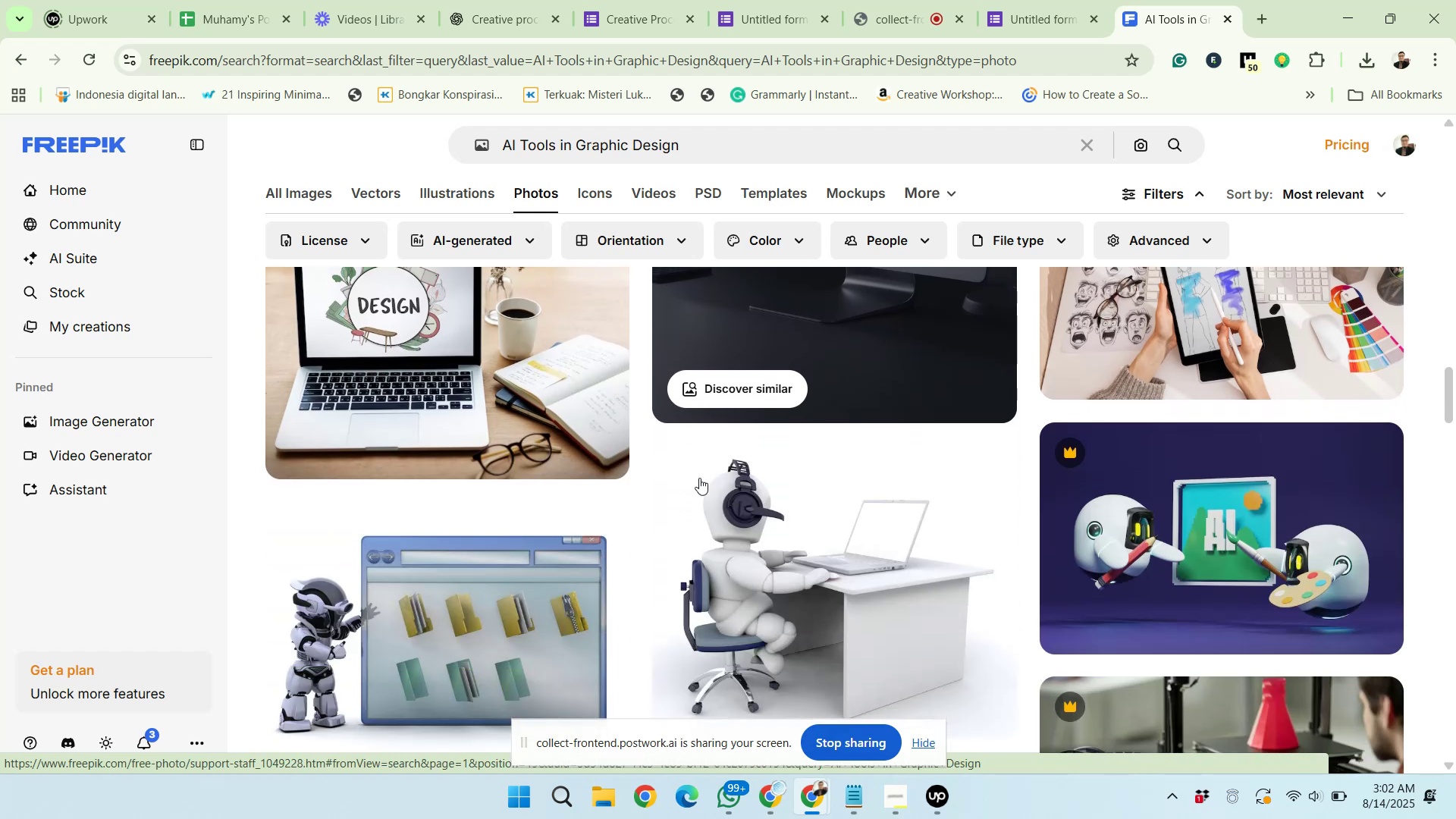 
scroll: coordinate [699, 478], scroll_direction: up, amount: 1.0
 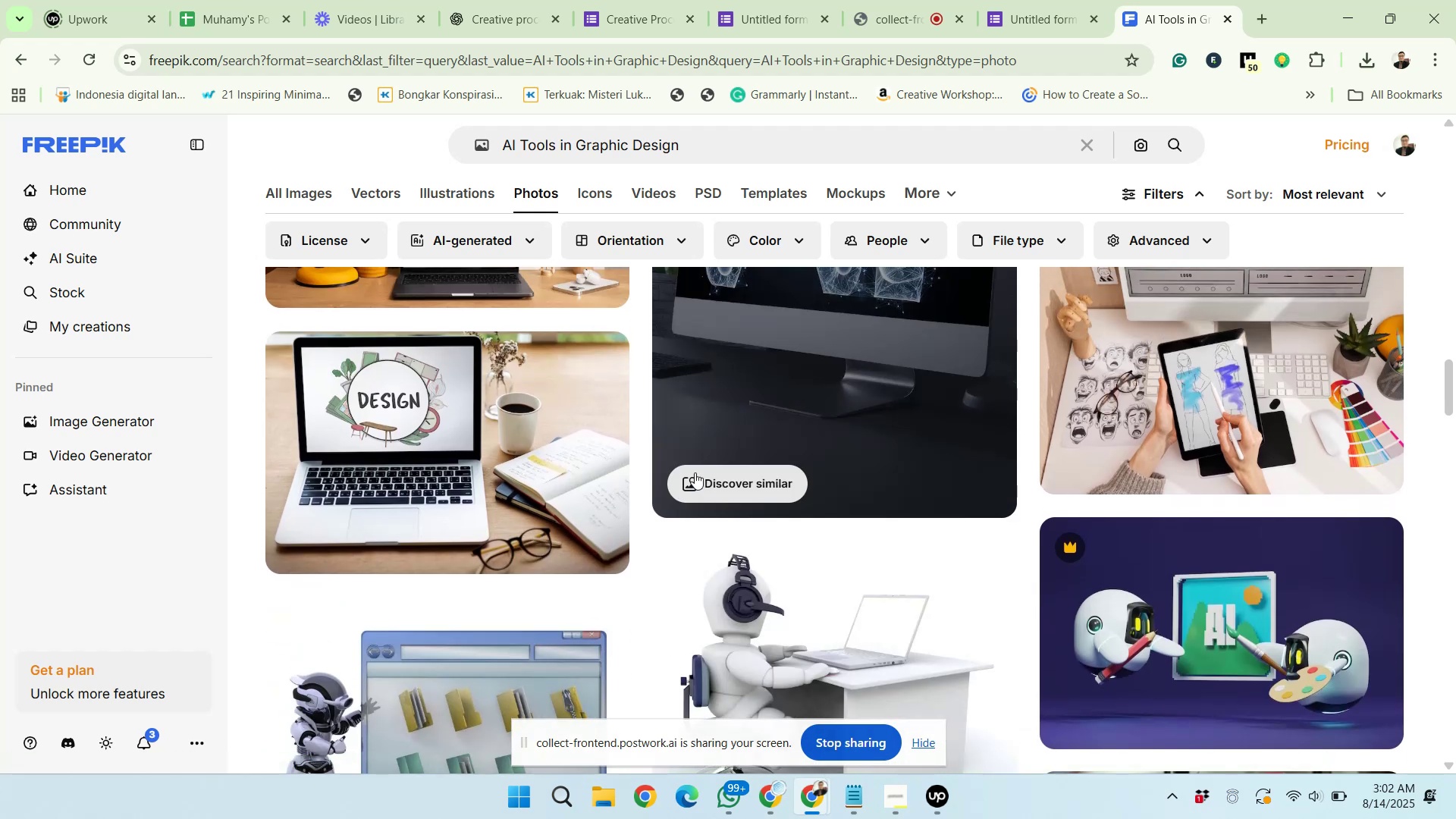 
scroll: coordinate [694, 472], scroll_direction: down, amount: 7.0
 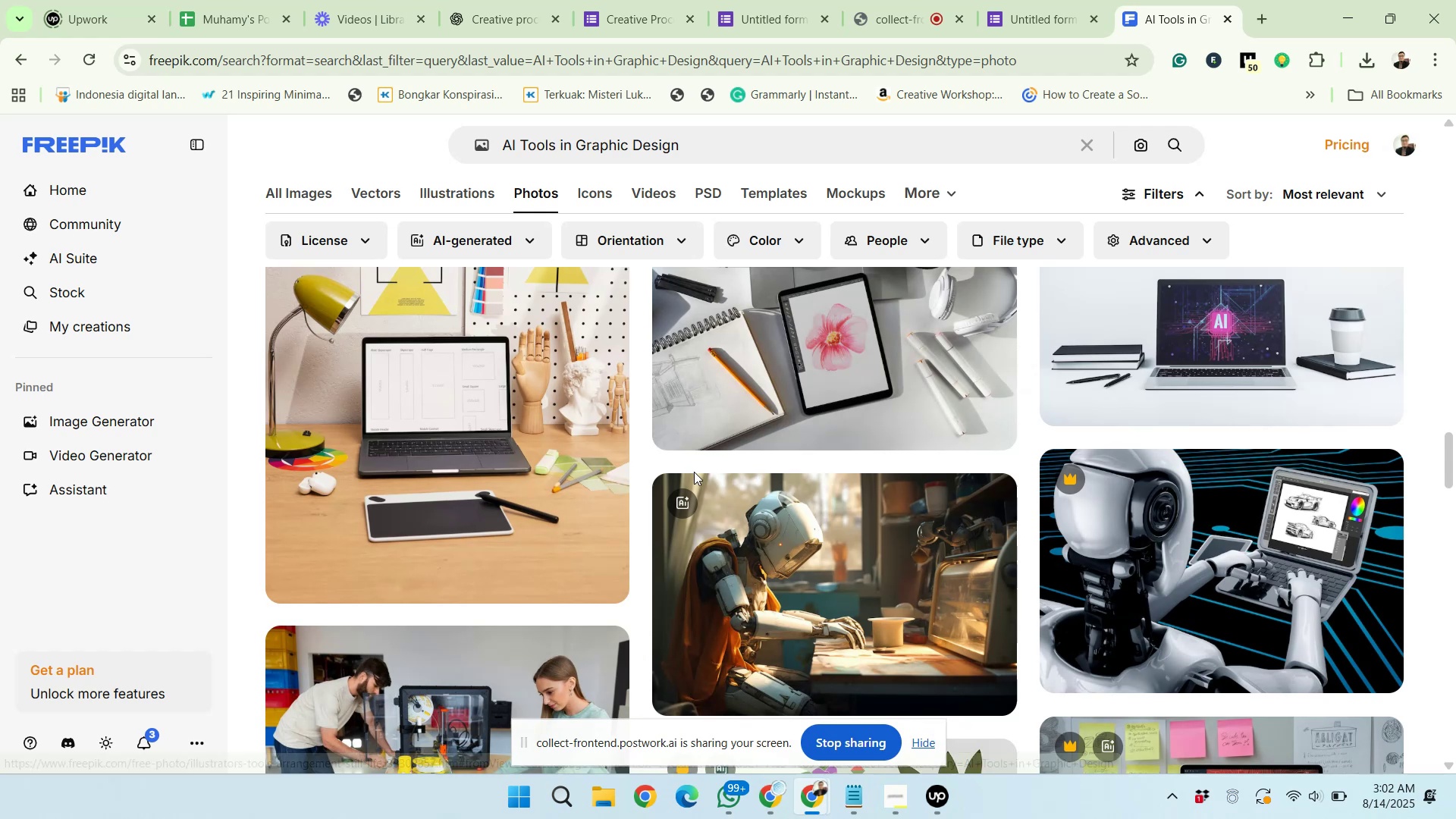 
scroll: coordinate [694, 472], scroll_direction: up, amount: 1.0
 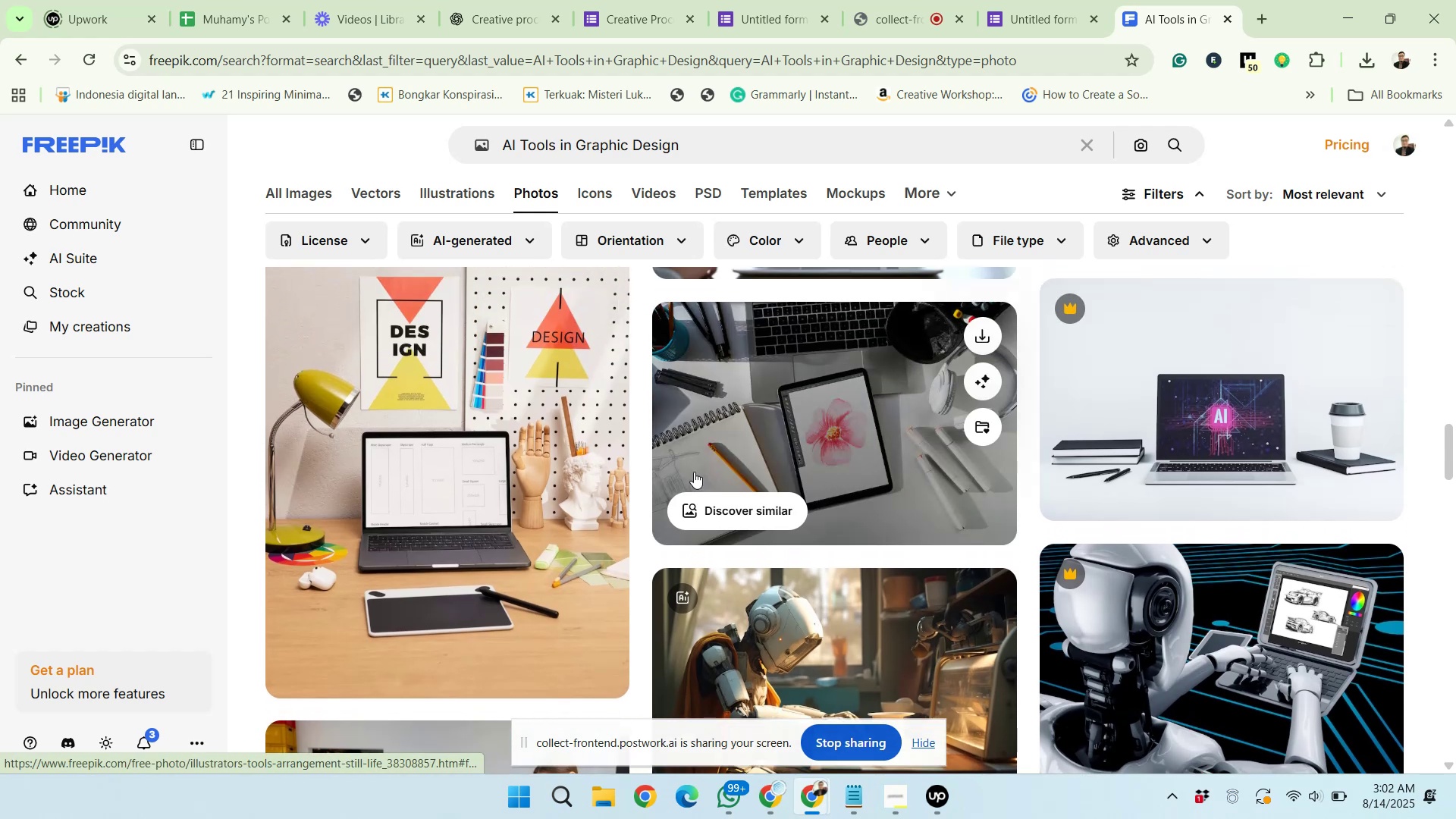 
scroll: coordinate [694, 472], scroll_direction: down, amount: 11.0
 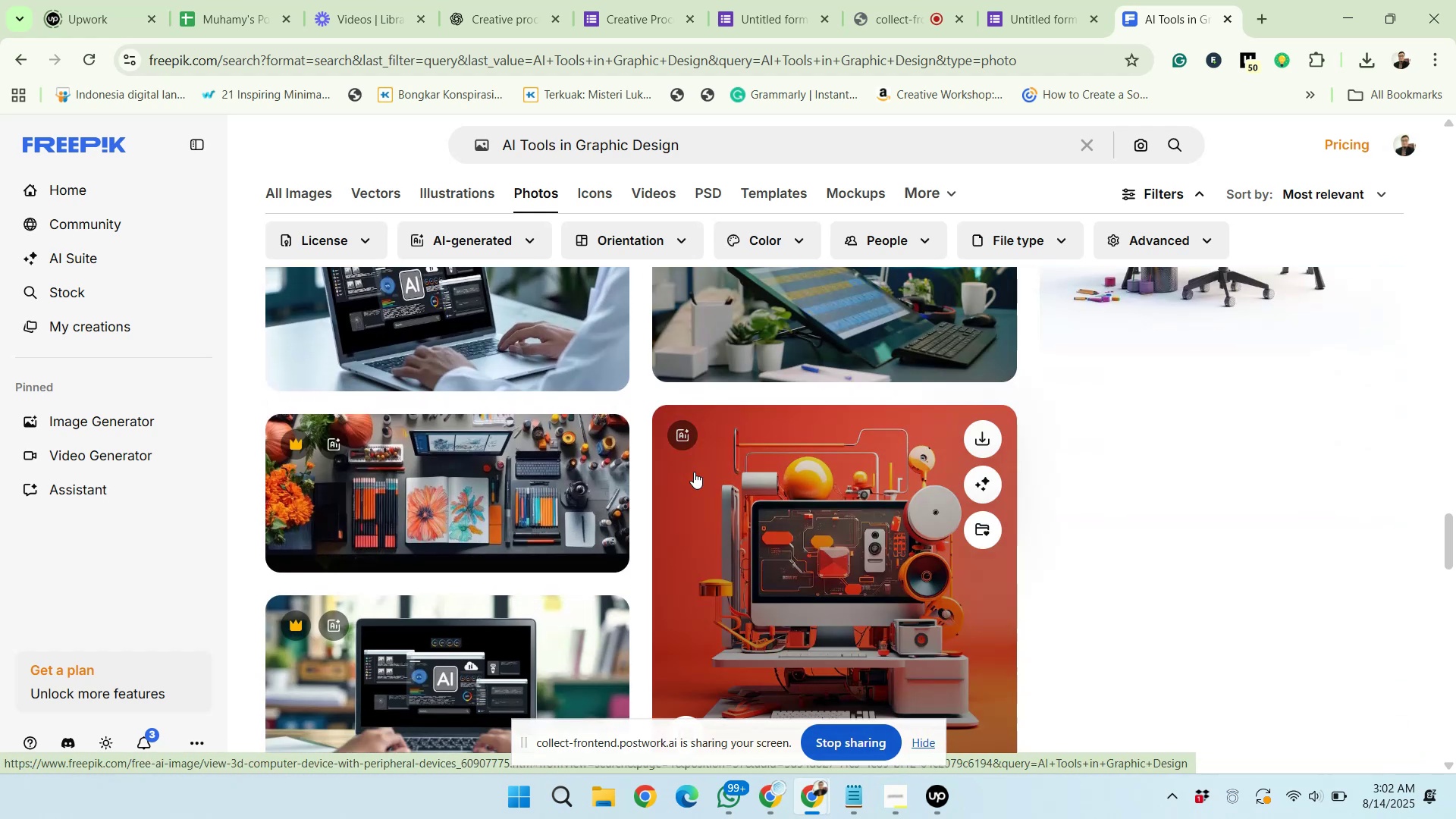 
scroll: coordinate [694, 472], scroll_direction: up, amount: 1.0
 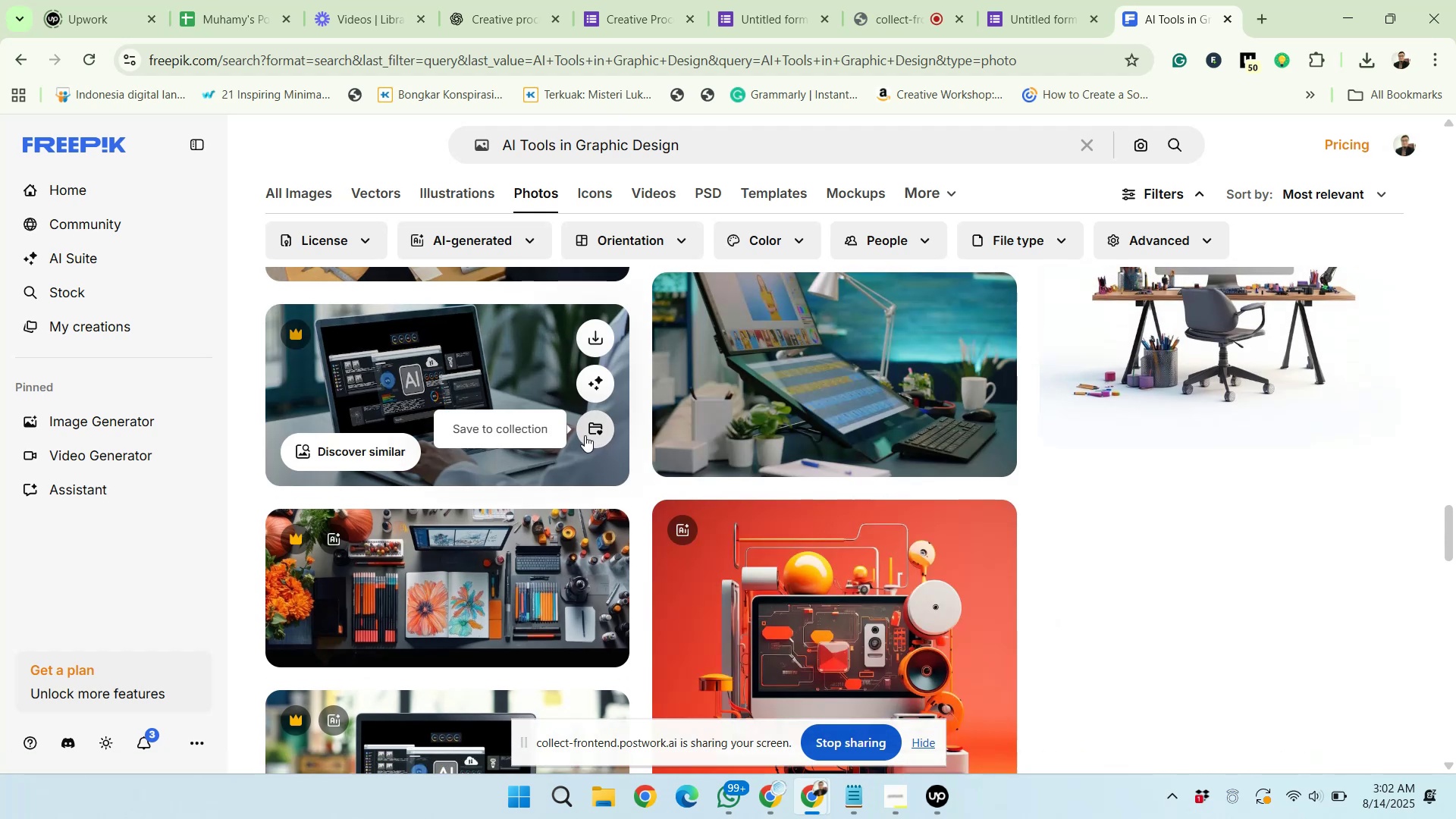 
scroll: coordinate [851, 481], scroll_direction: down, amount: 3.0
 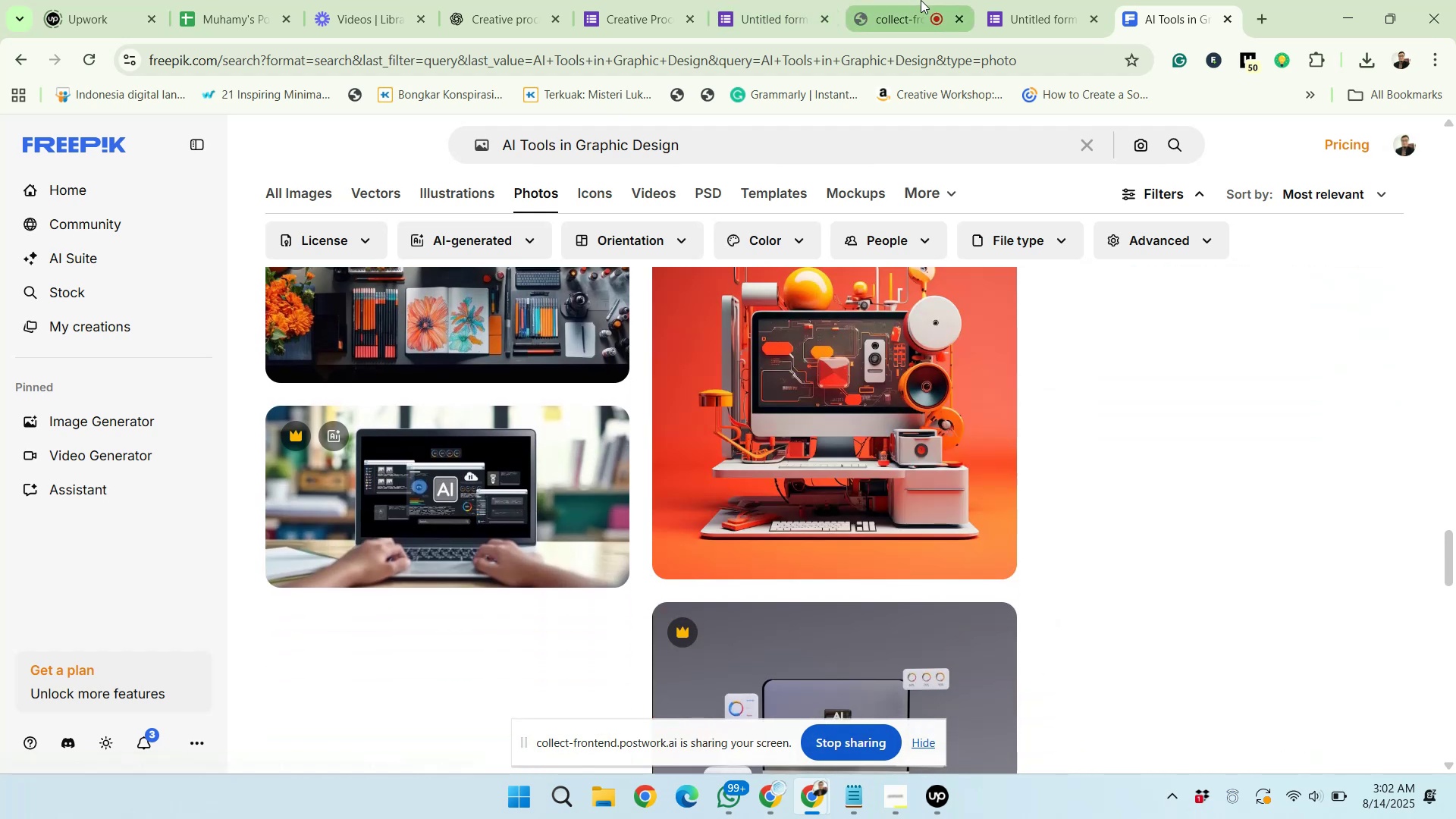 
left_click([921, 0])
 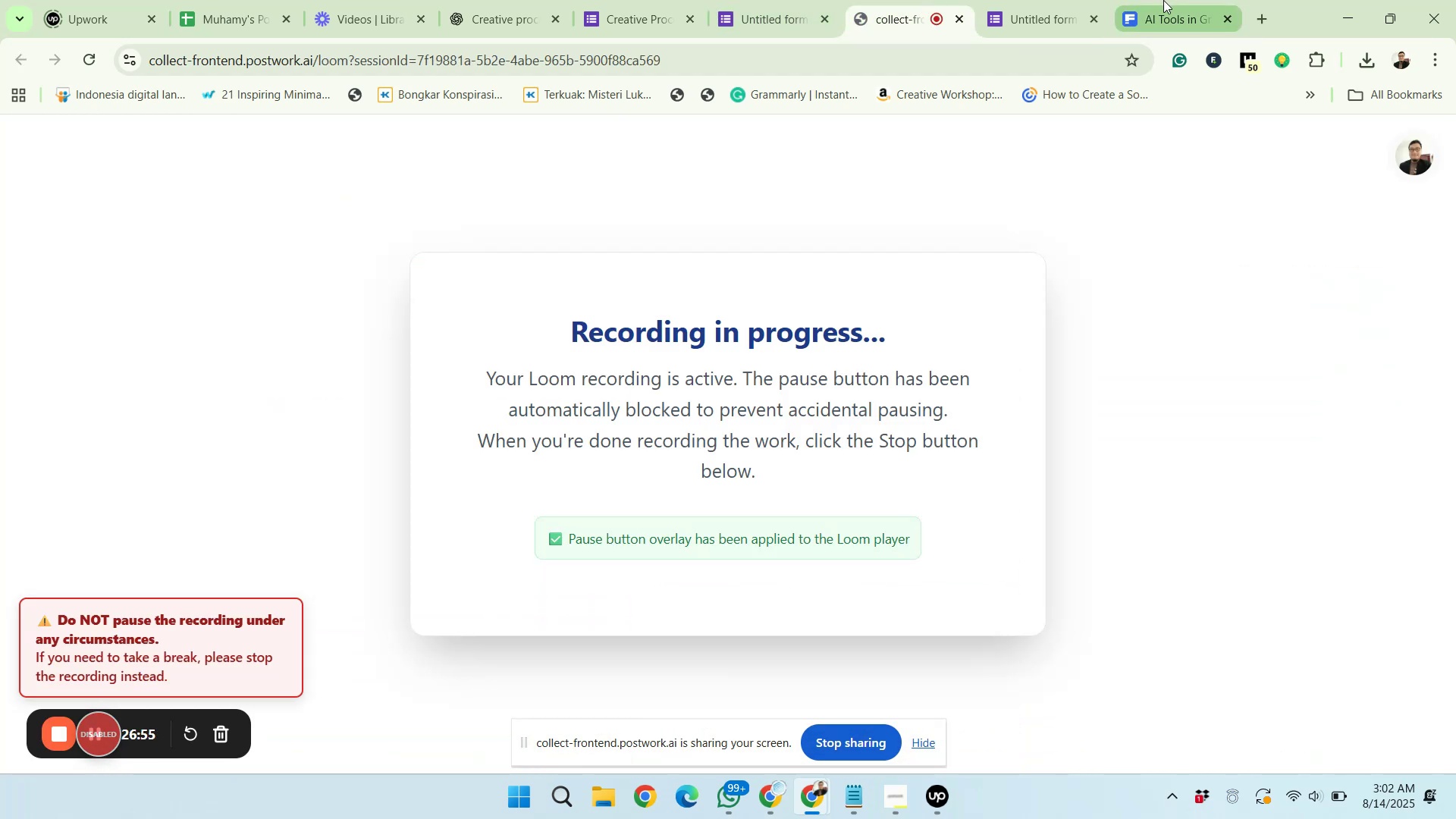 
left_click([1163, 0])
 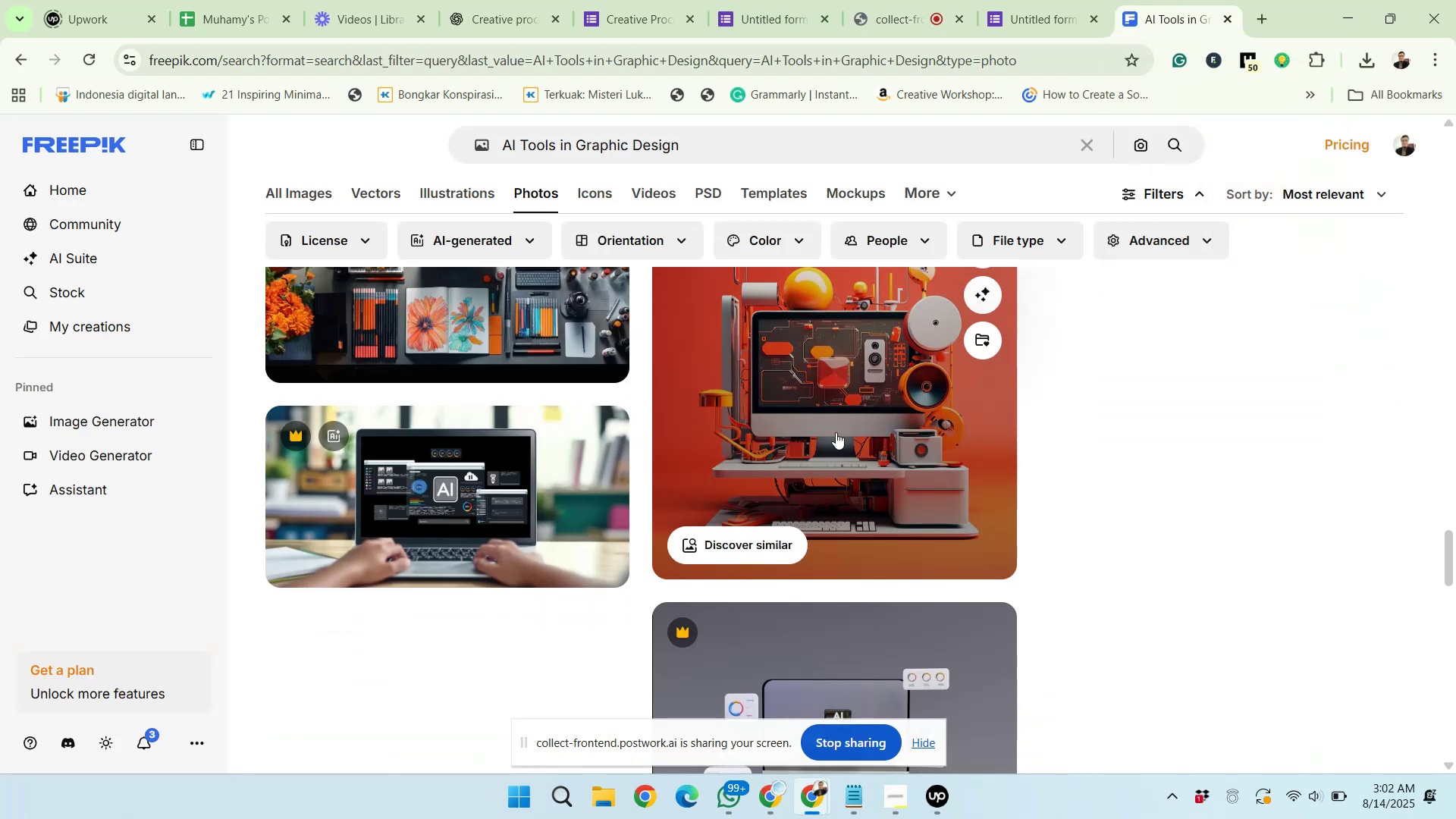 
scroll: coordinate [833, 441], scroll_direction: down, amount: 6.0
 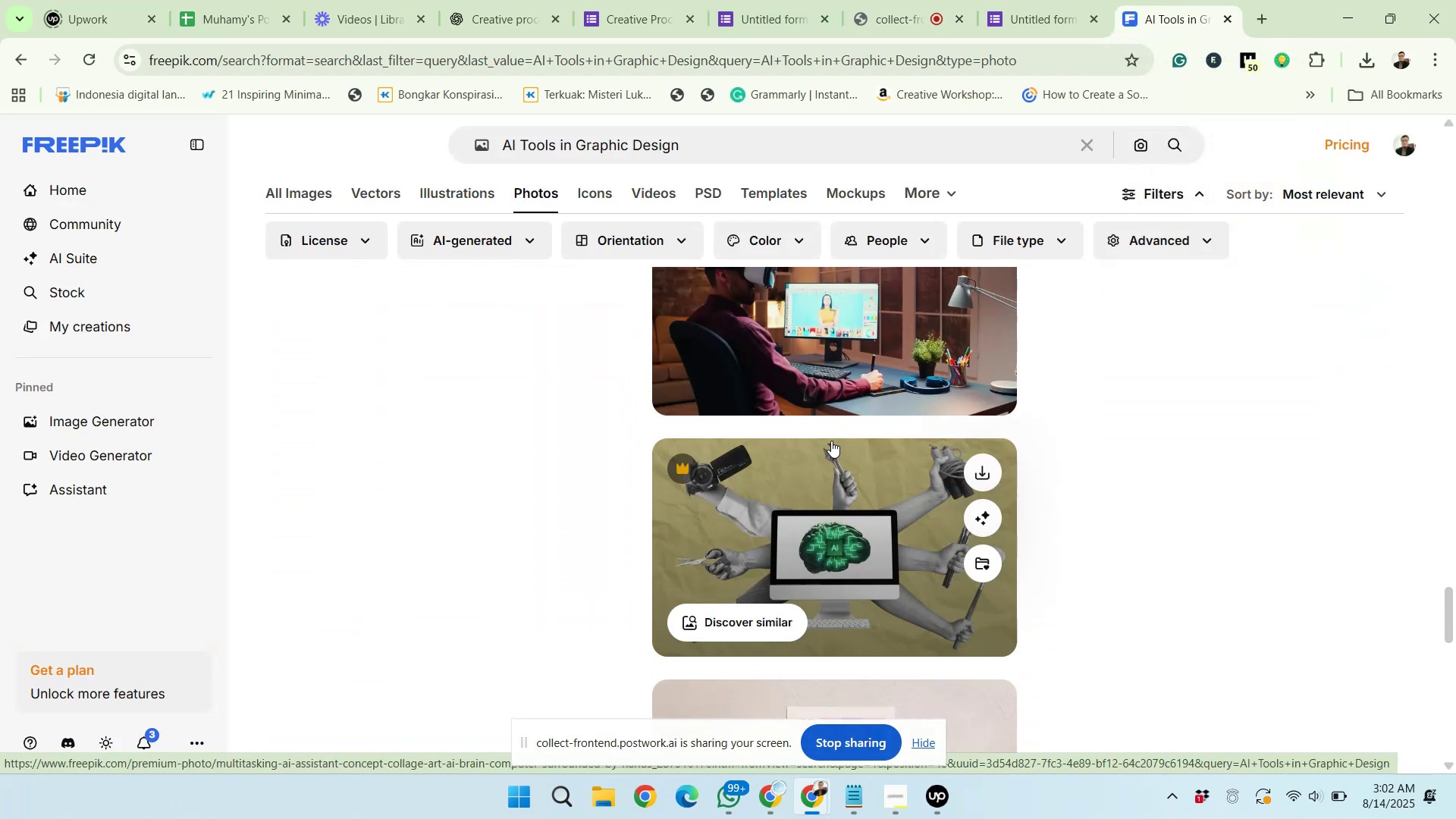 
scroll: coordinate [829, 440], scroll_direction: up, amount: 1.0
 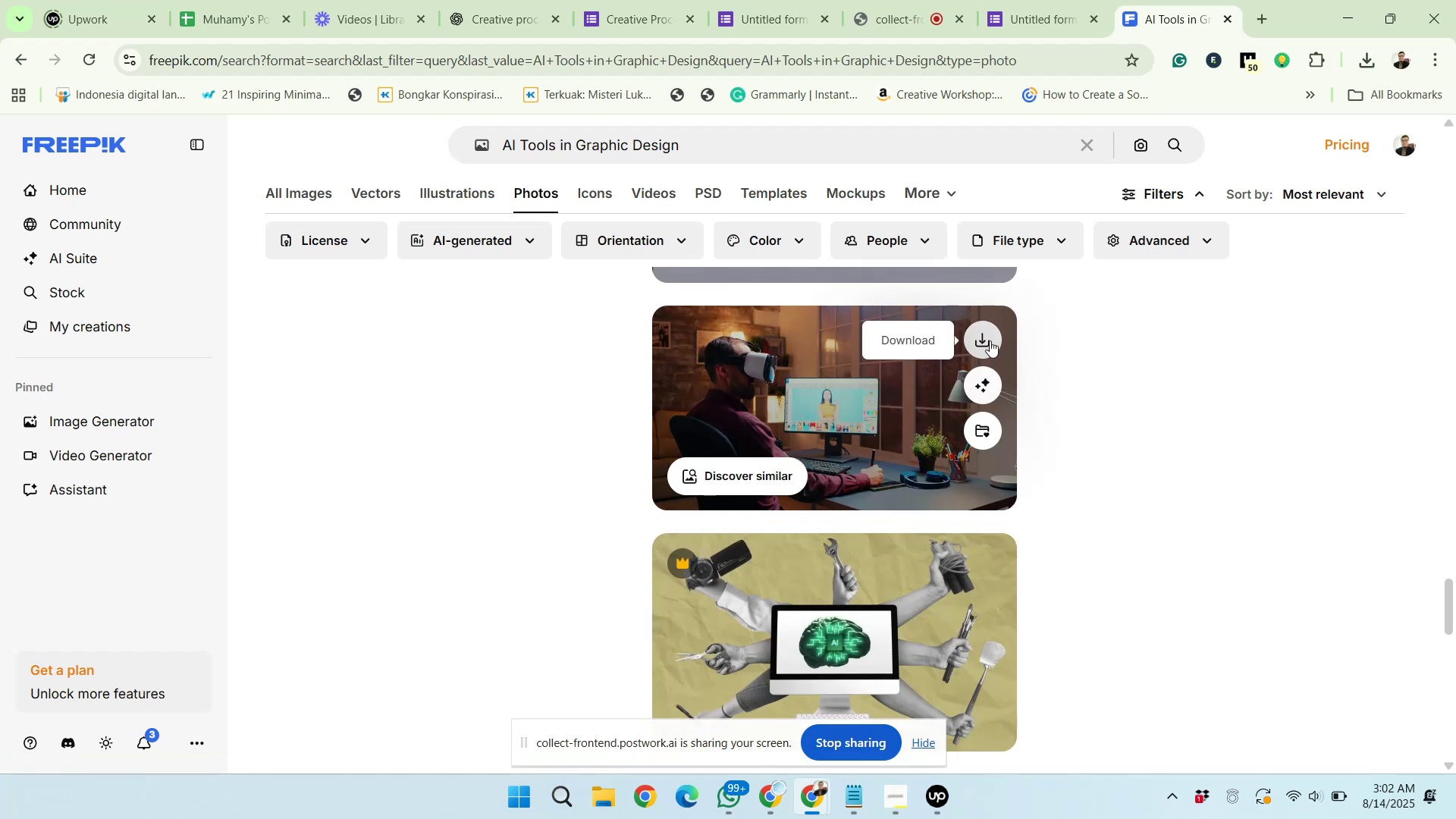 
left_click([990, 340])
 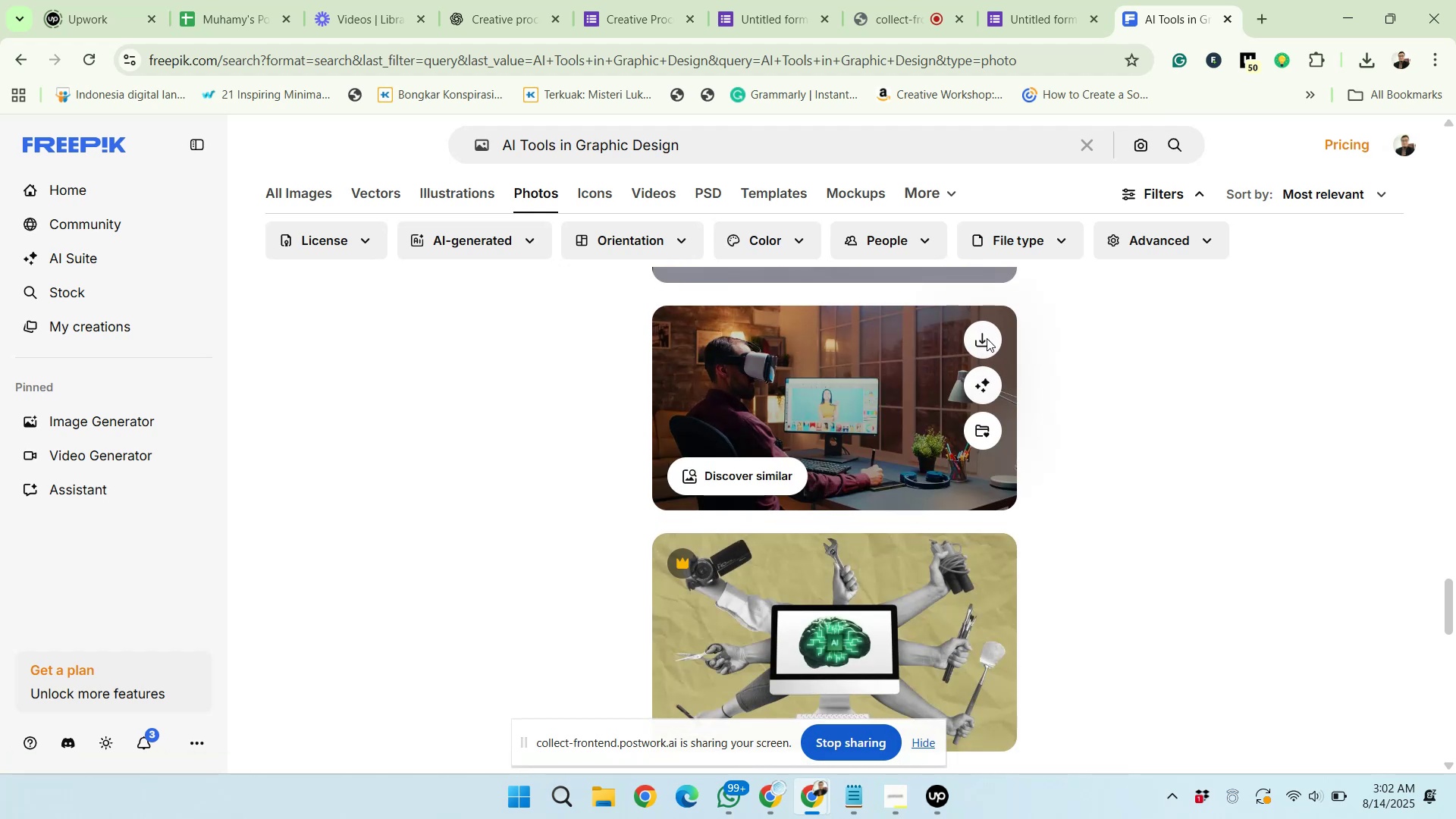 
scroll: coordinate [799, 539], scroll_direction: down, amount: 7.0
 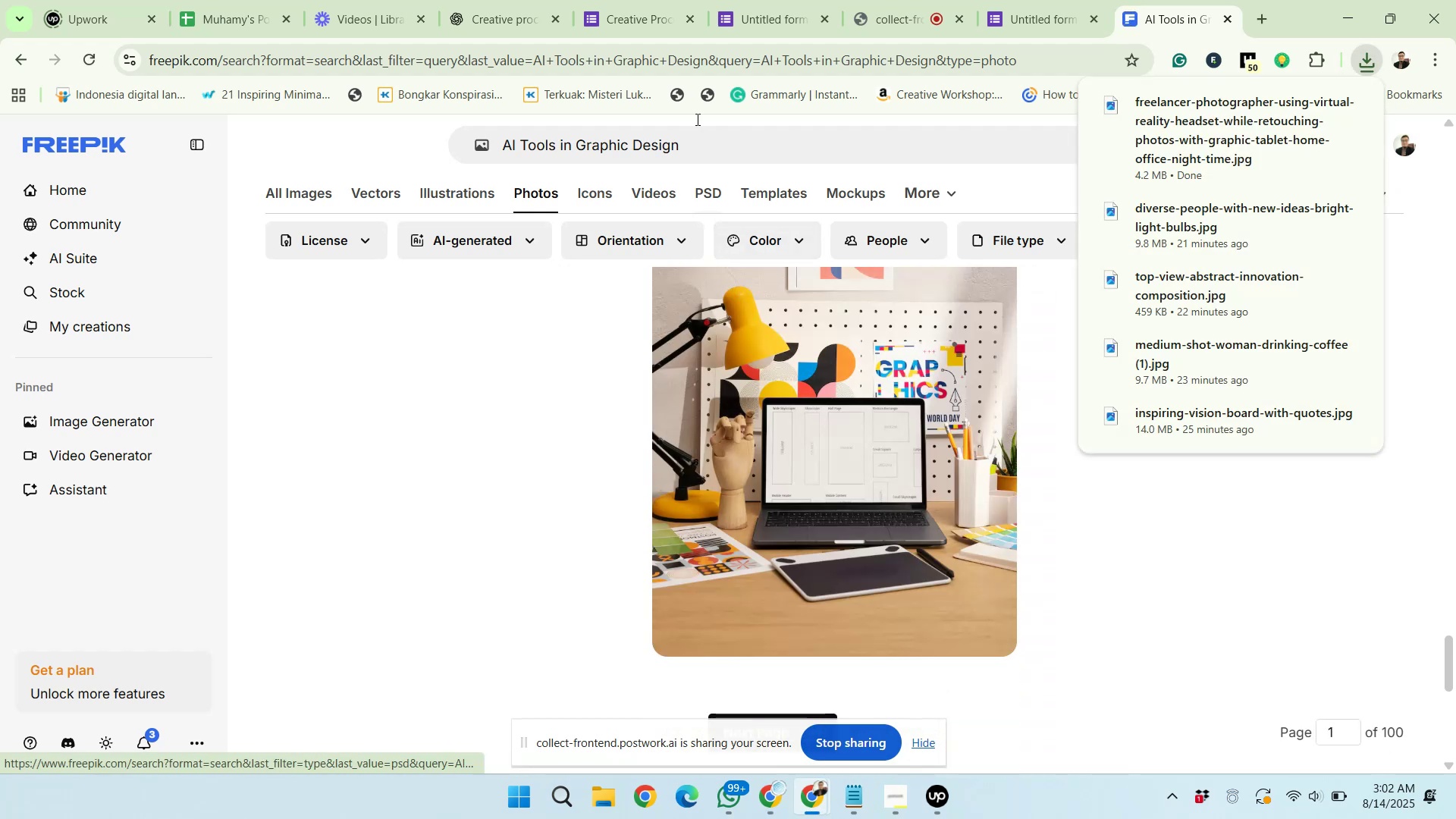 
left_click([750, 11])
 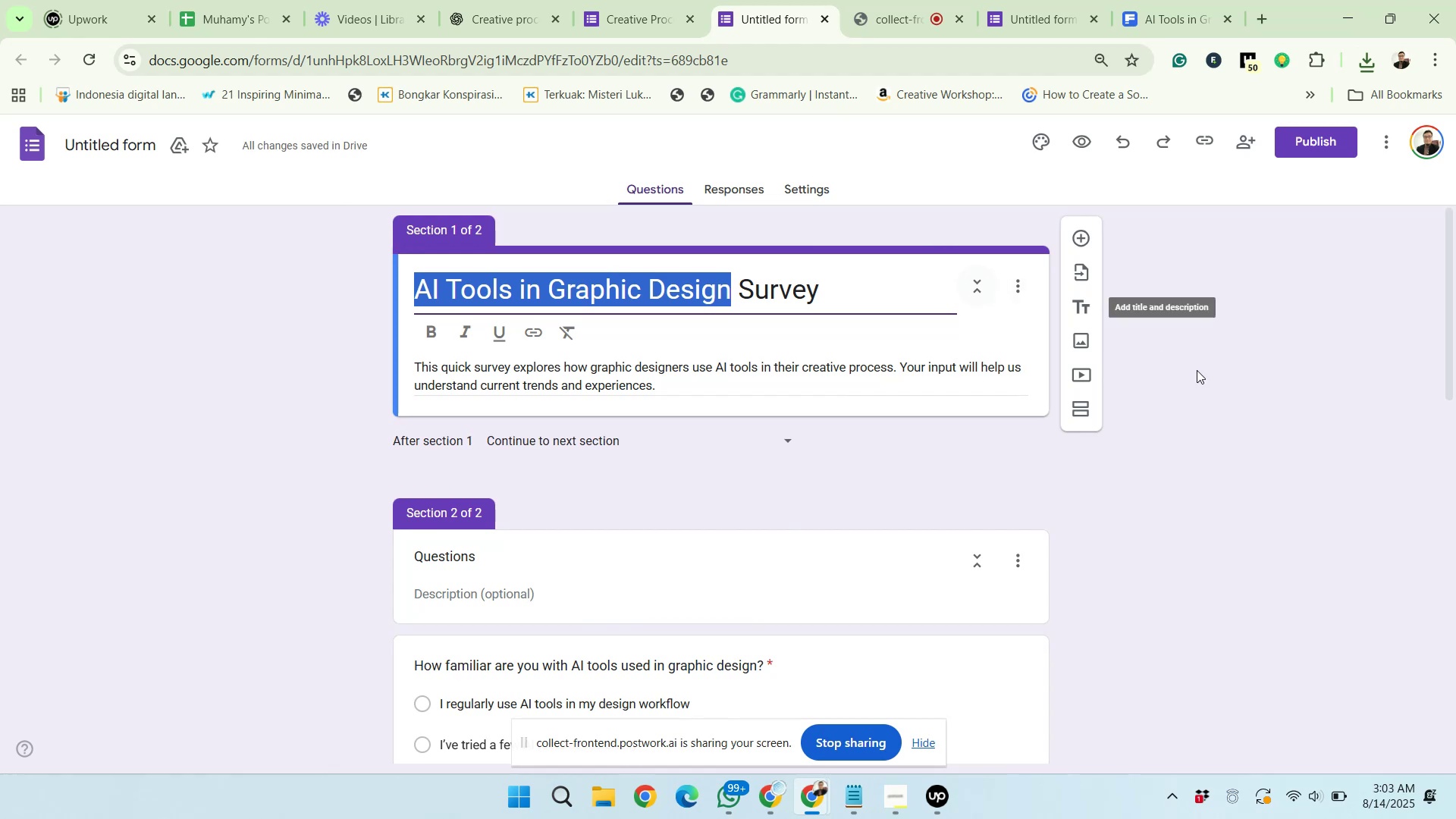 
left_click([1220, 381])
 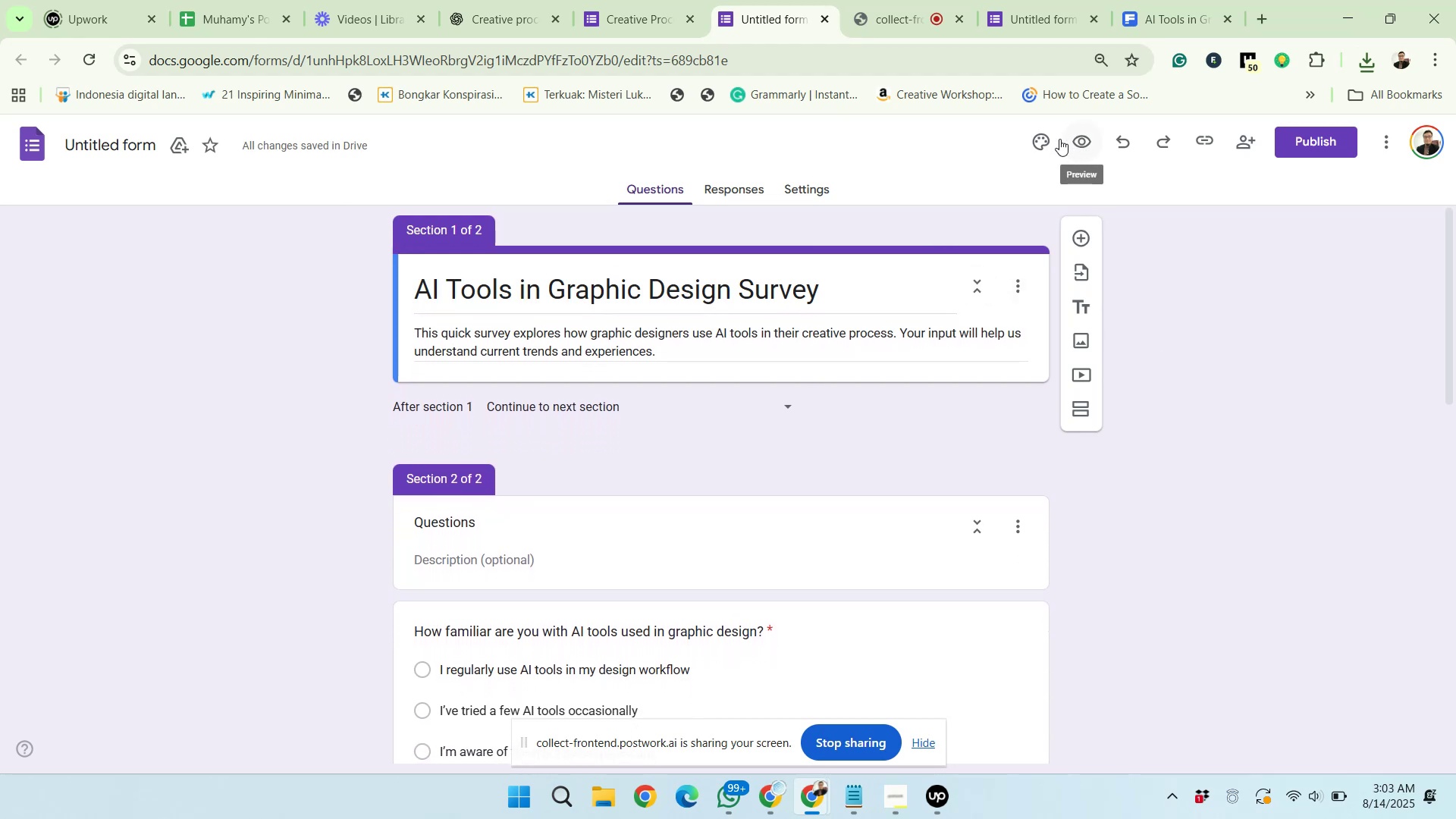 
left_click([1040, 139])
 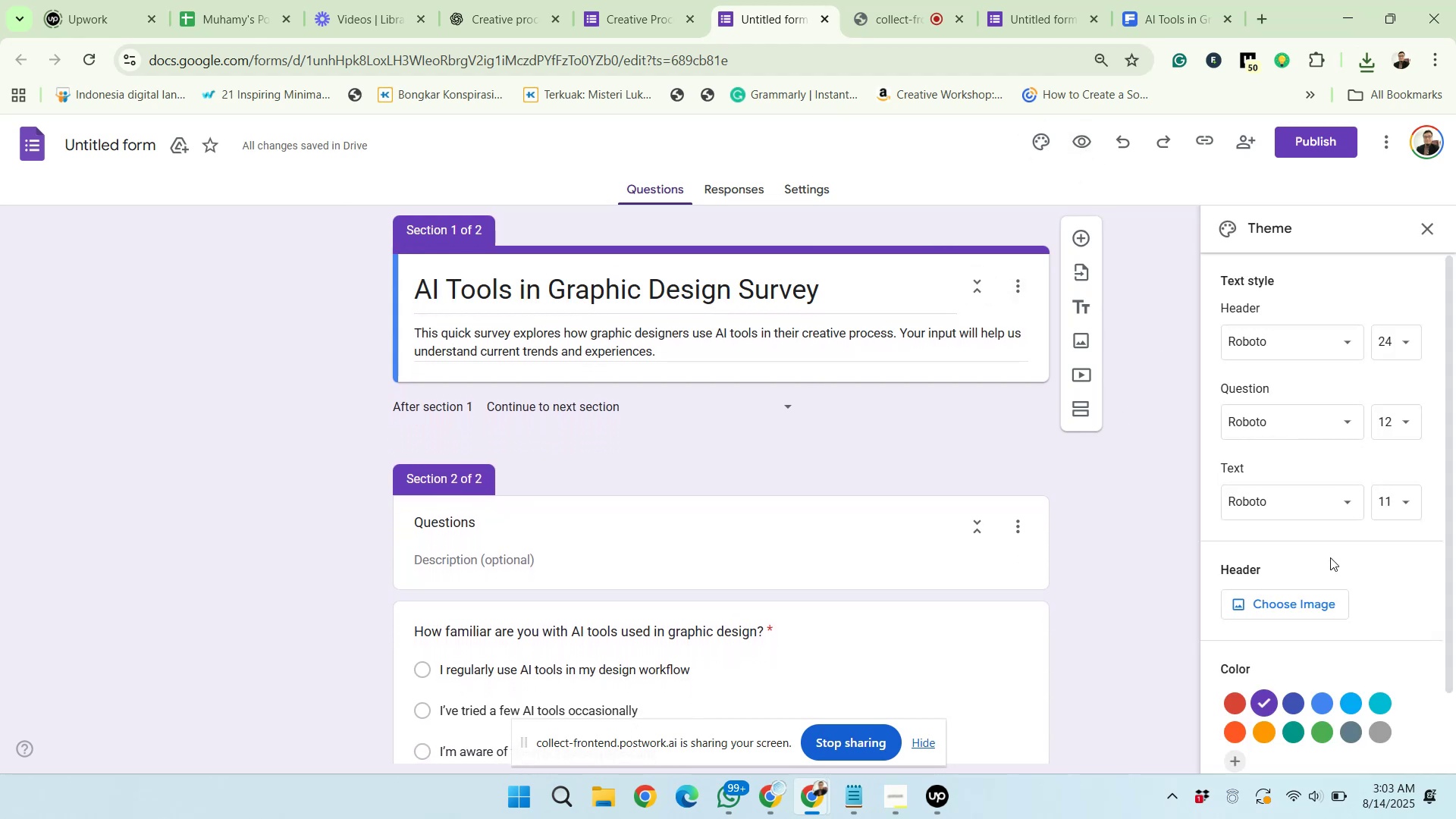 
left_click([1269, 612])
 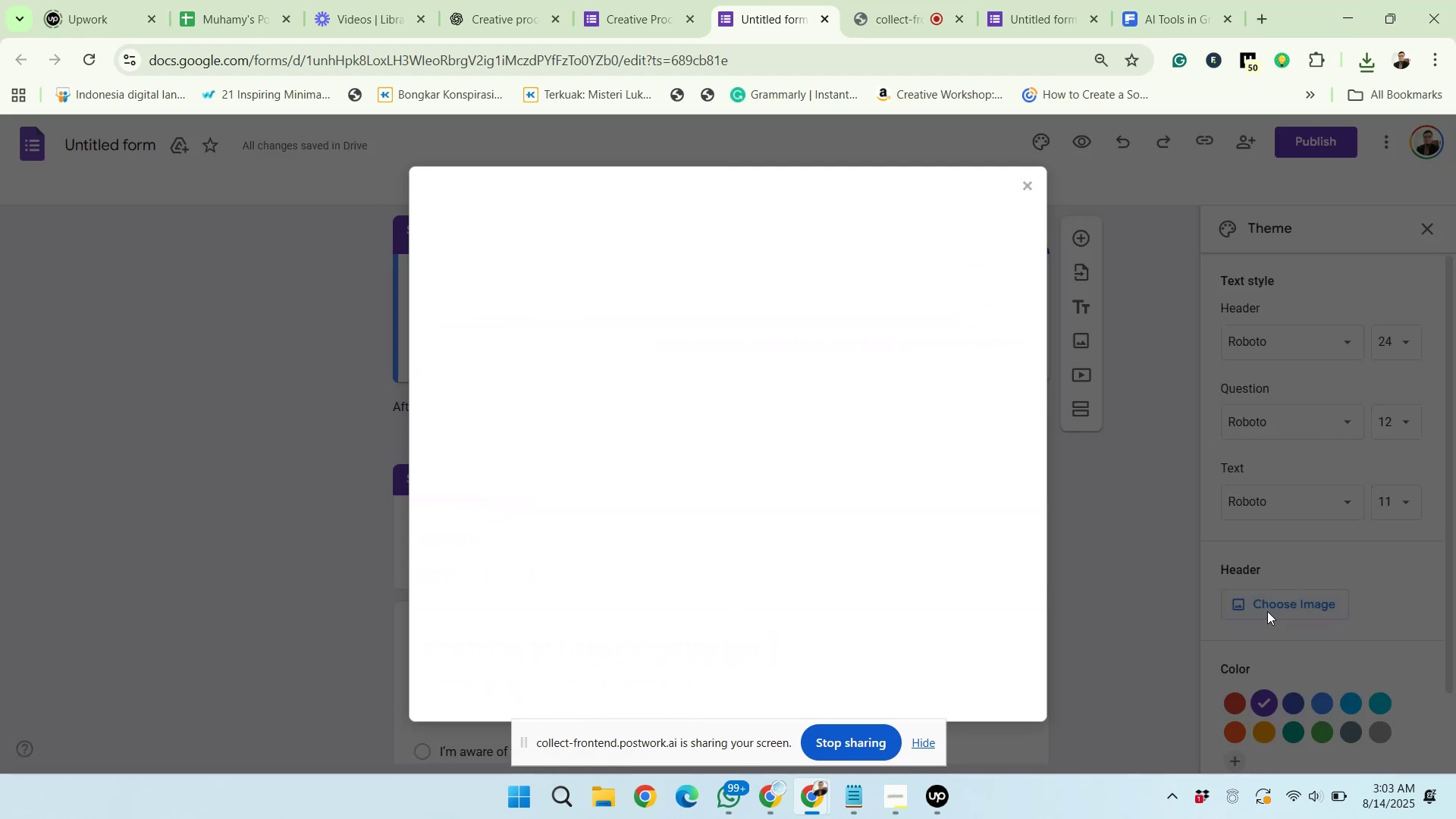 
mouse_move([632, 391])
 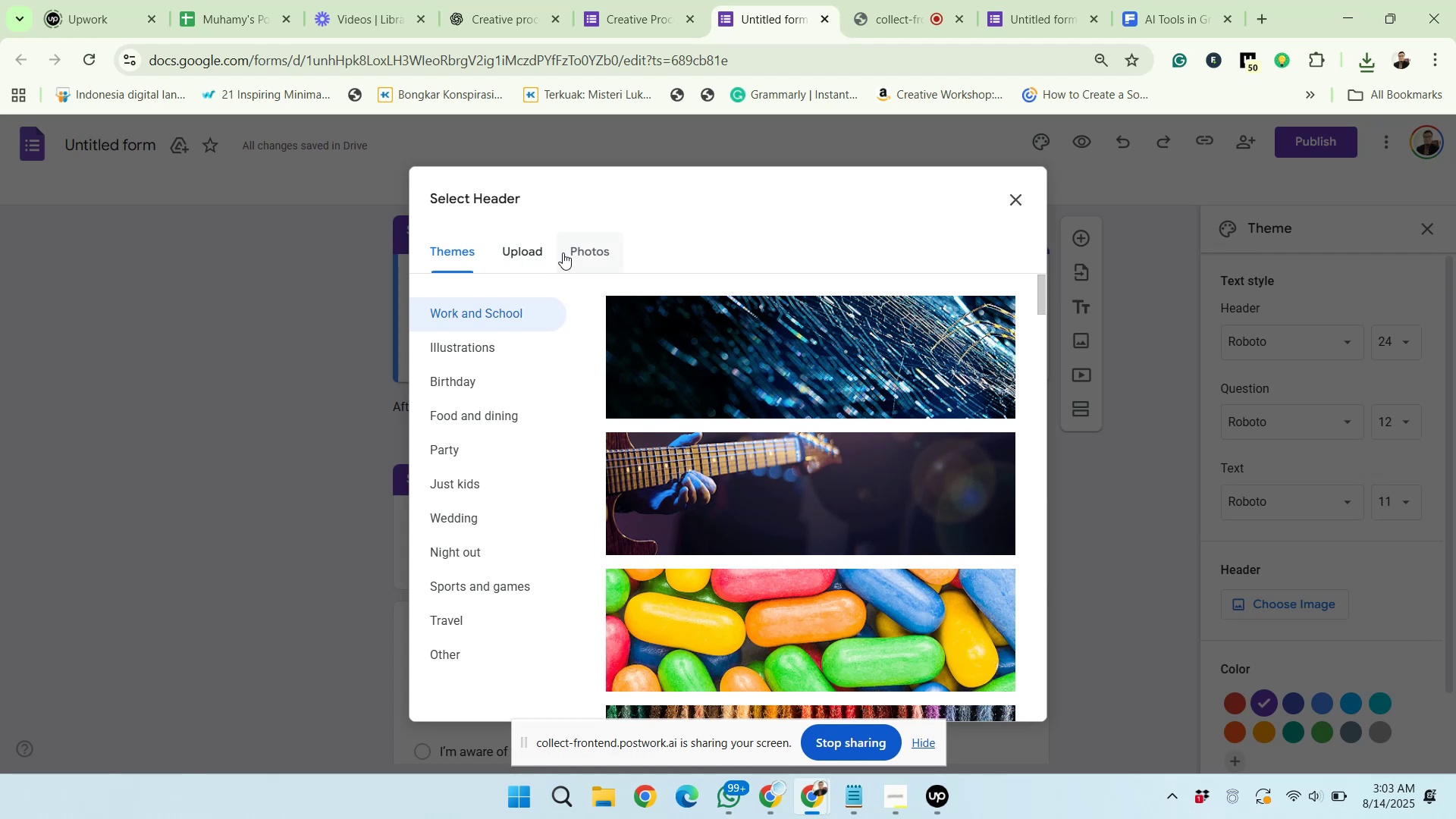 
left_click([539, 253])
 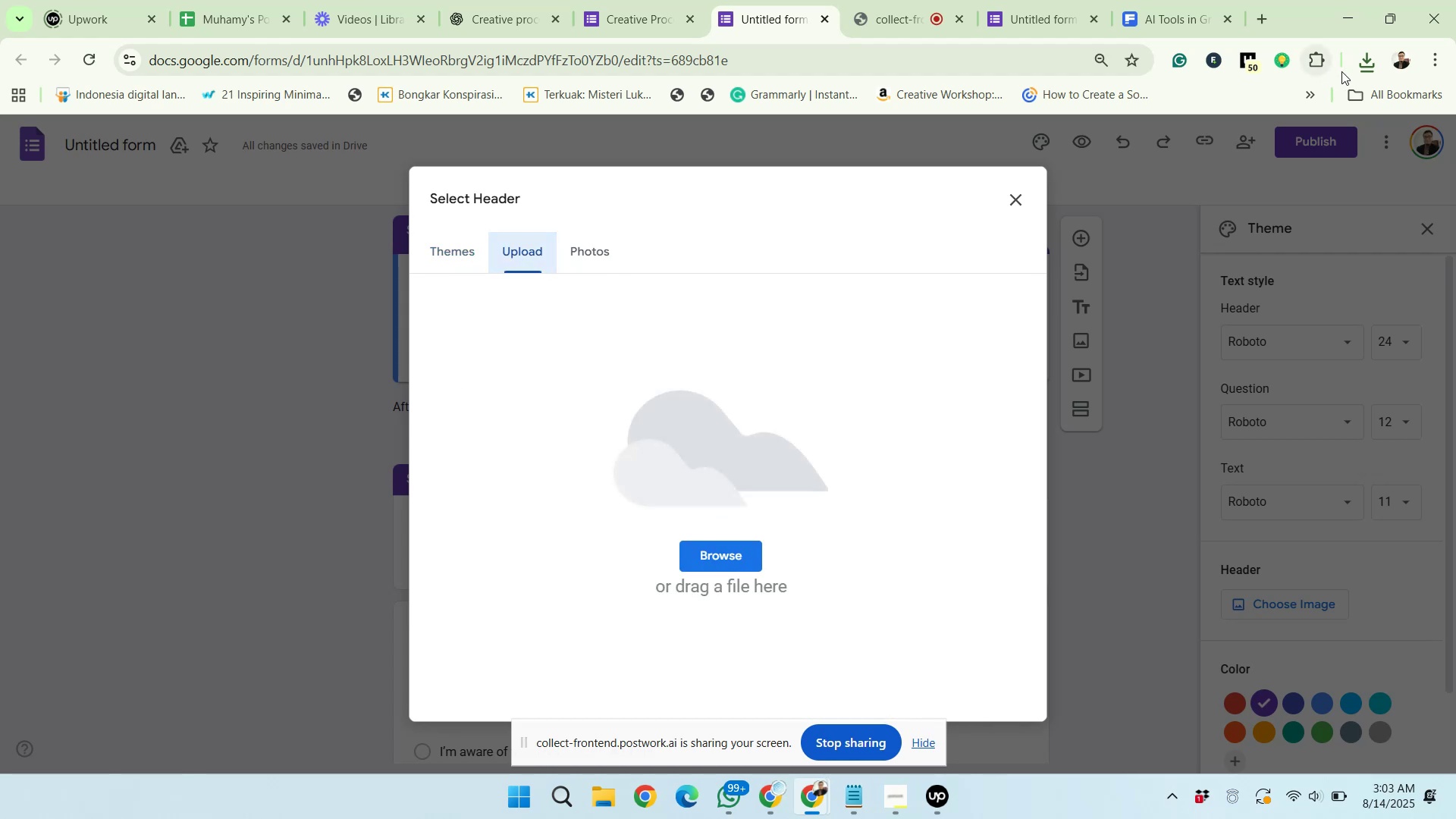 
left_click([1372, 64])
 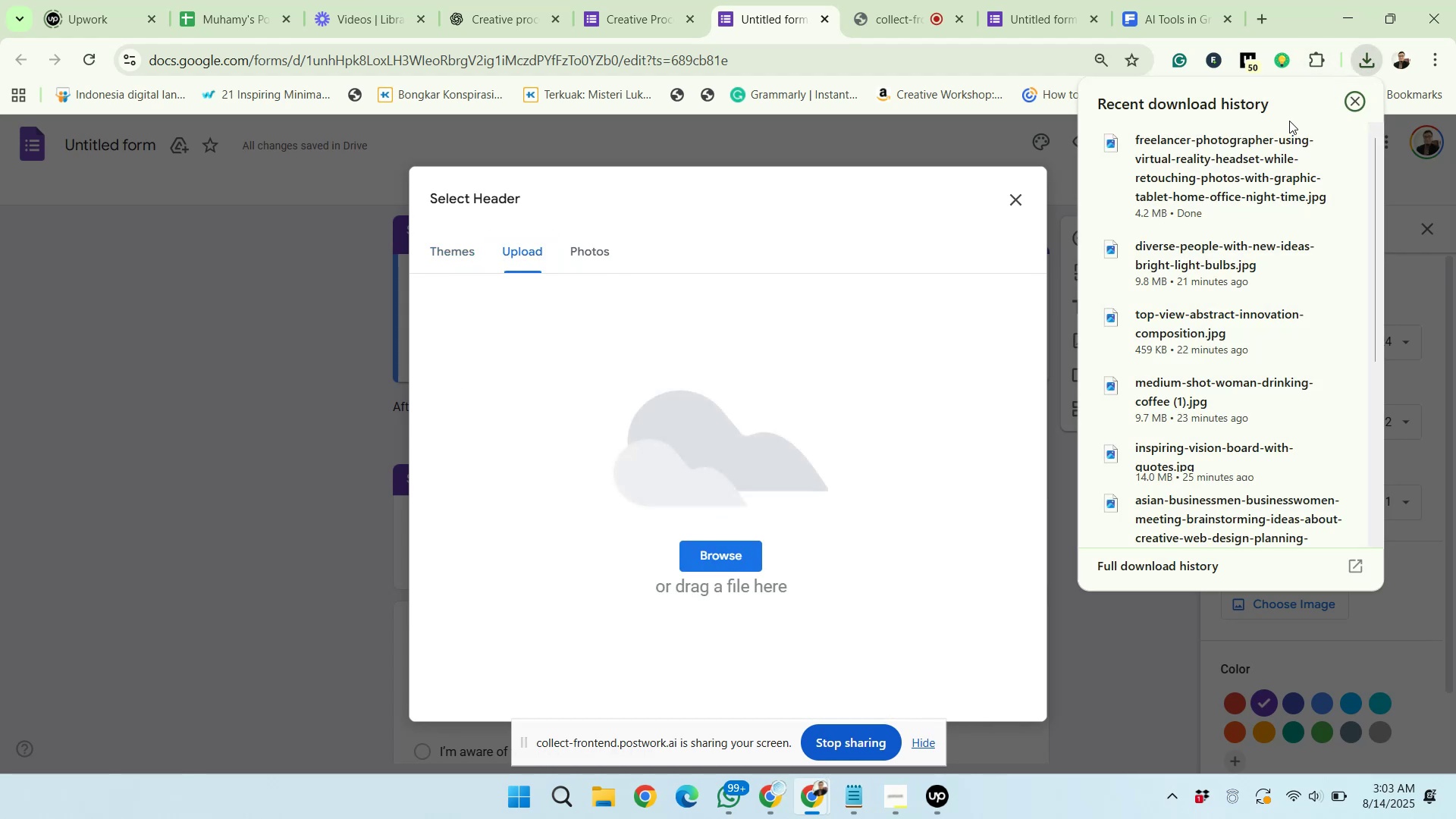 
left_click_drag(start_coordinate=[1190, 171], to_coordinate=[712, 444])
 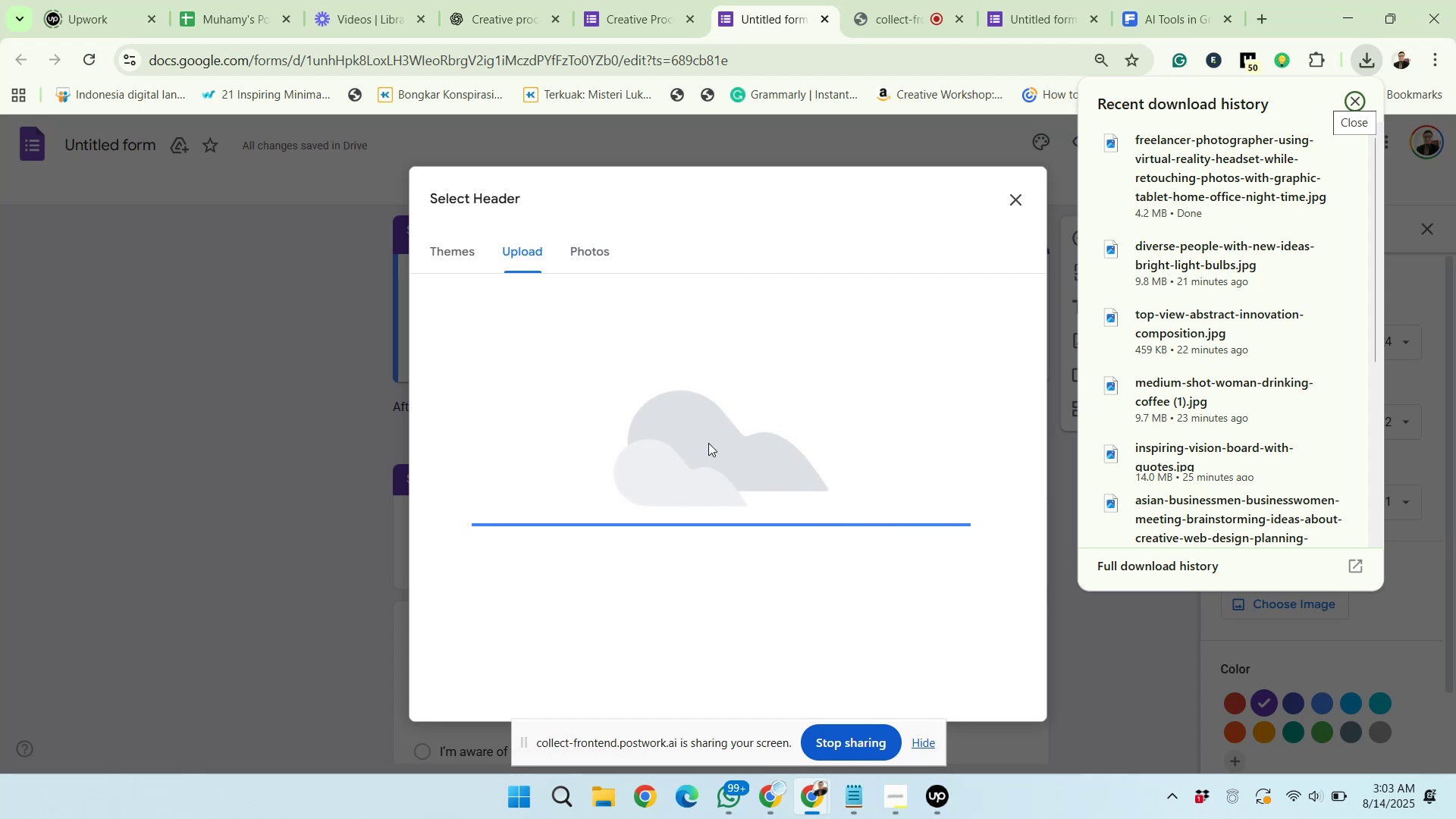 
wait(11.74)
 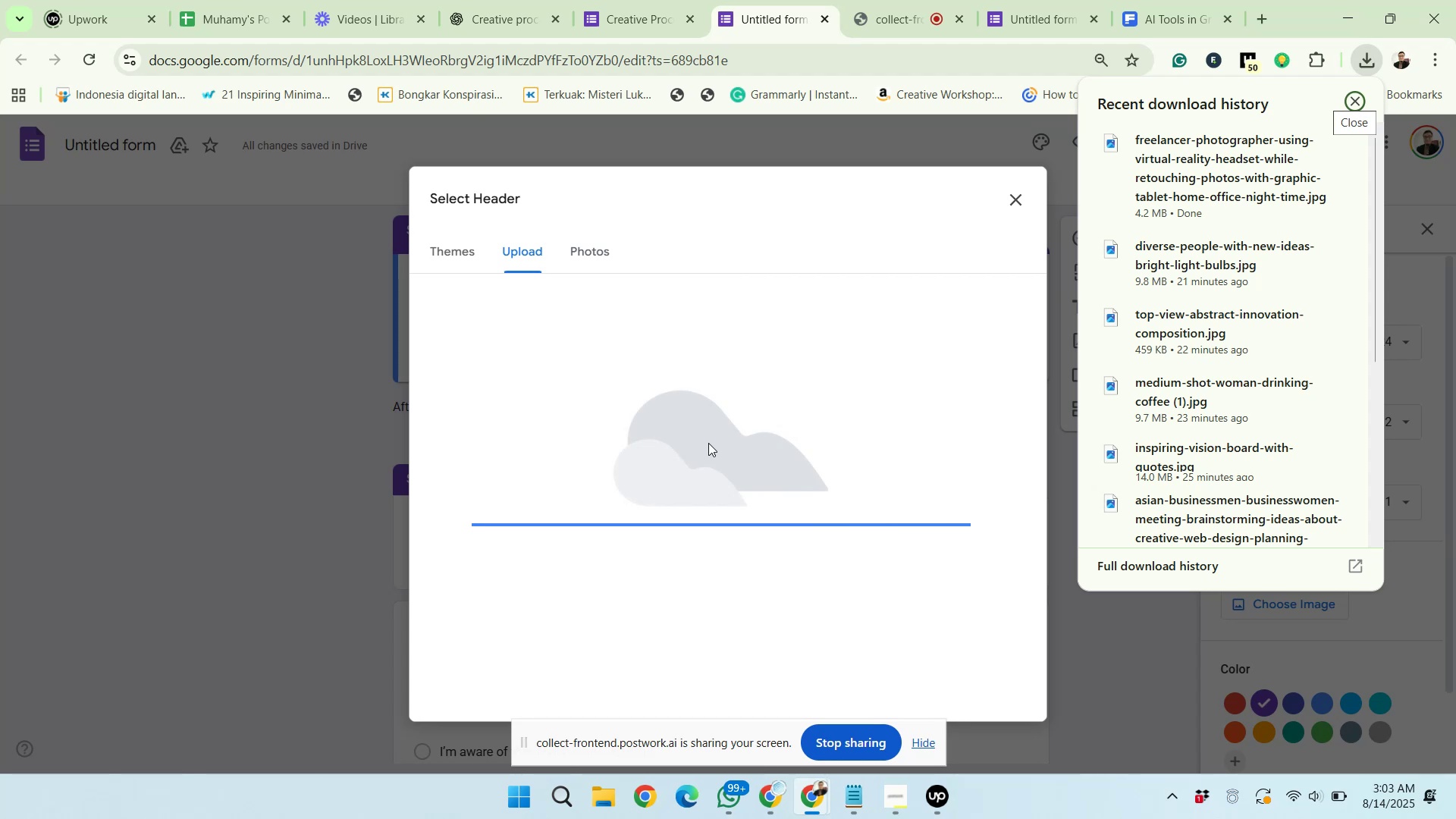 
left_click_drag(start_coordinate=[707, 443], to_coordinate=[704, 489])
 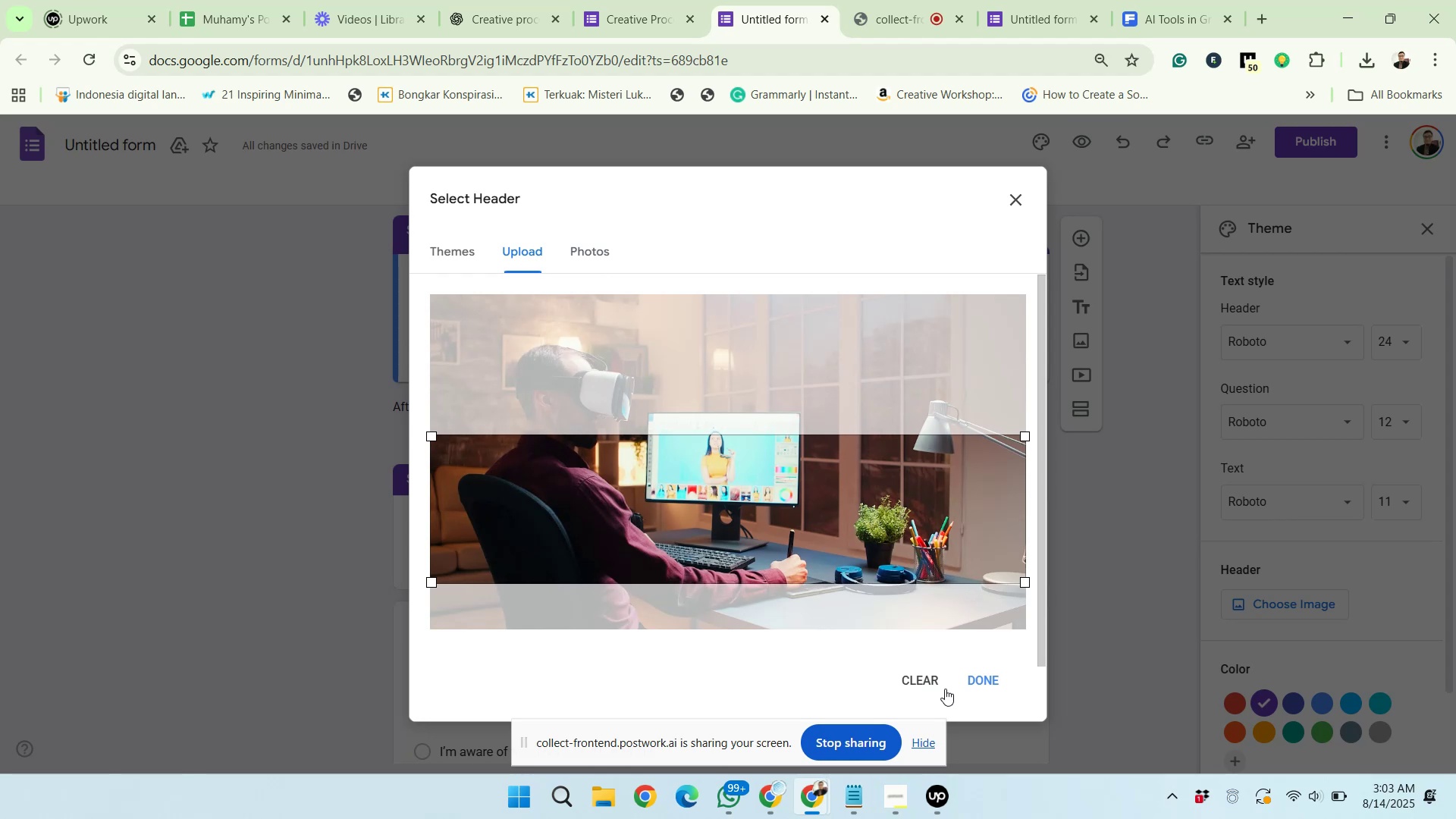 
left_click([942, 682])
 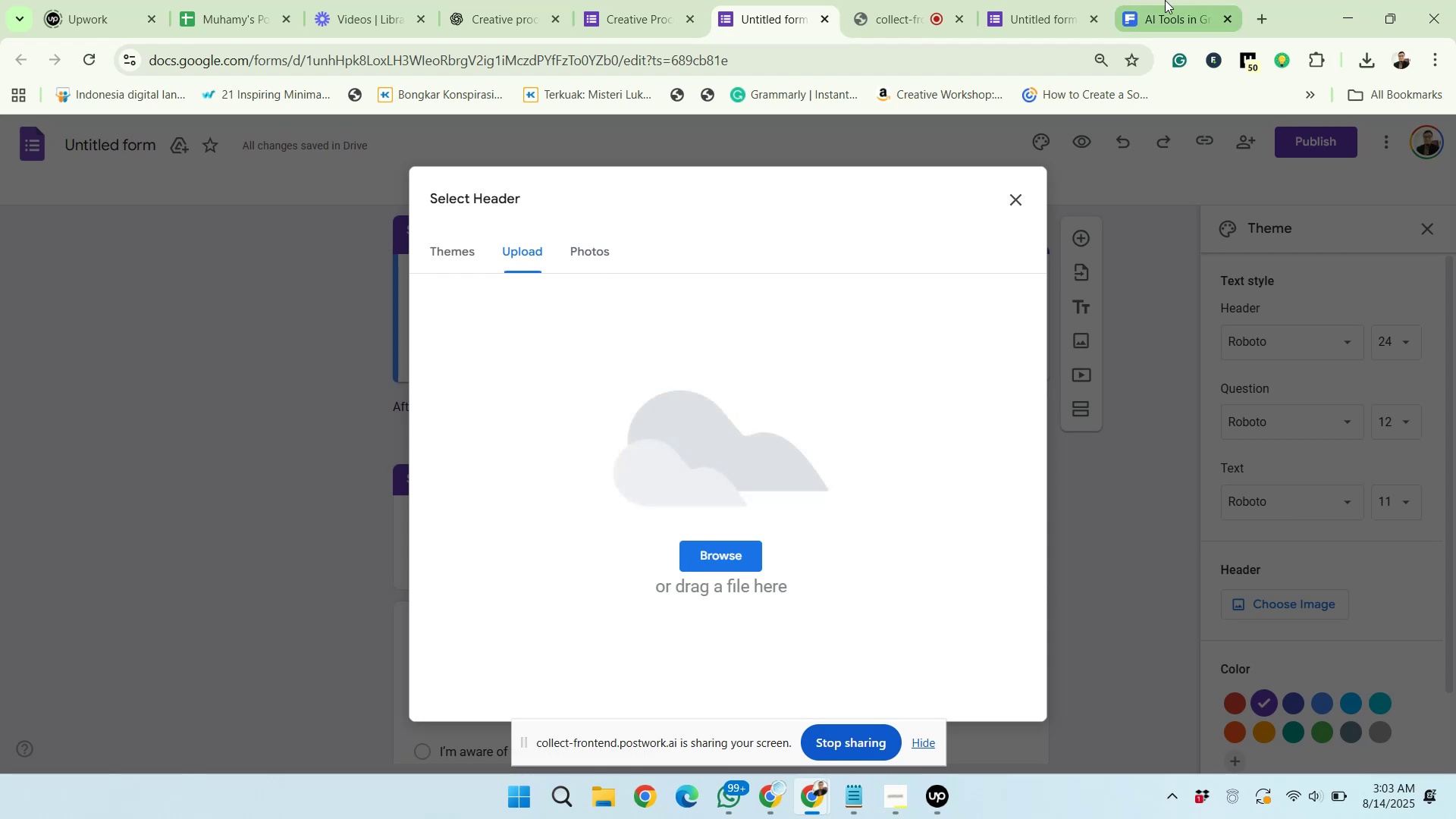 
left_click([1165, 0])
 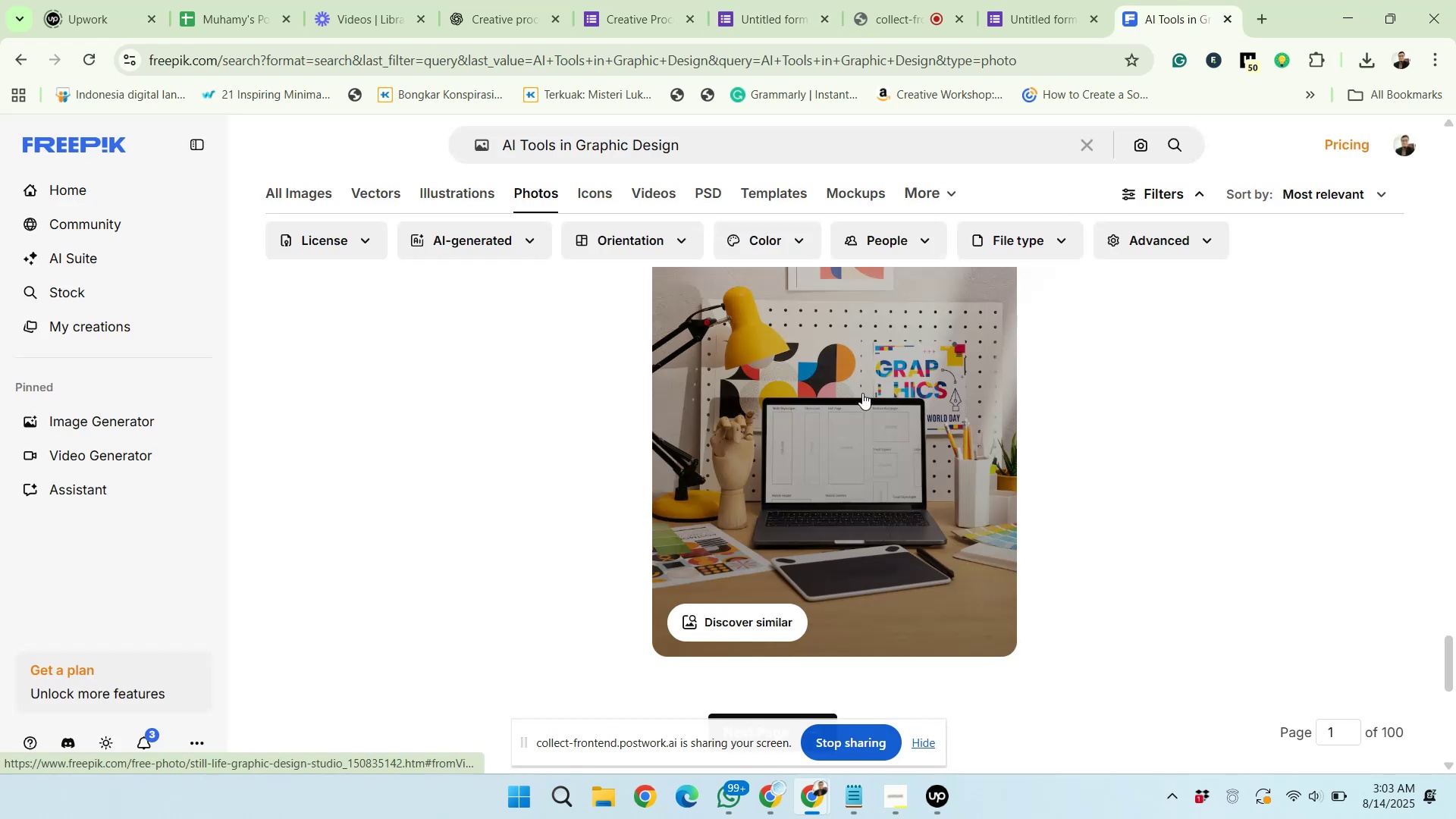 
scroll: coordinate [773, 471], scroll_direction: down, amount: 4.0
 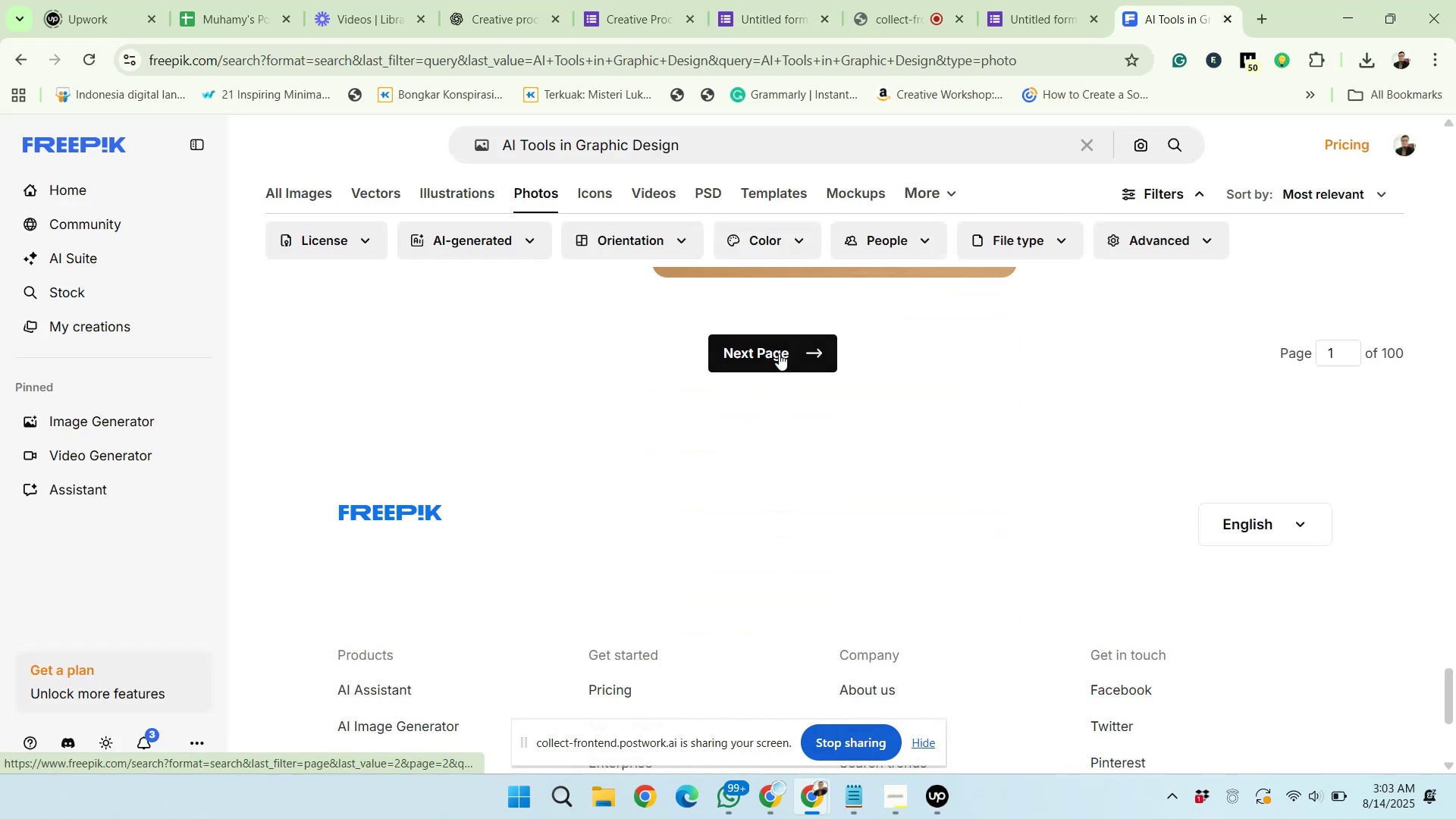 
left_click([779, 353])
 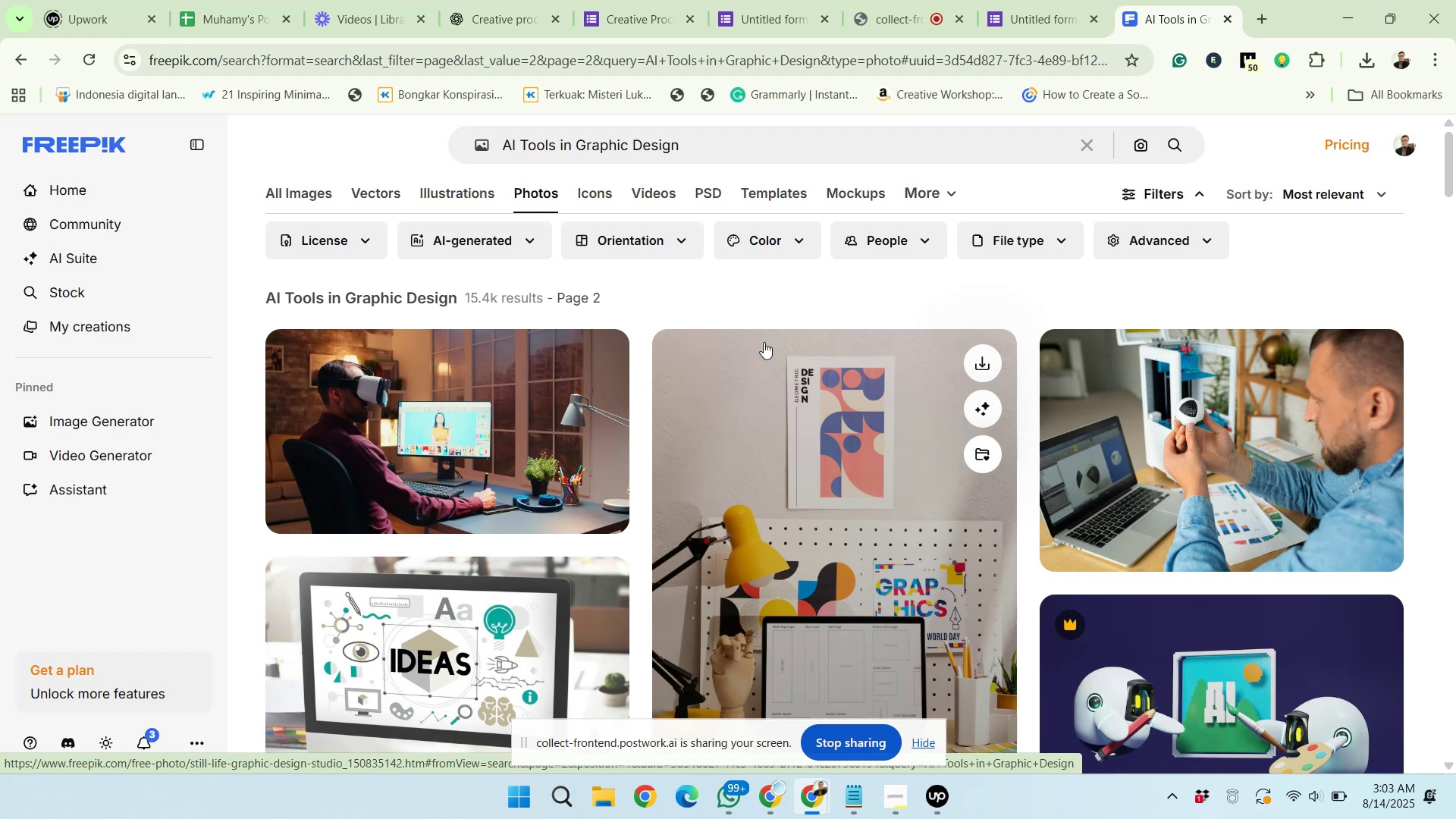 
wait(7.08)
 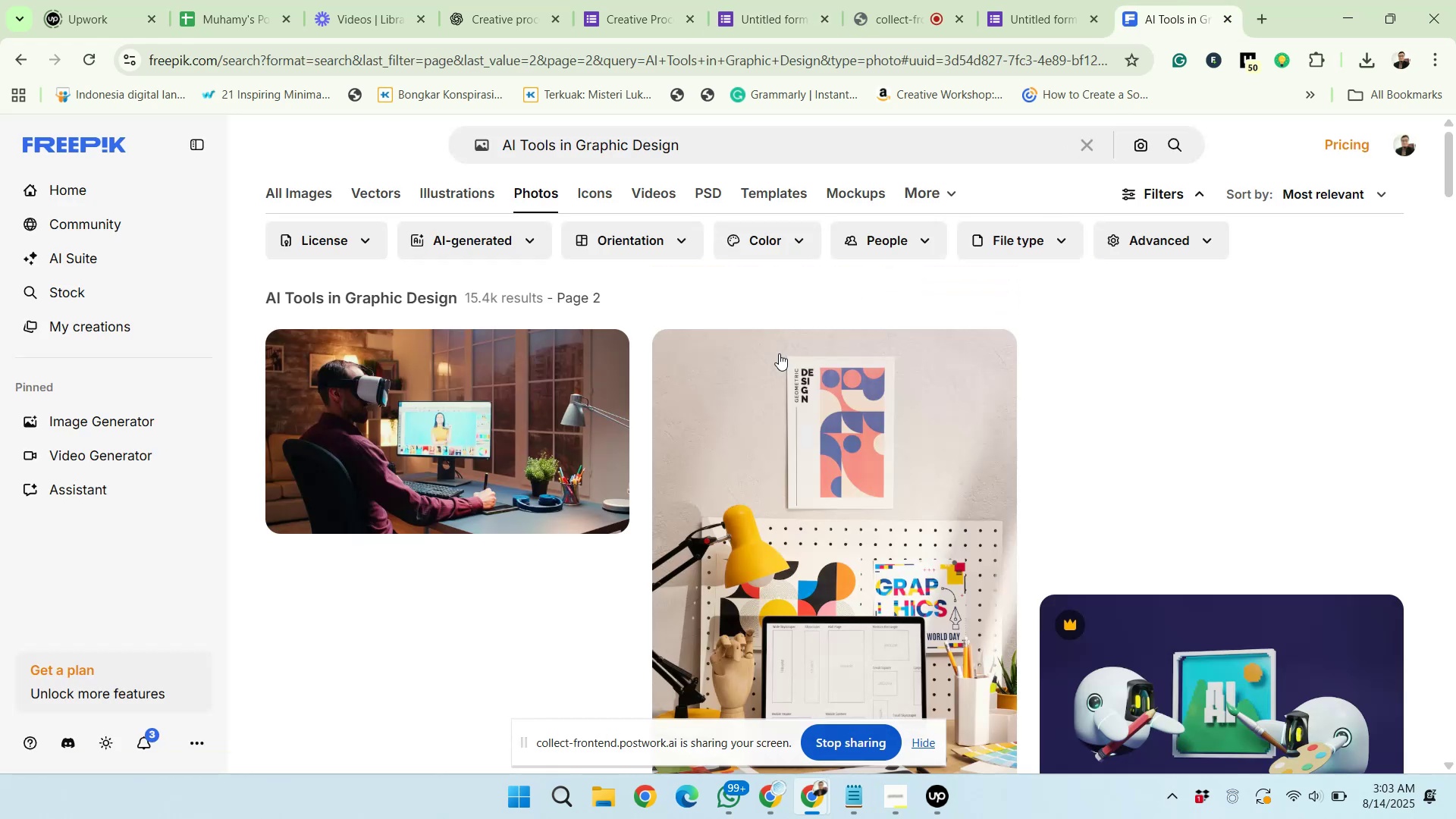 
scroll: coordinate [758, 339], scroll_direction: down, amount: 9.0
 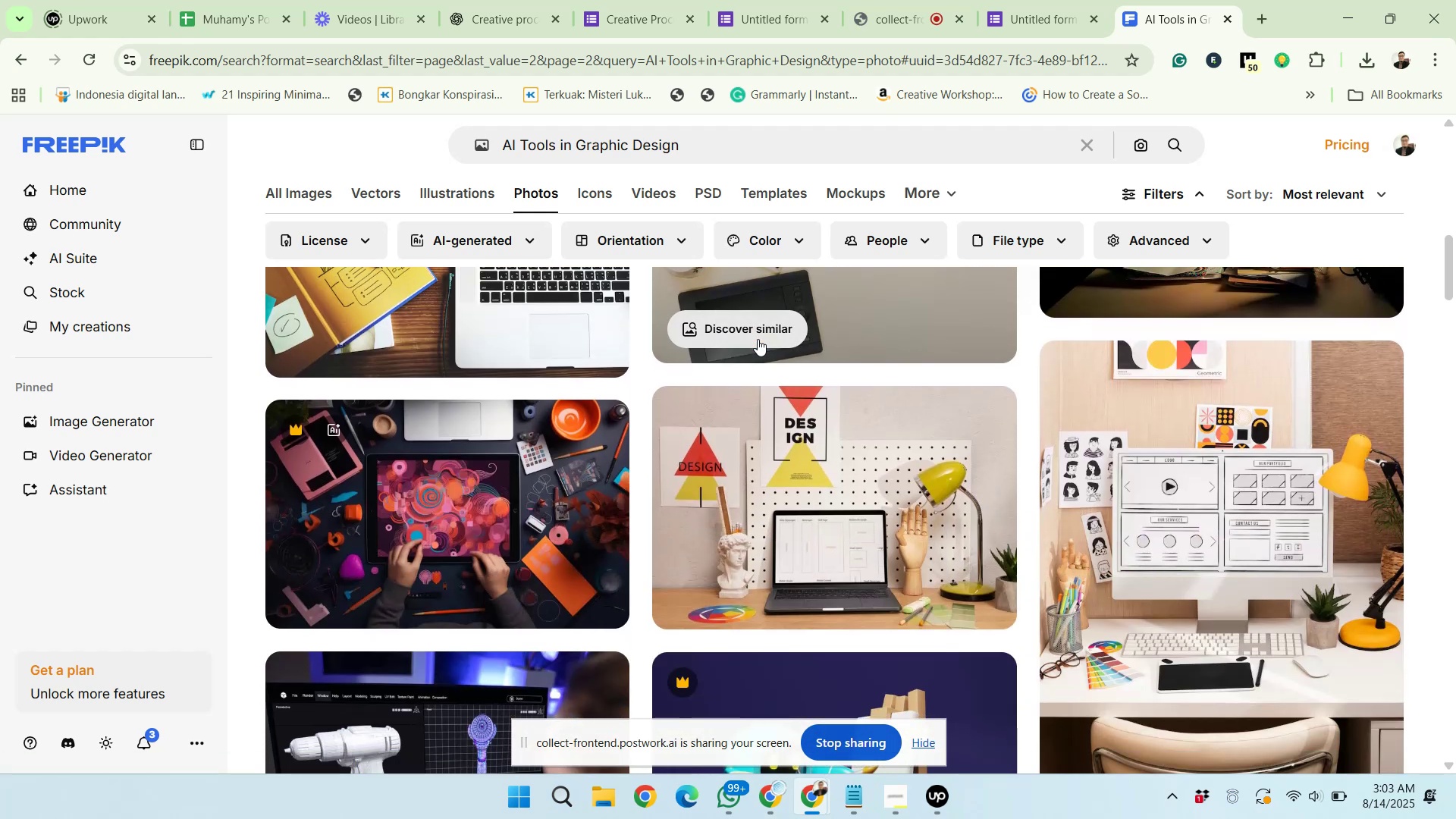 
scroll: coordinate [756, 339], scroll_direction: up, amount: 5.0
 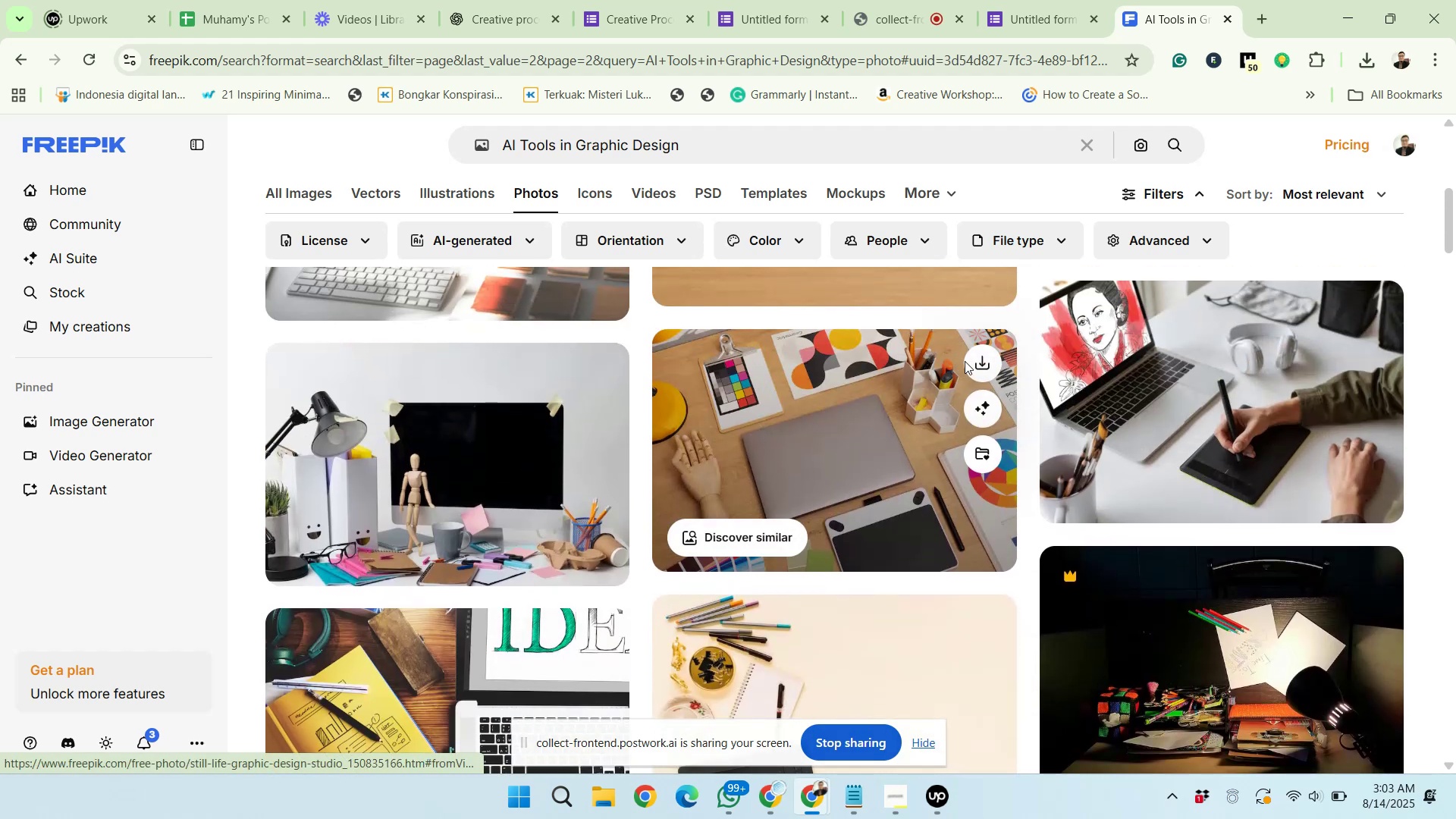 
left_click([972, 362])
 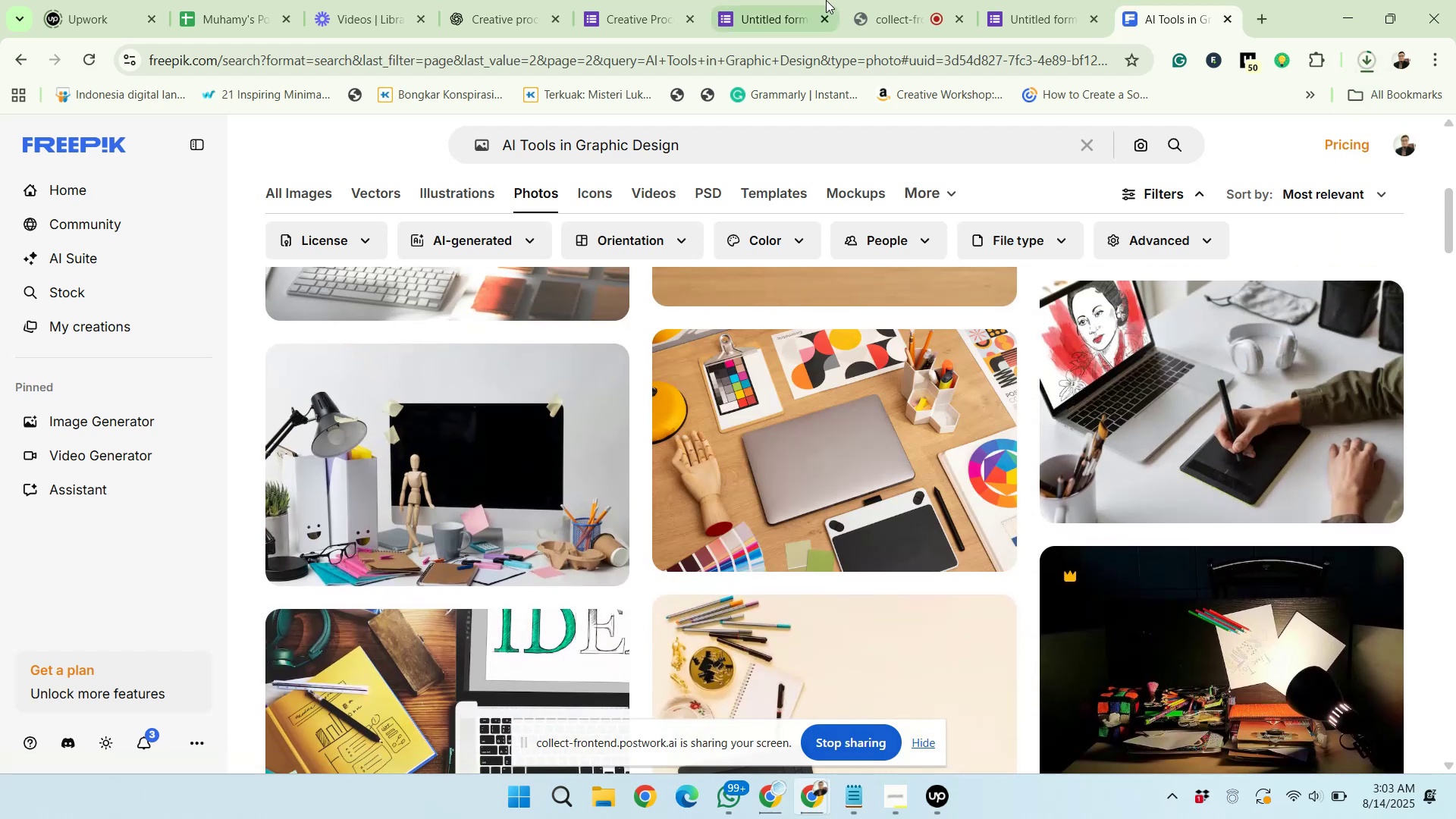 
left_click([742, 0])
 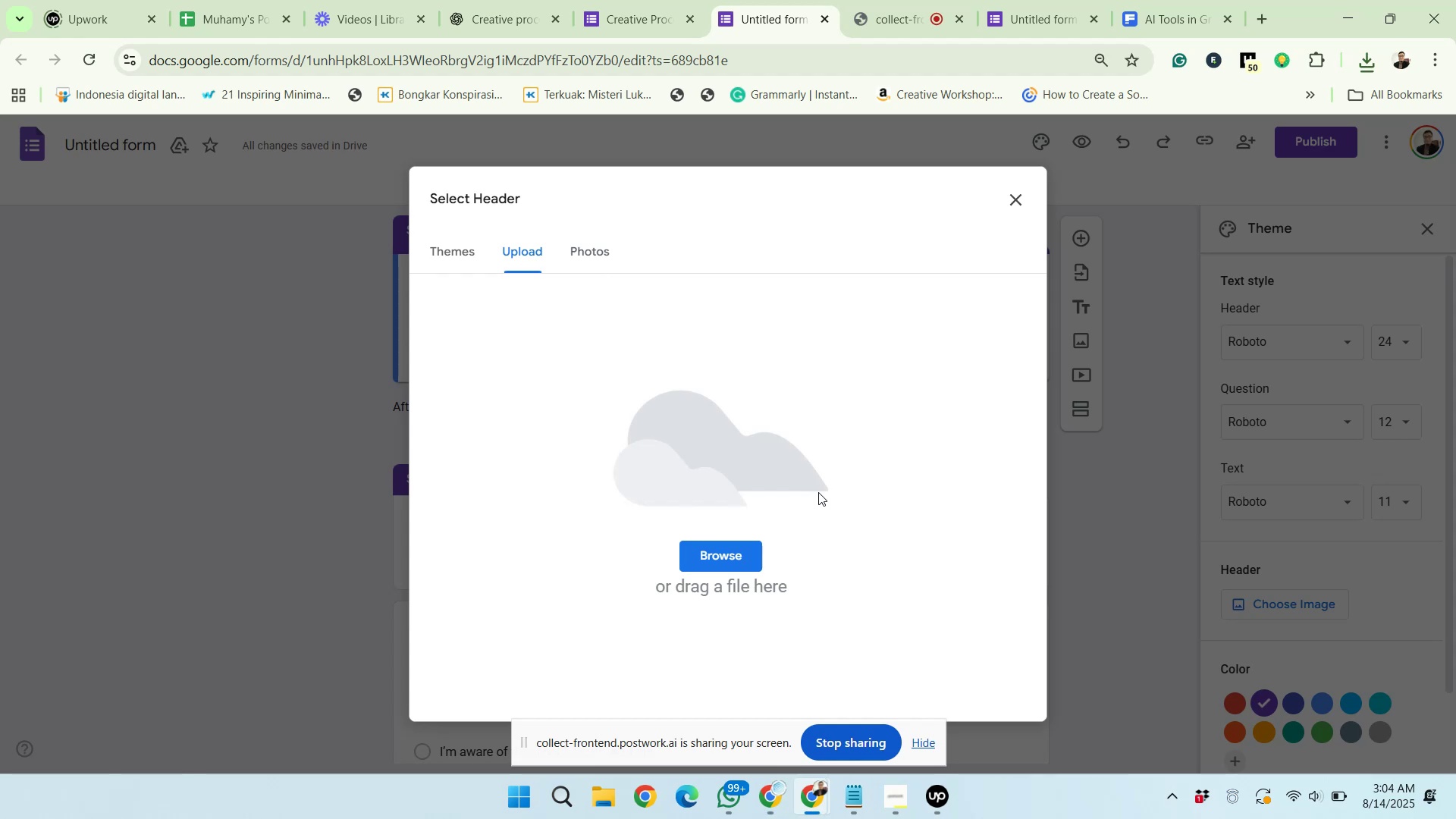 
wait(14.29)
 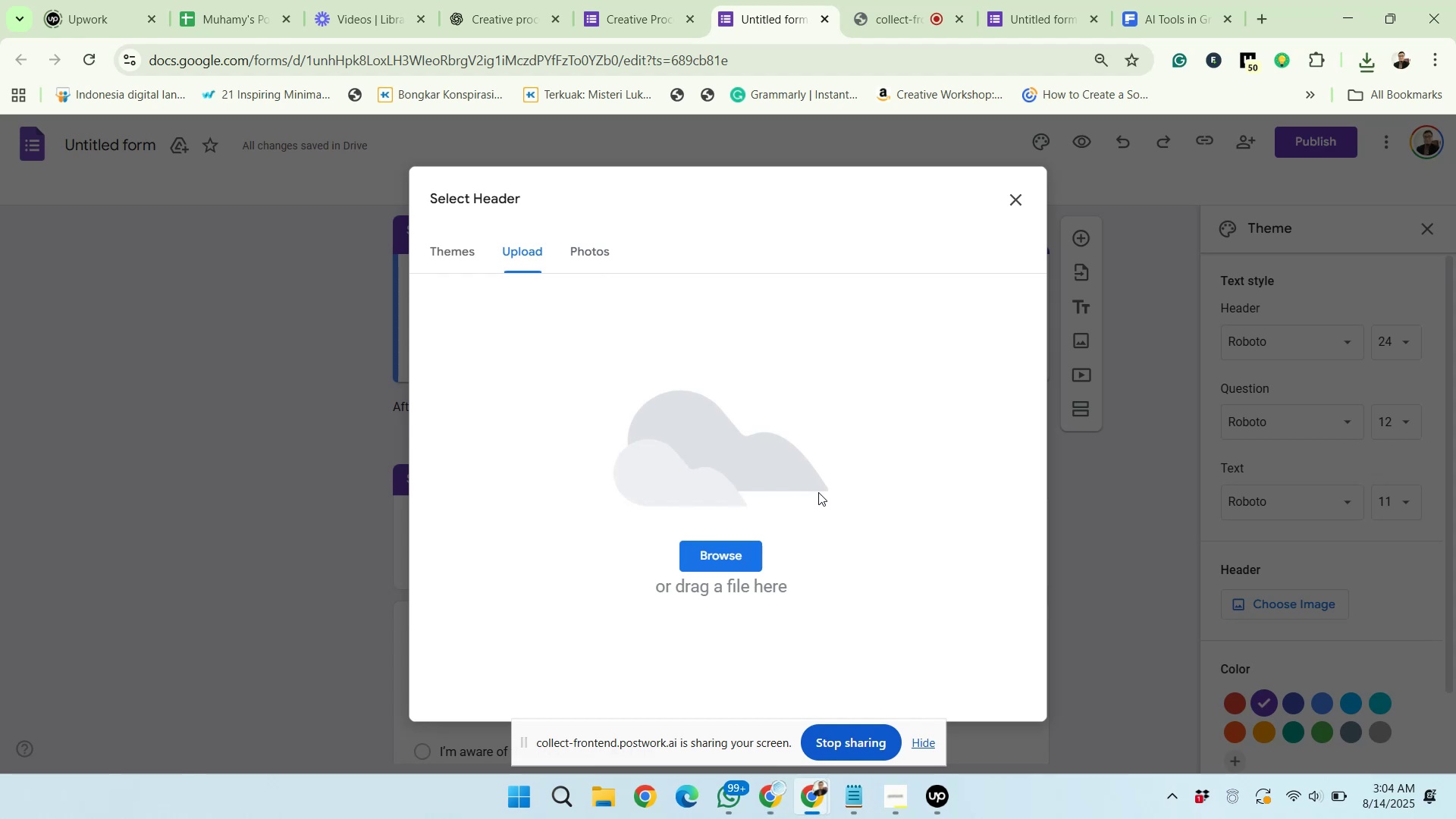 
left_click_drag(start_coordinate=[1163, 111], to_coordinate=[813, 447])
 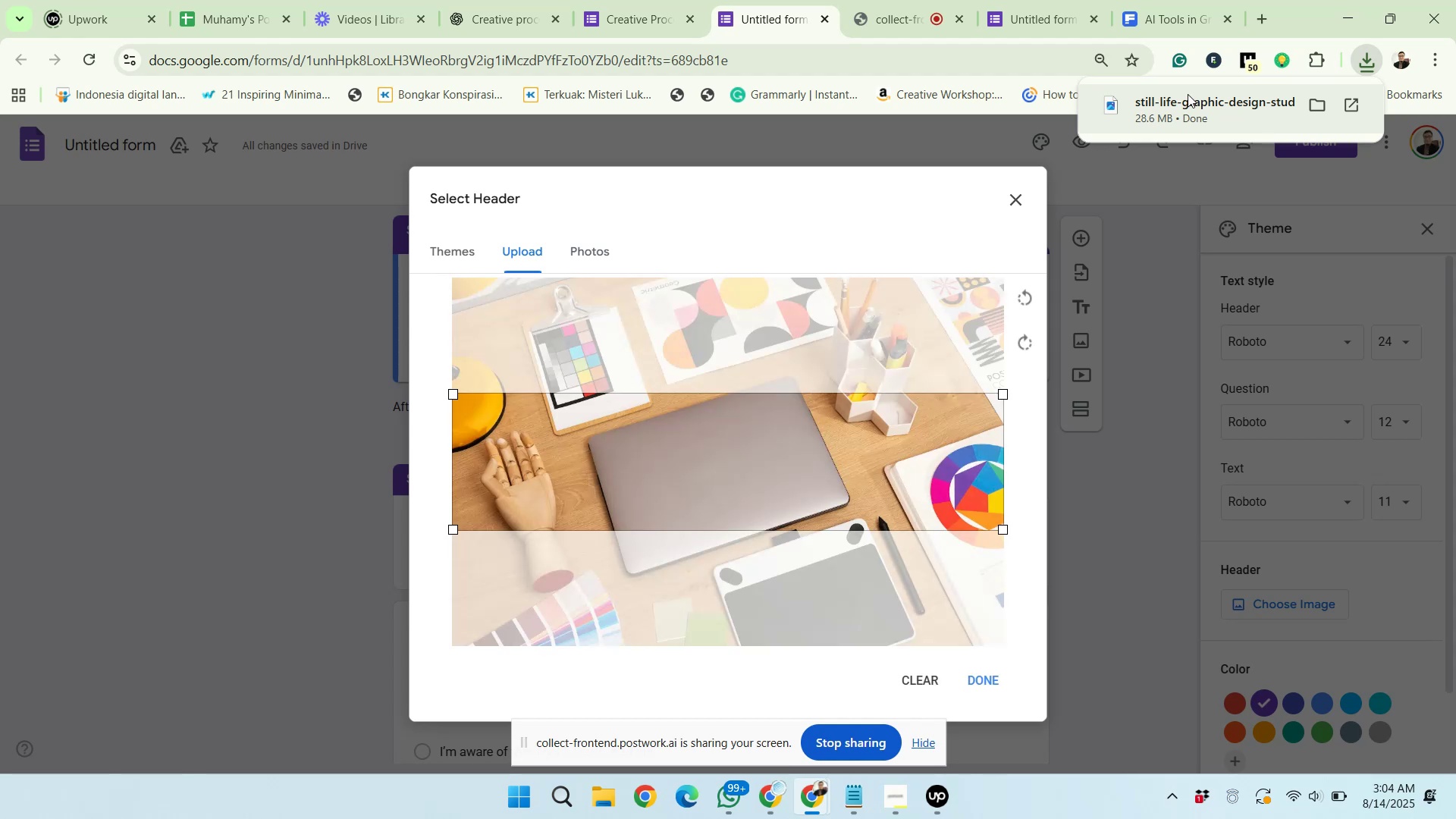 
wait(26.64)
 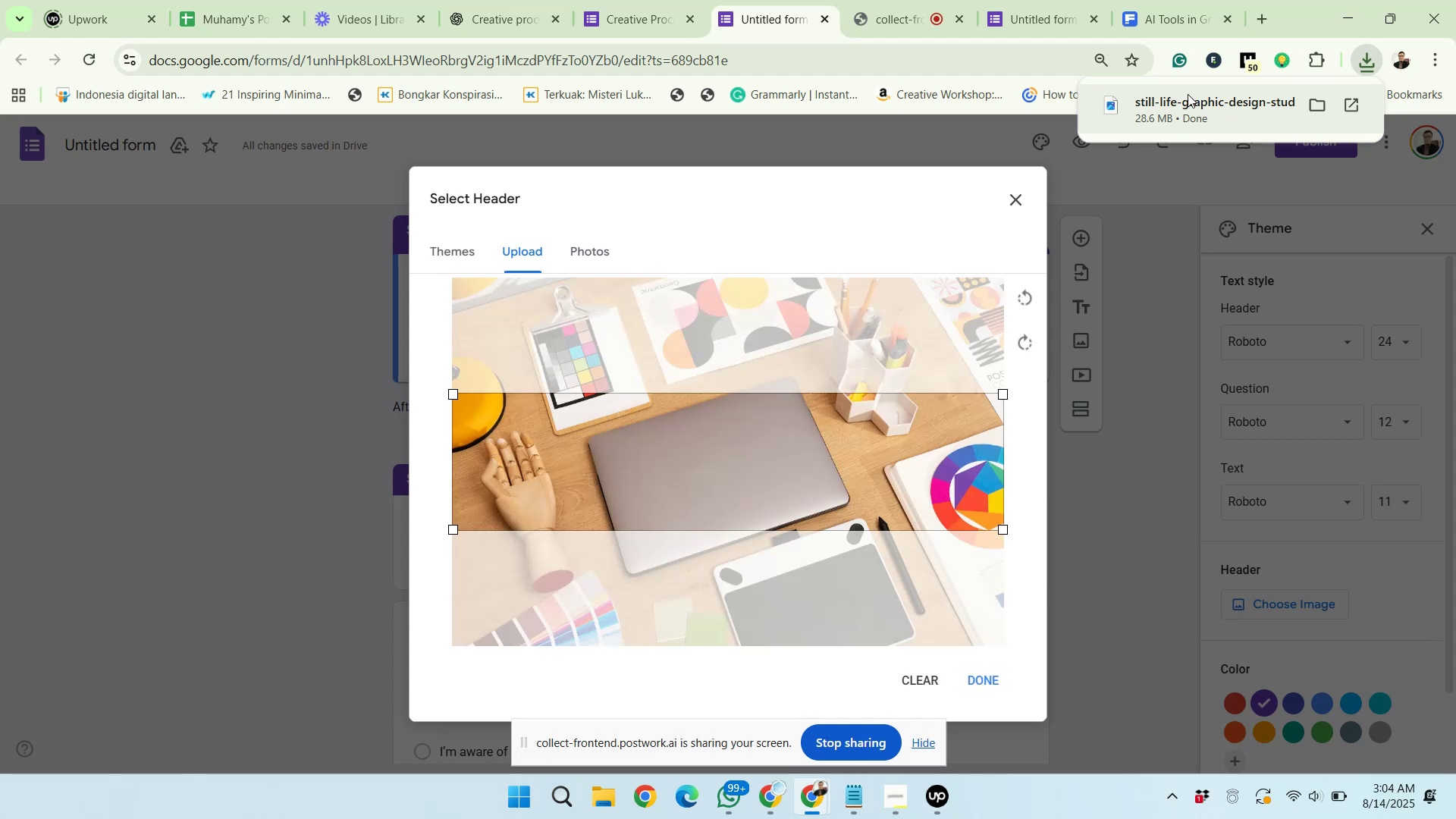 
left_click_drag(start_coordinate=[870, 427], to_coordinate=[870, 434])
 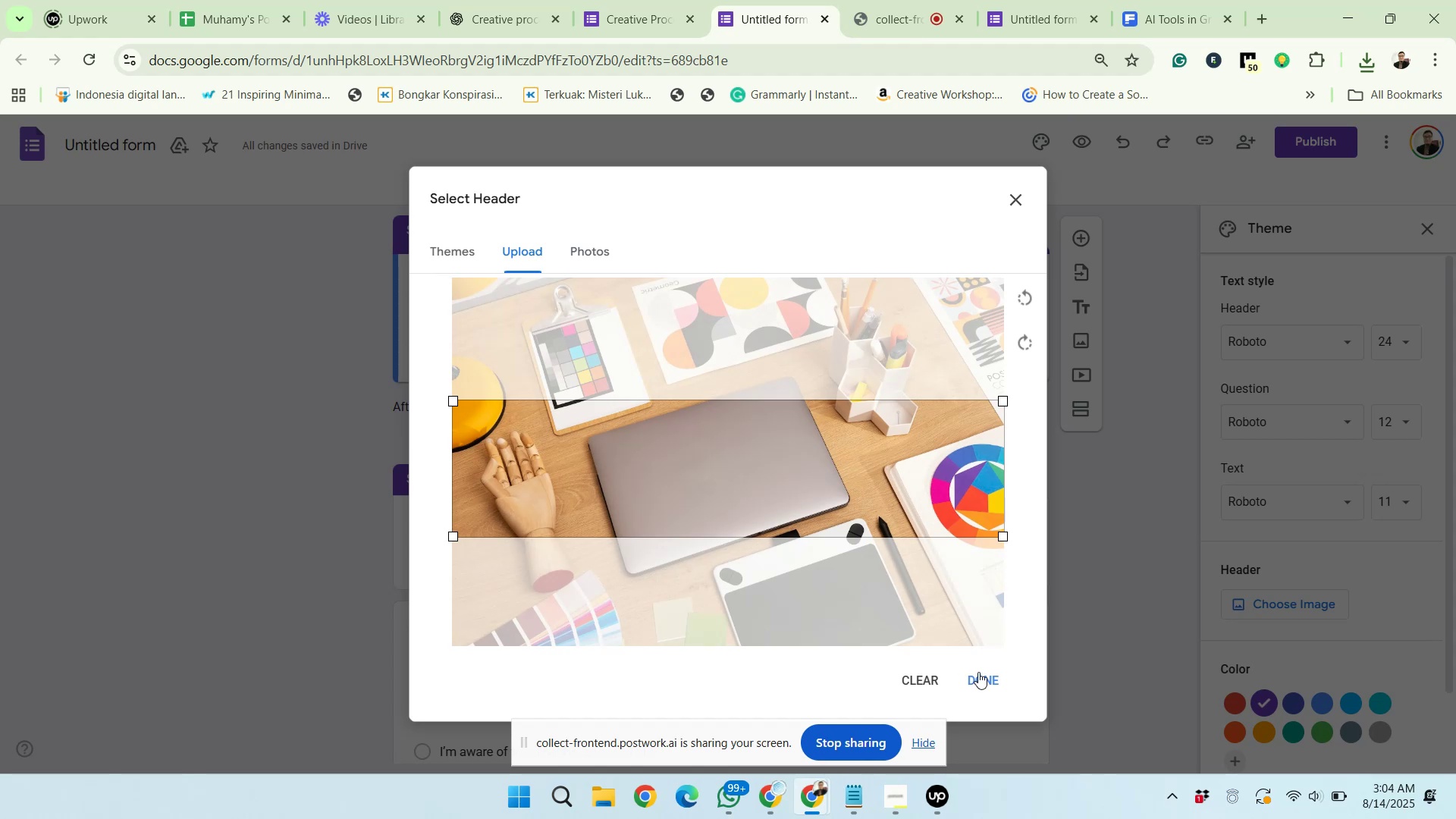 
left_click([978, 671])
 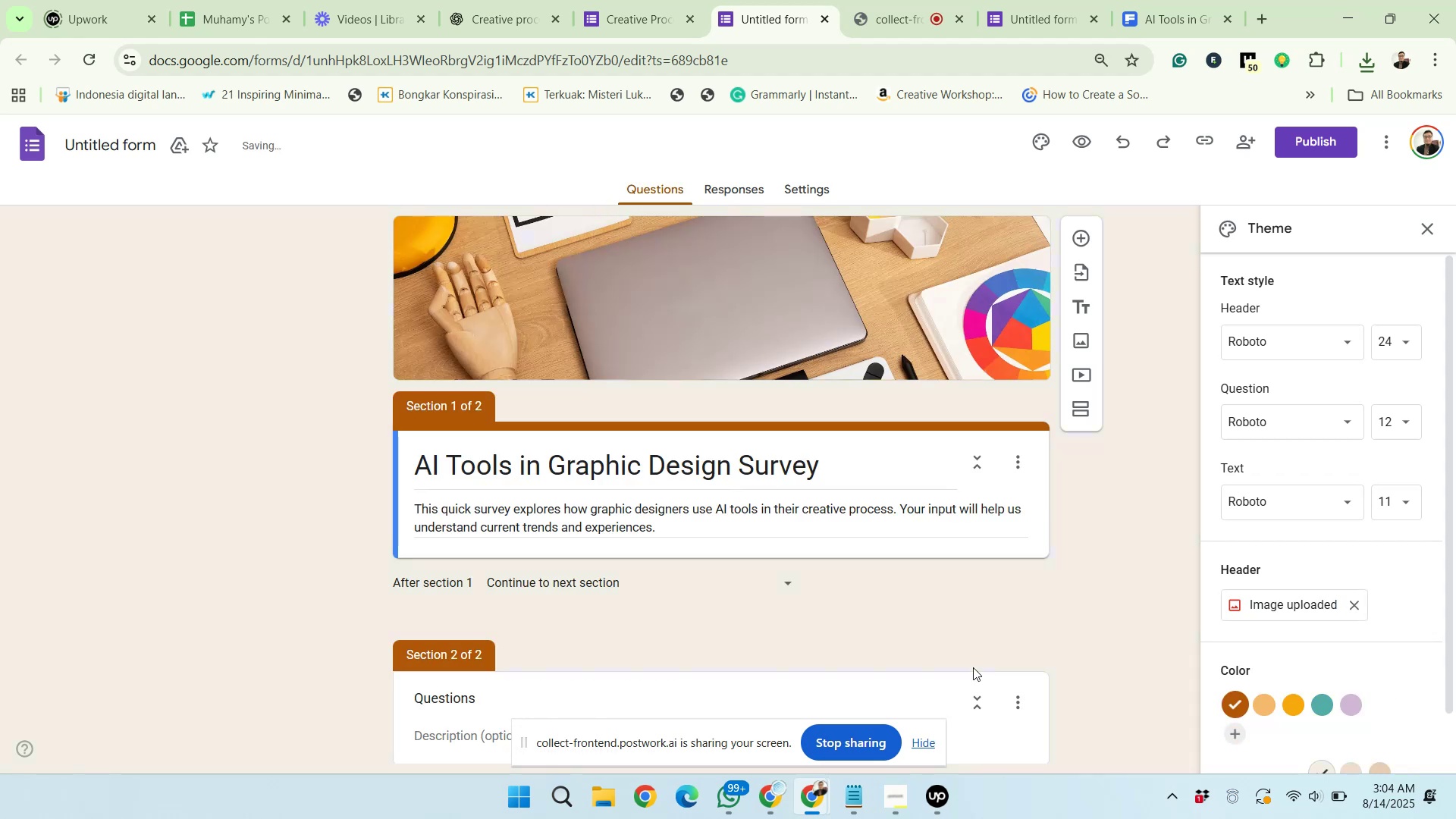 
wait(17.03)
 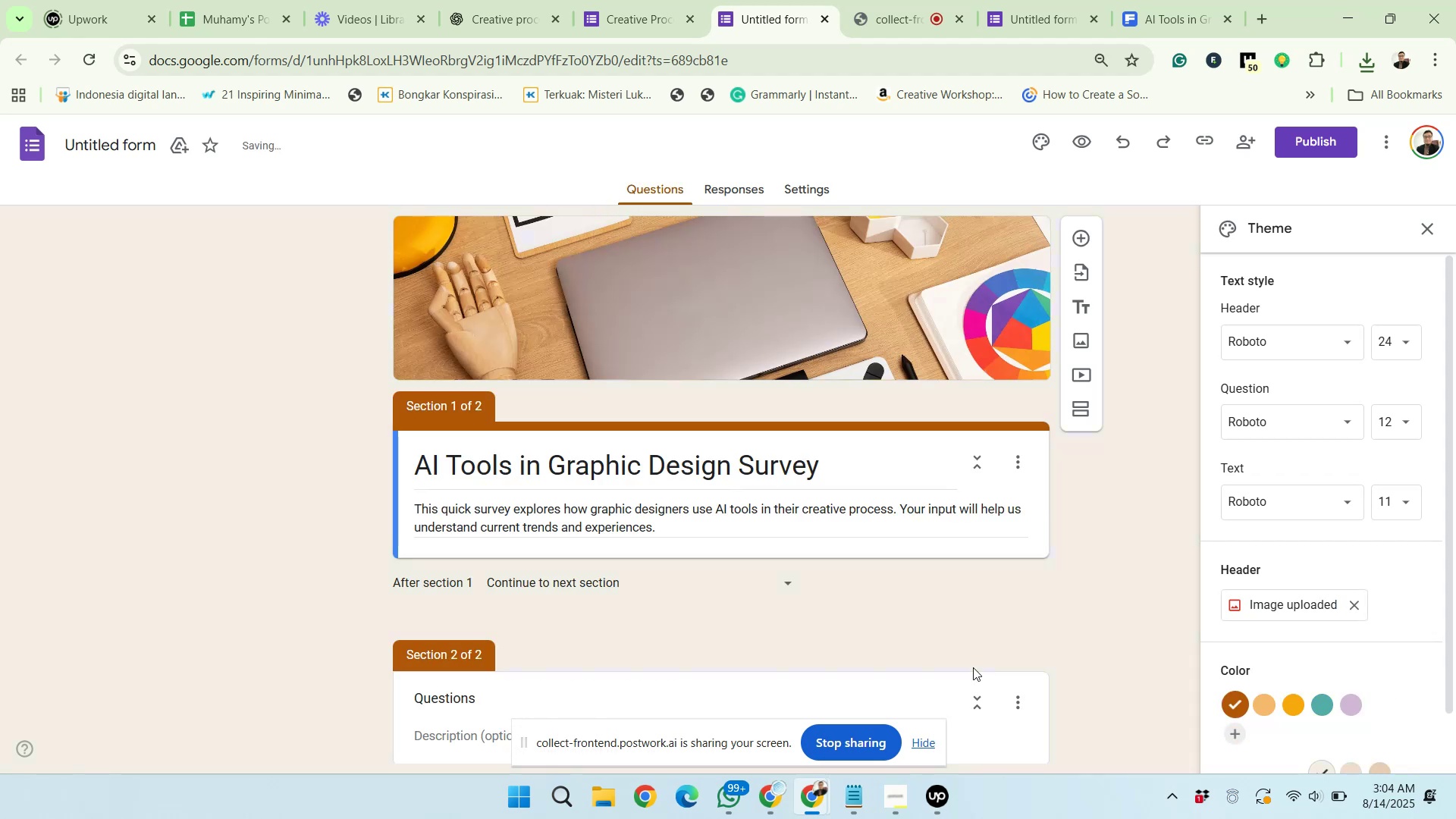 
left_click([928, 789])
 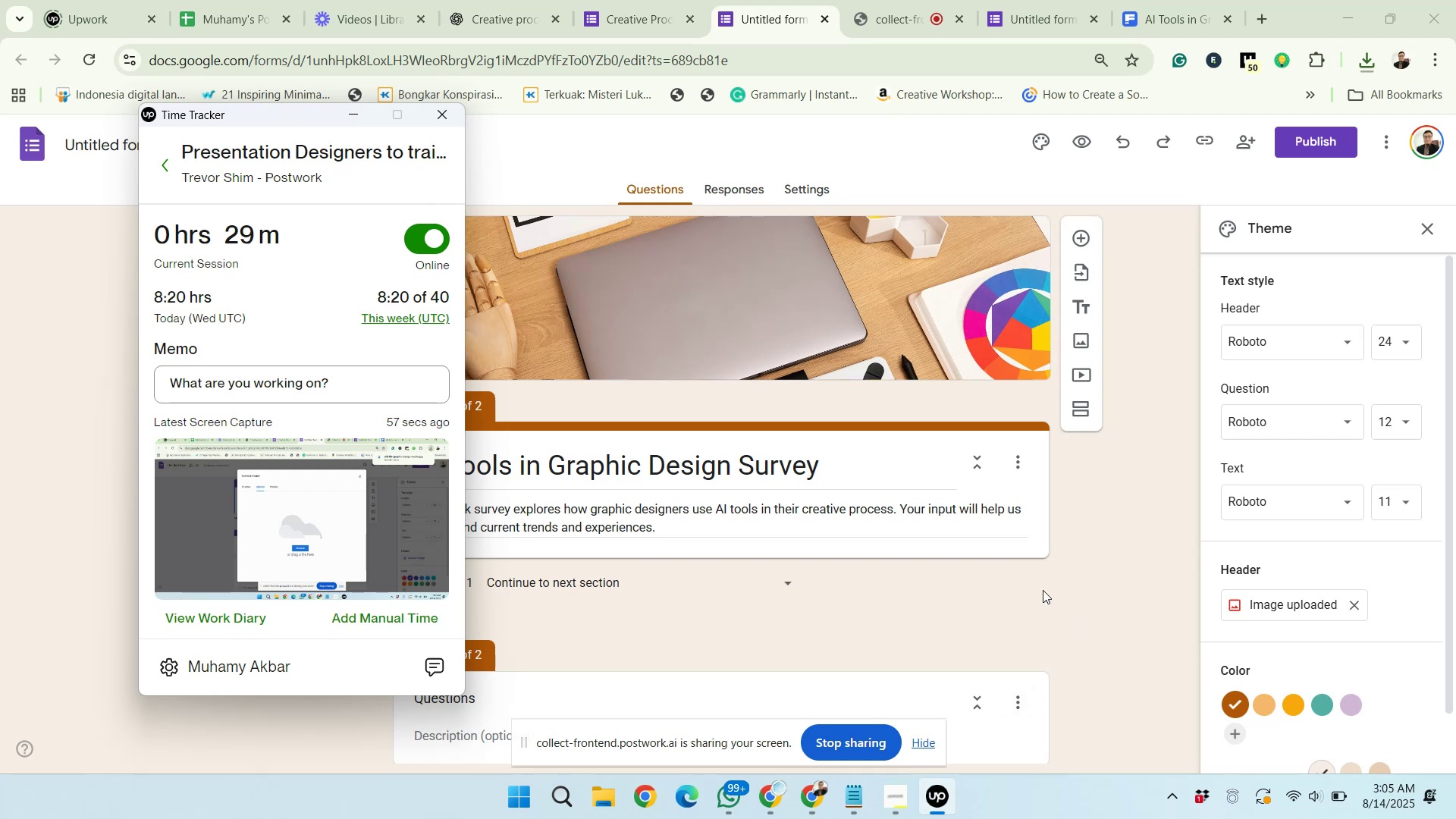 
left_click([854, 0])
 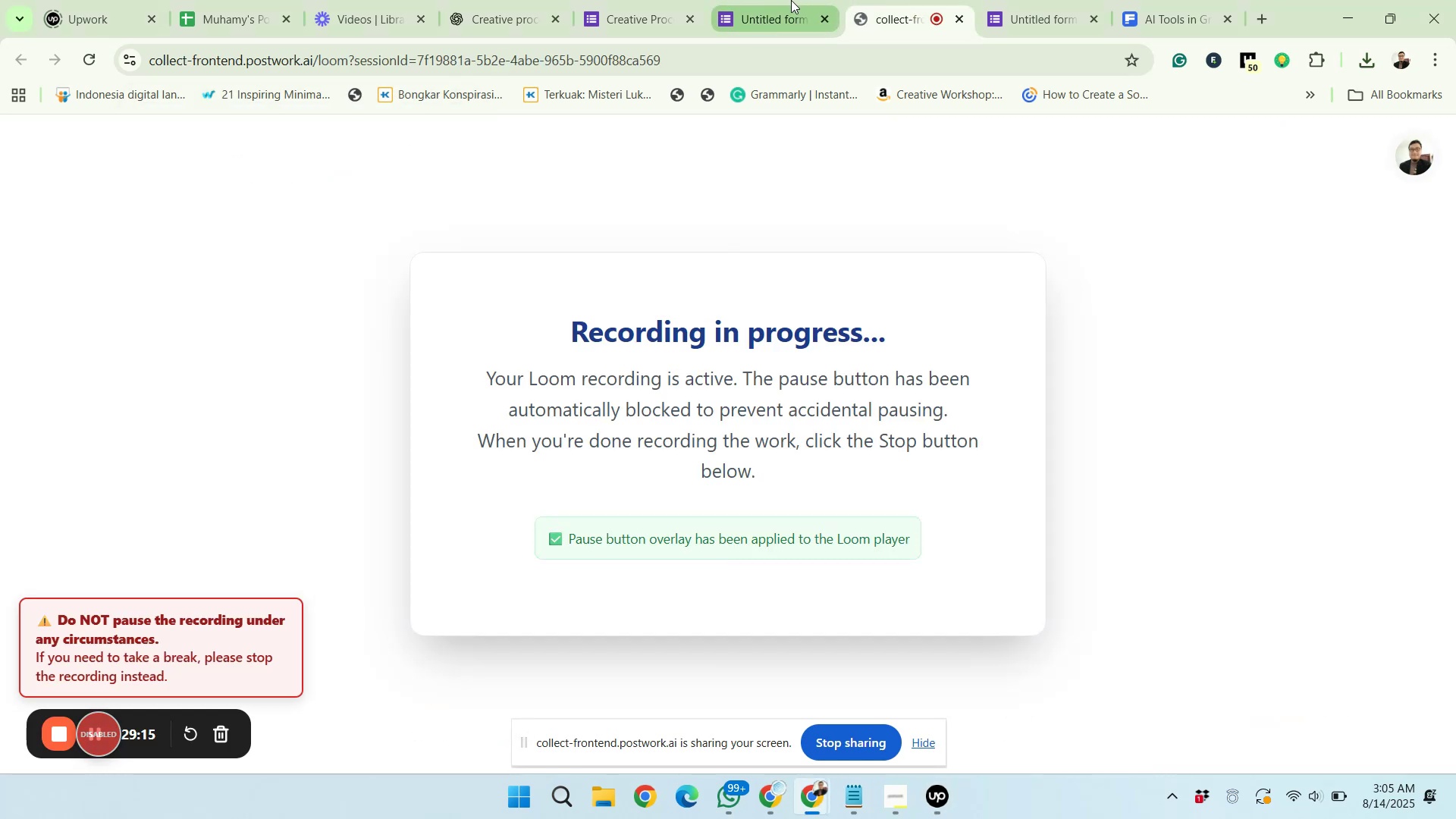 
left_click([790, 0])
 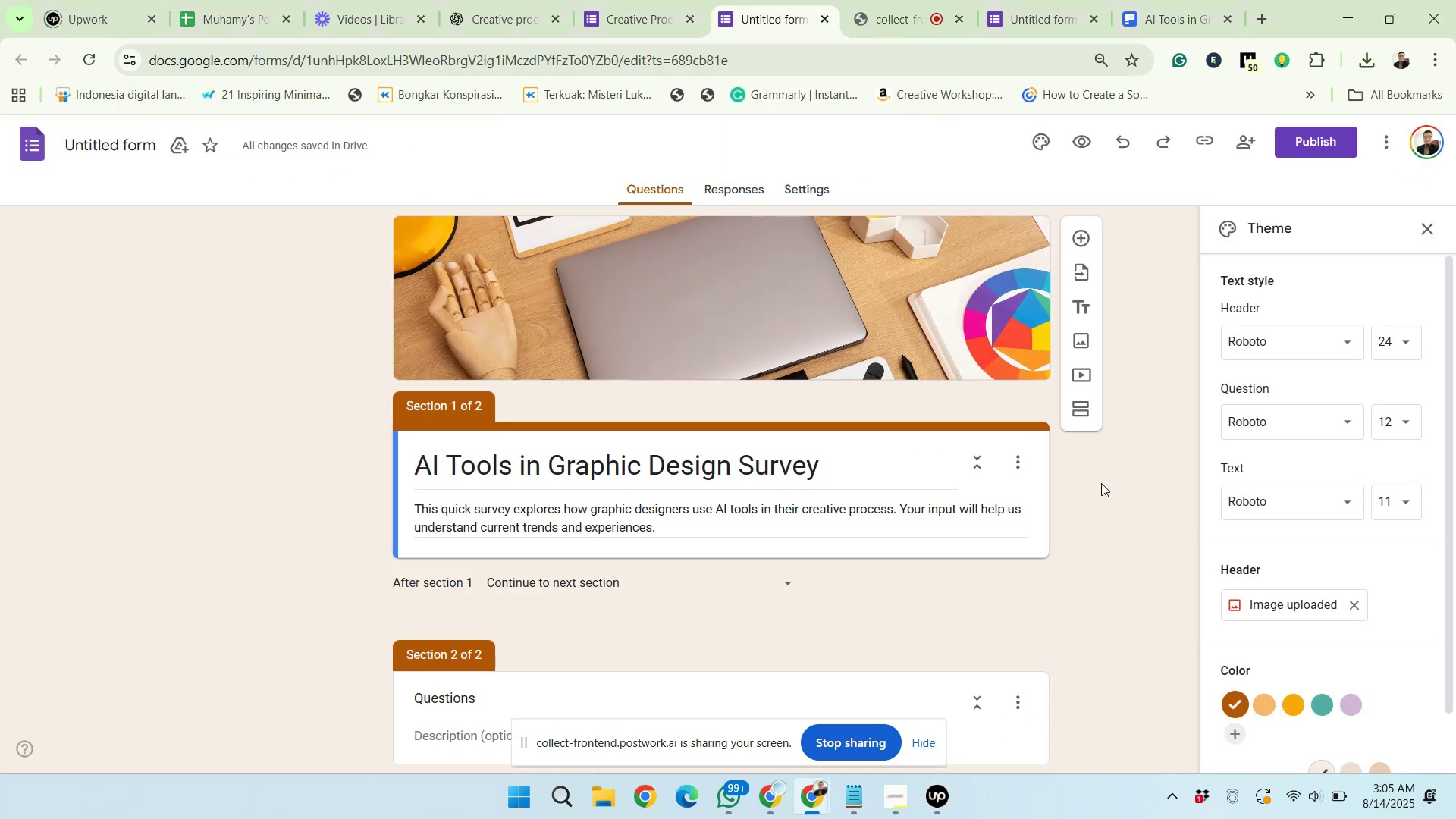 
scroll: coordinate [1293, 667], scroll_direction: down, amount: 1.0
 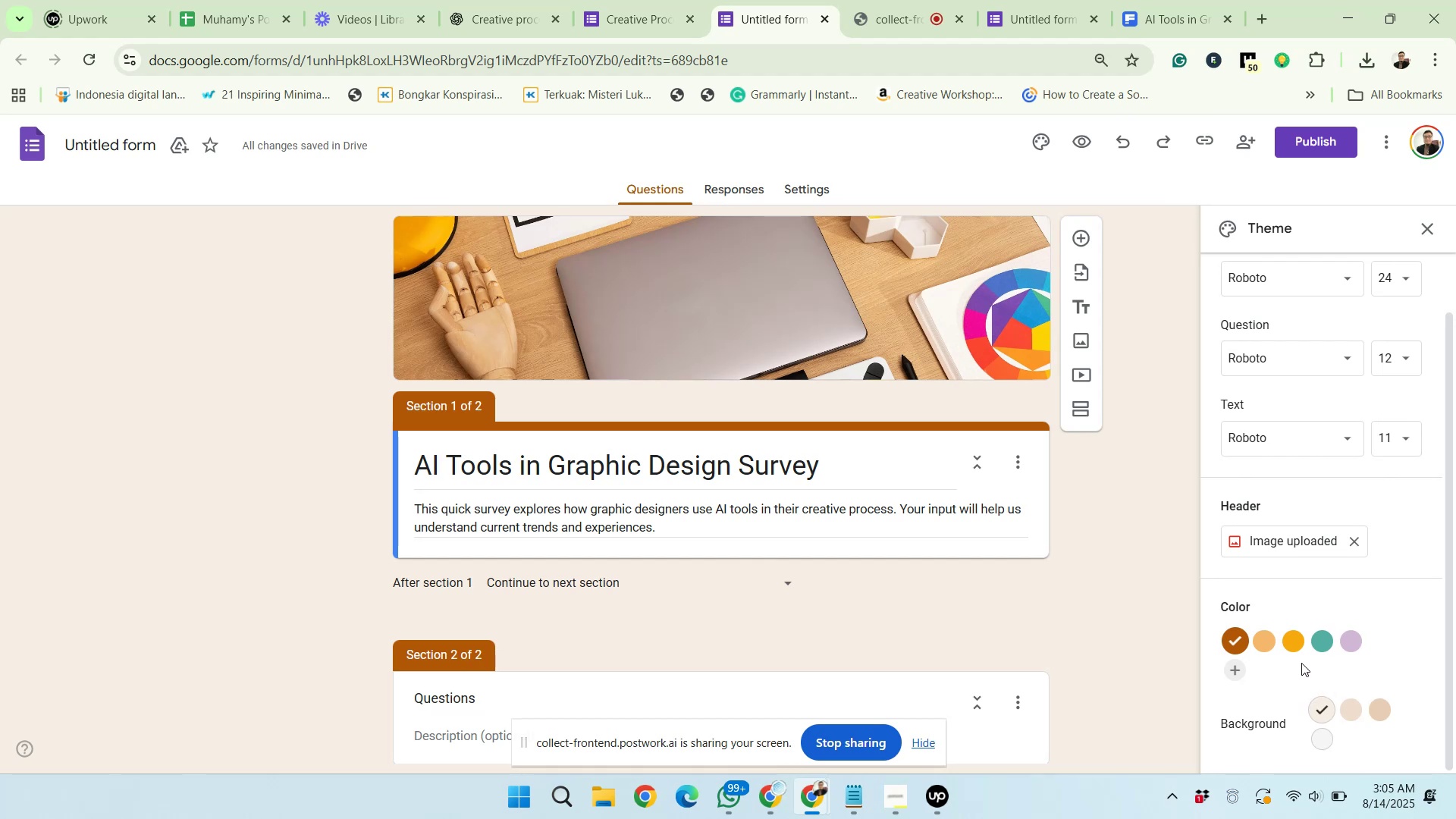 
left_click([1238, 667])
 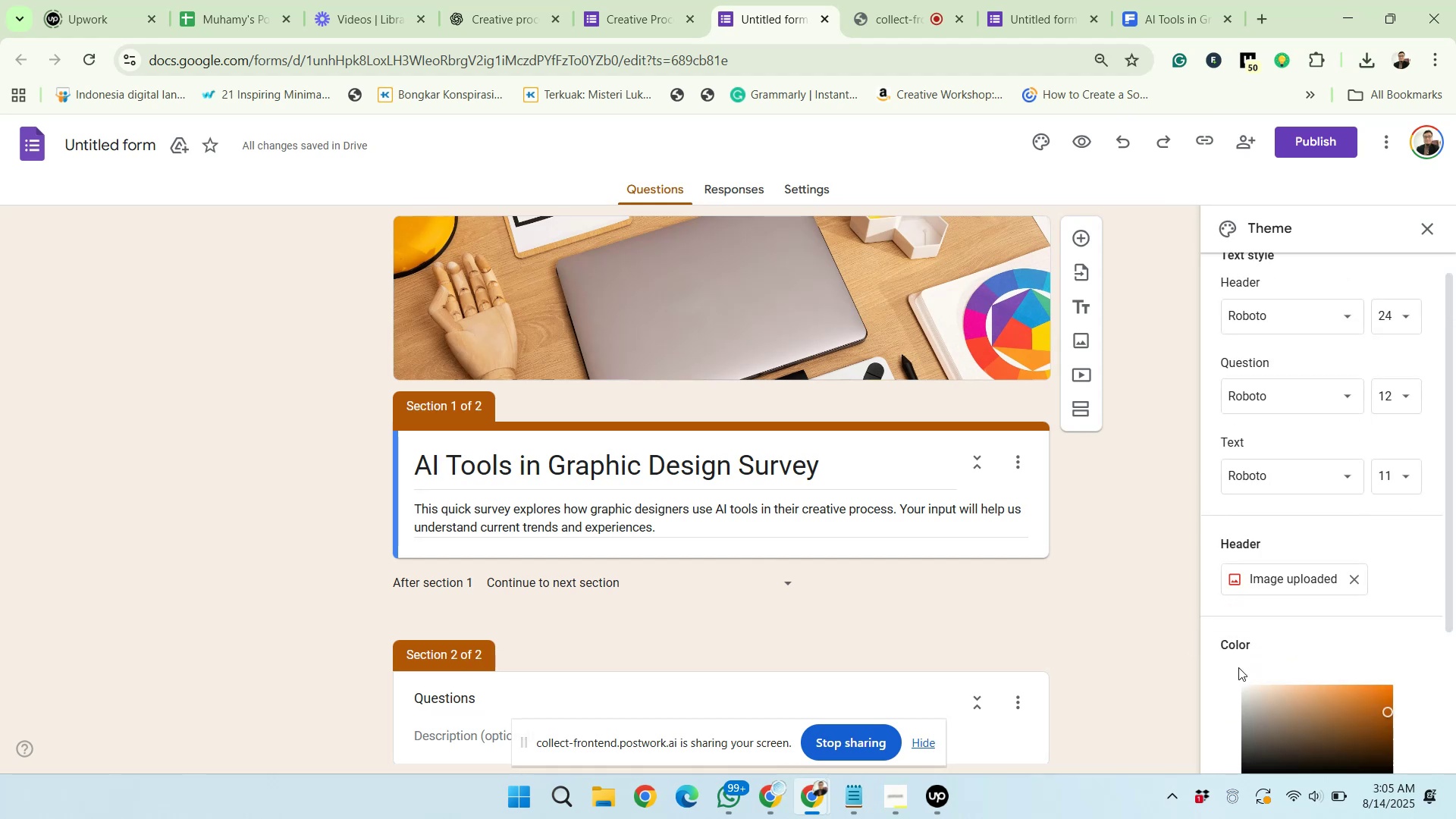 
scroll: coordinate [1326, 613], scroll_direction: down, amount: 3.0
 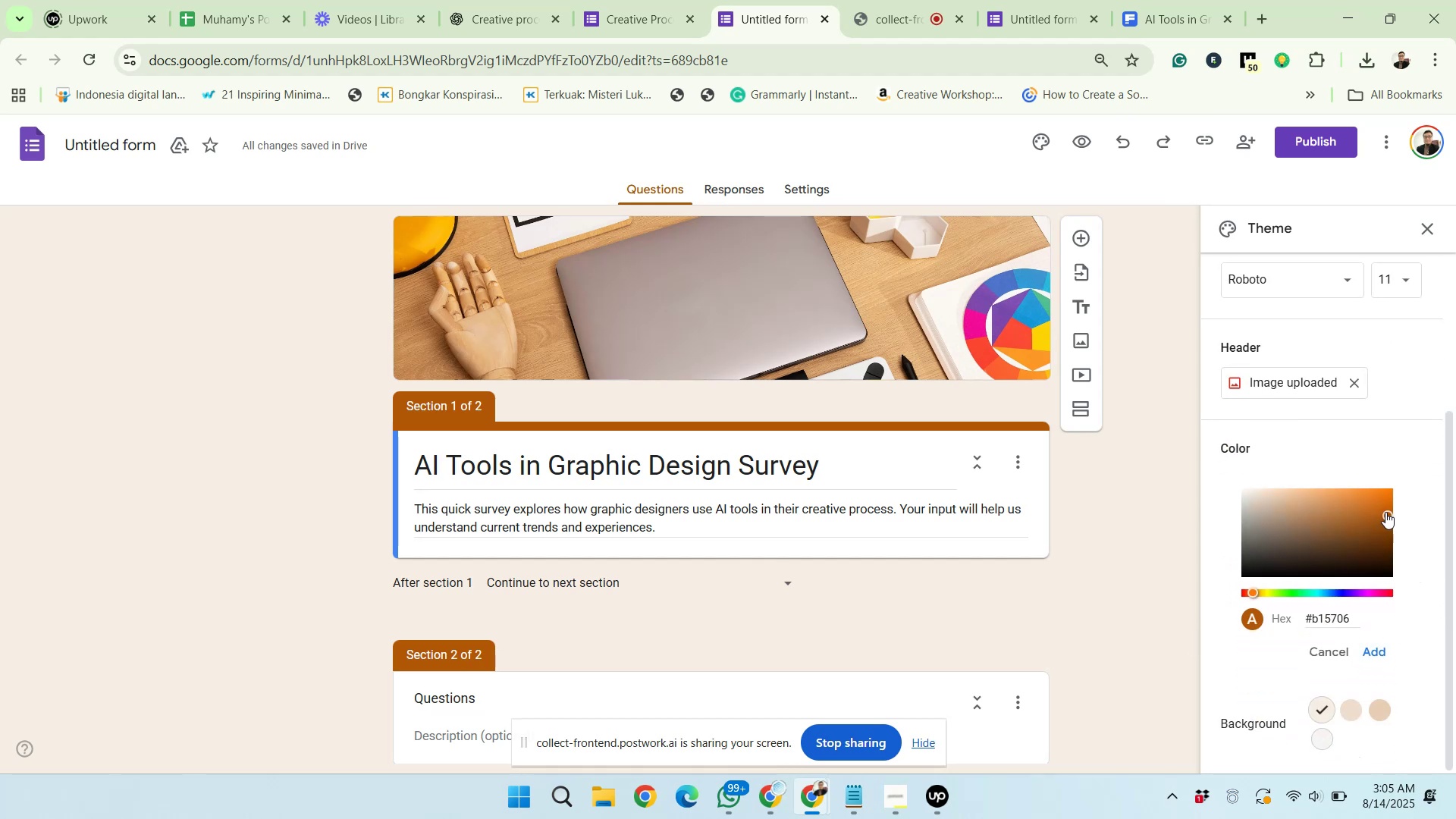 
wait(6.08)
 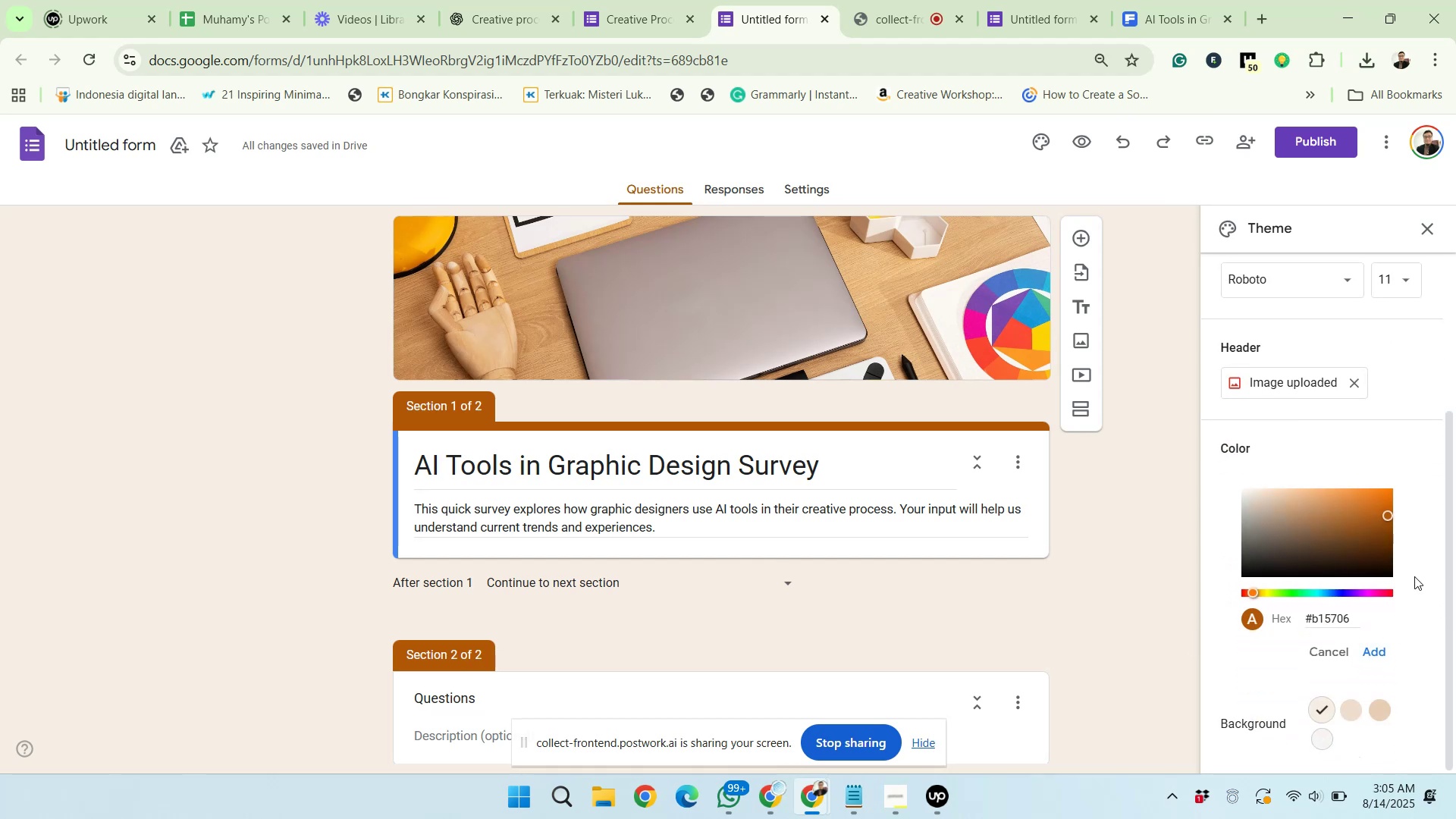 
left_click_drag(start_coordinate=[1385, 512], to_coordinate=[1367, 481])
 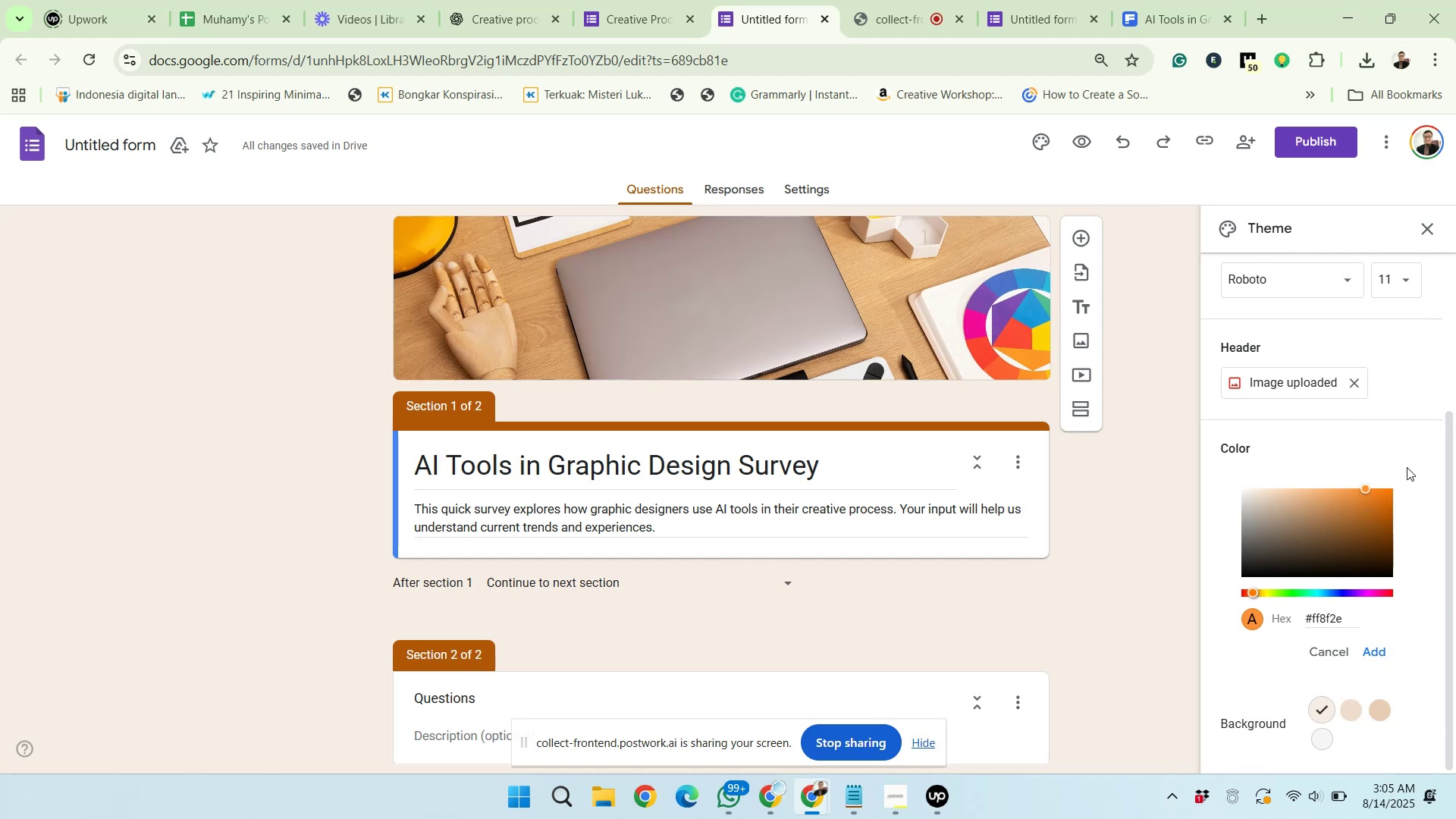 
left_click([1407, 466])
 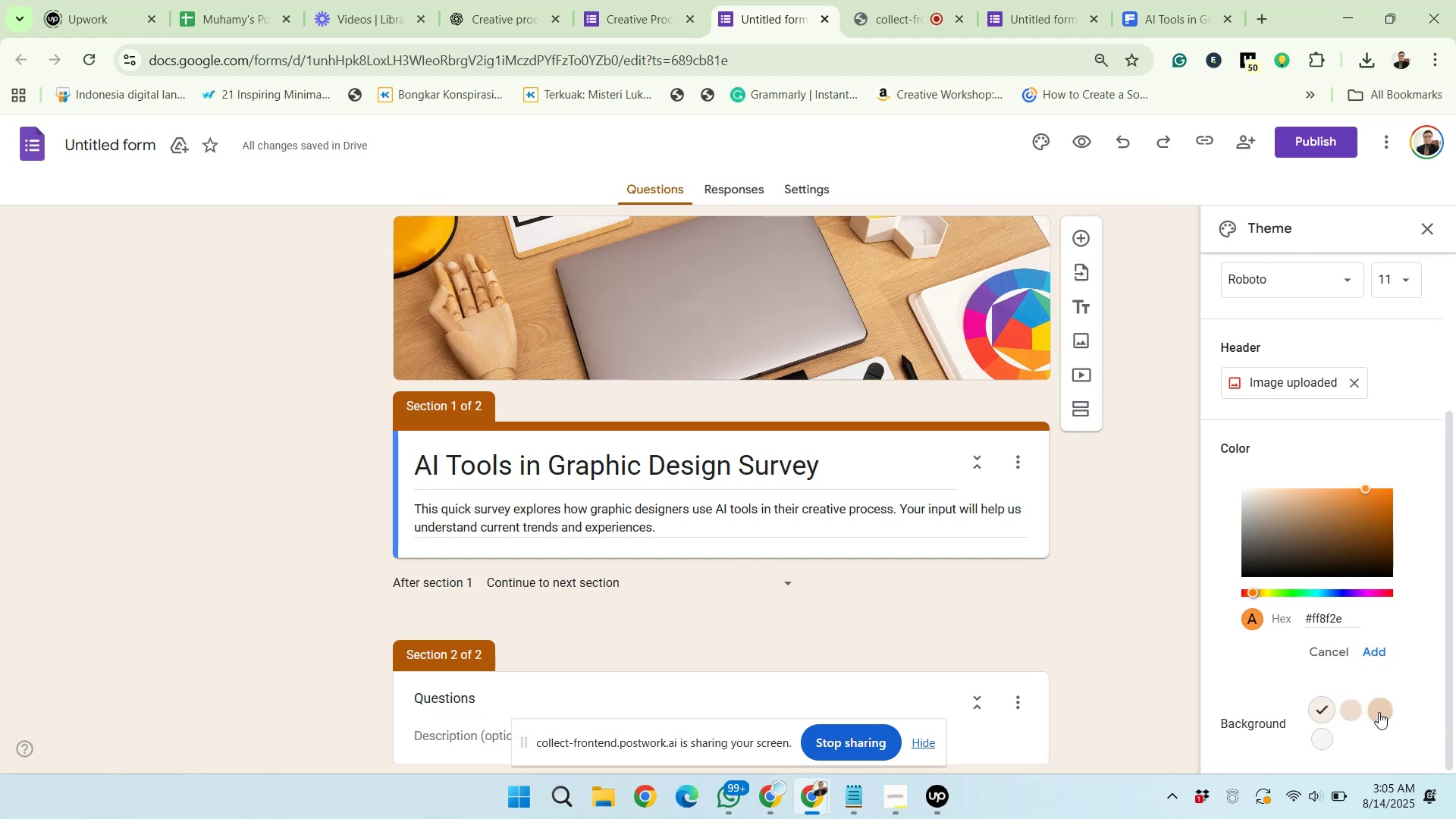 
left_click([1324, 734])
 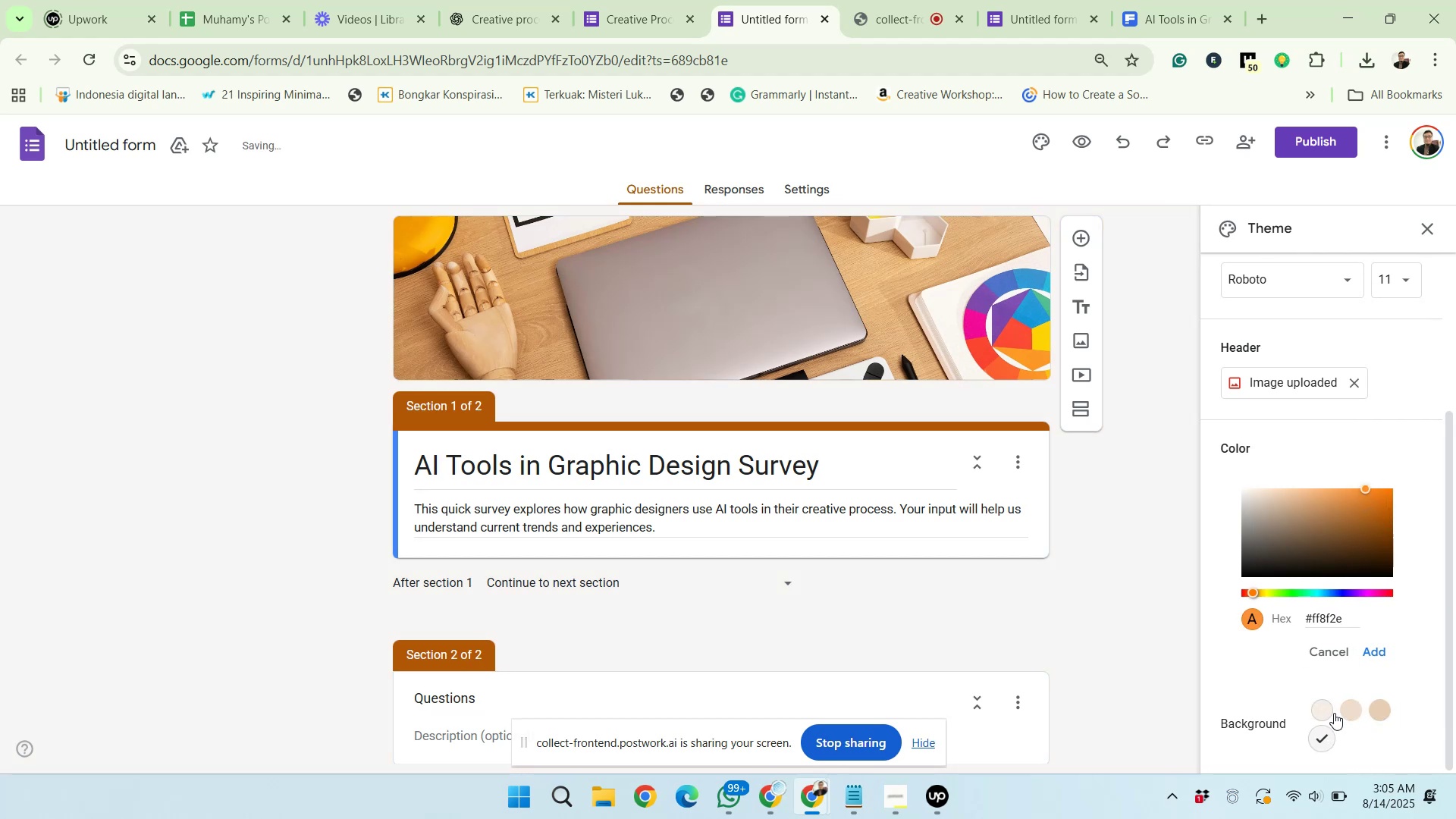 
left_click([1335, 709])
 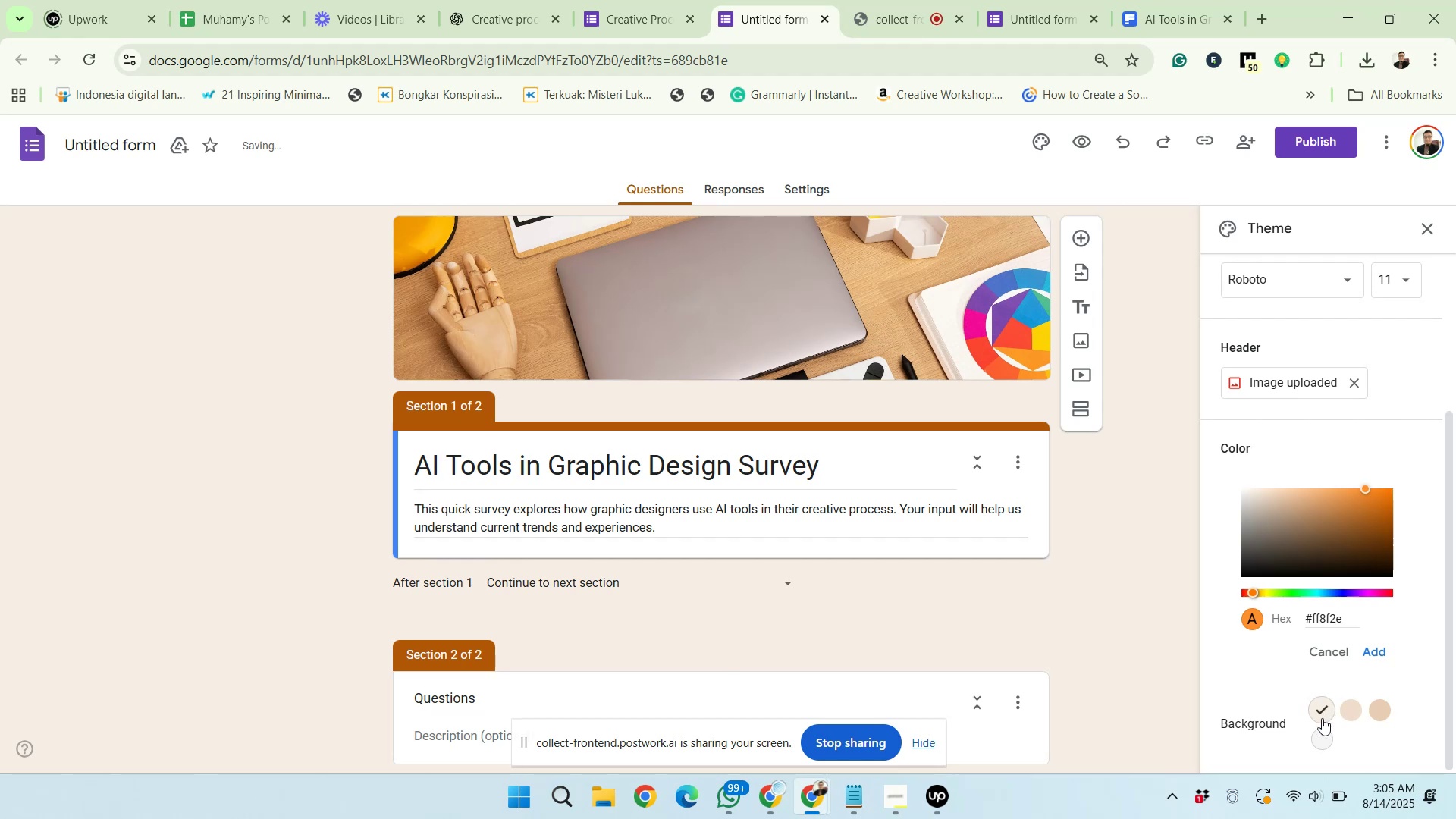 
left_click([1320, 735])
 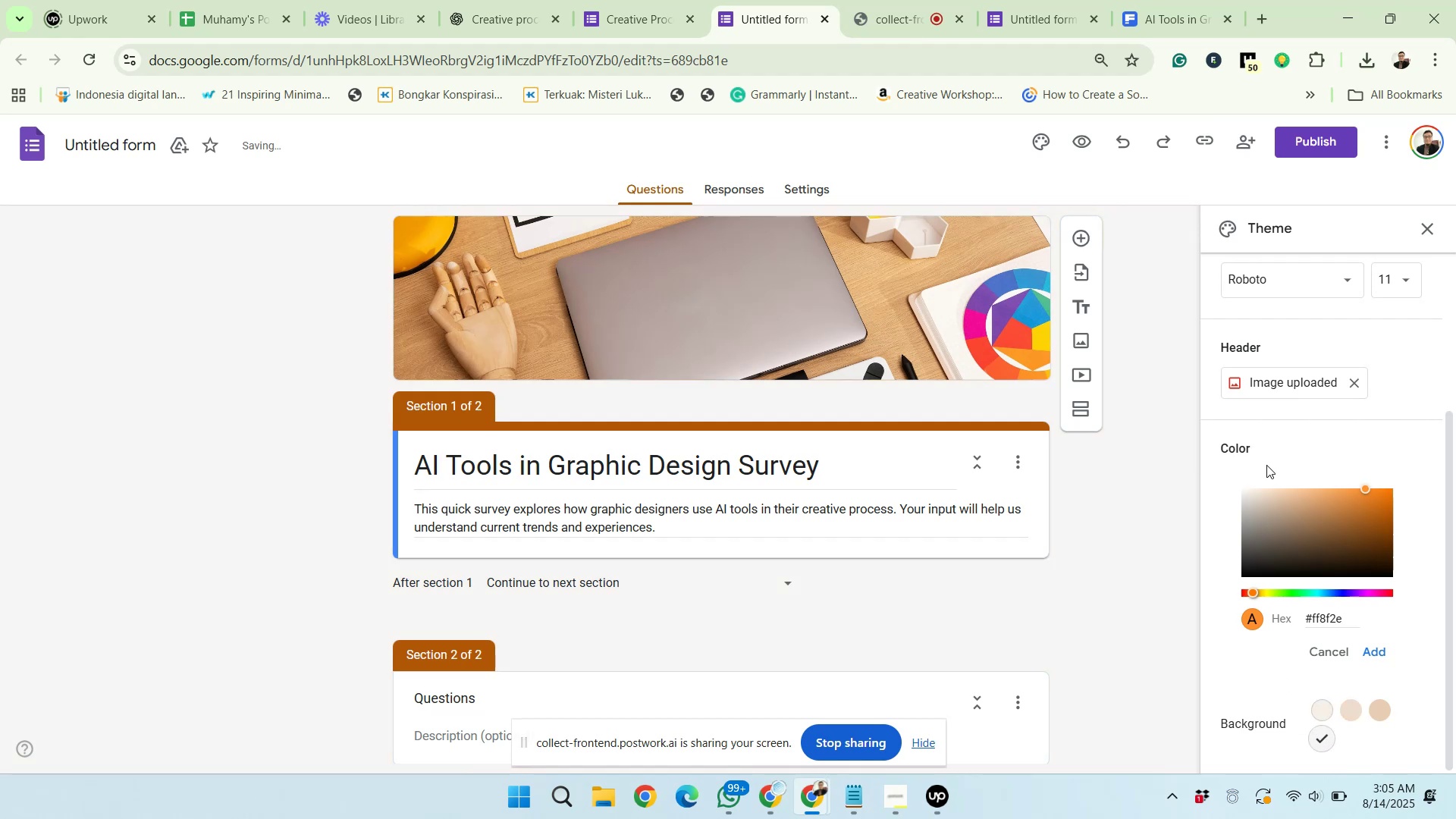 
scroll: coordinate [1288, 477], scroll_direction: up, amount: 7.0
 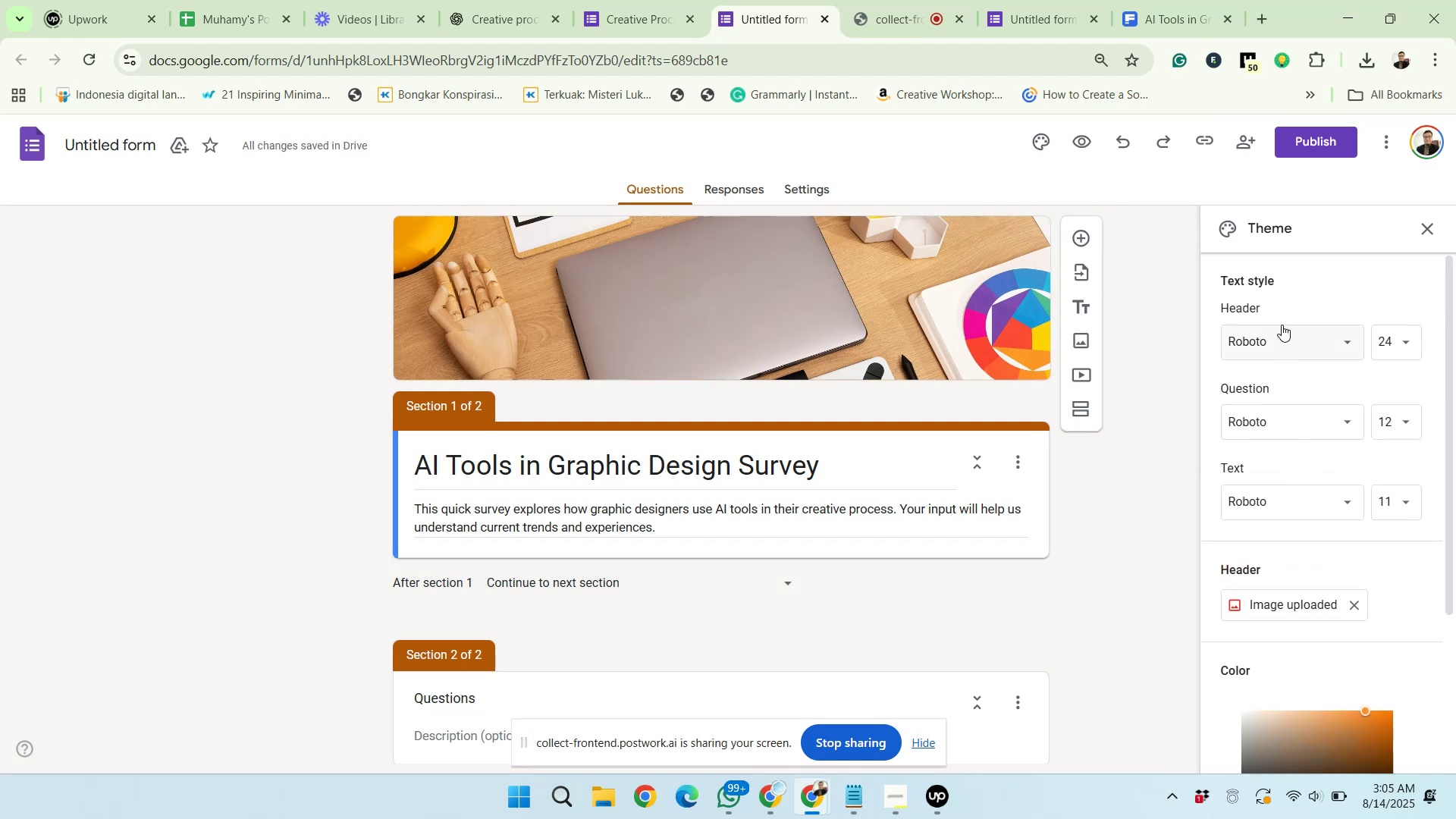 
left_click([1282, 324])
 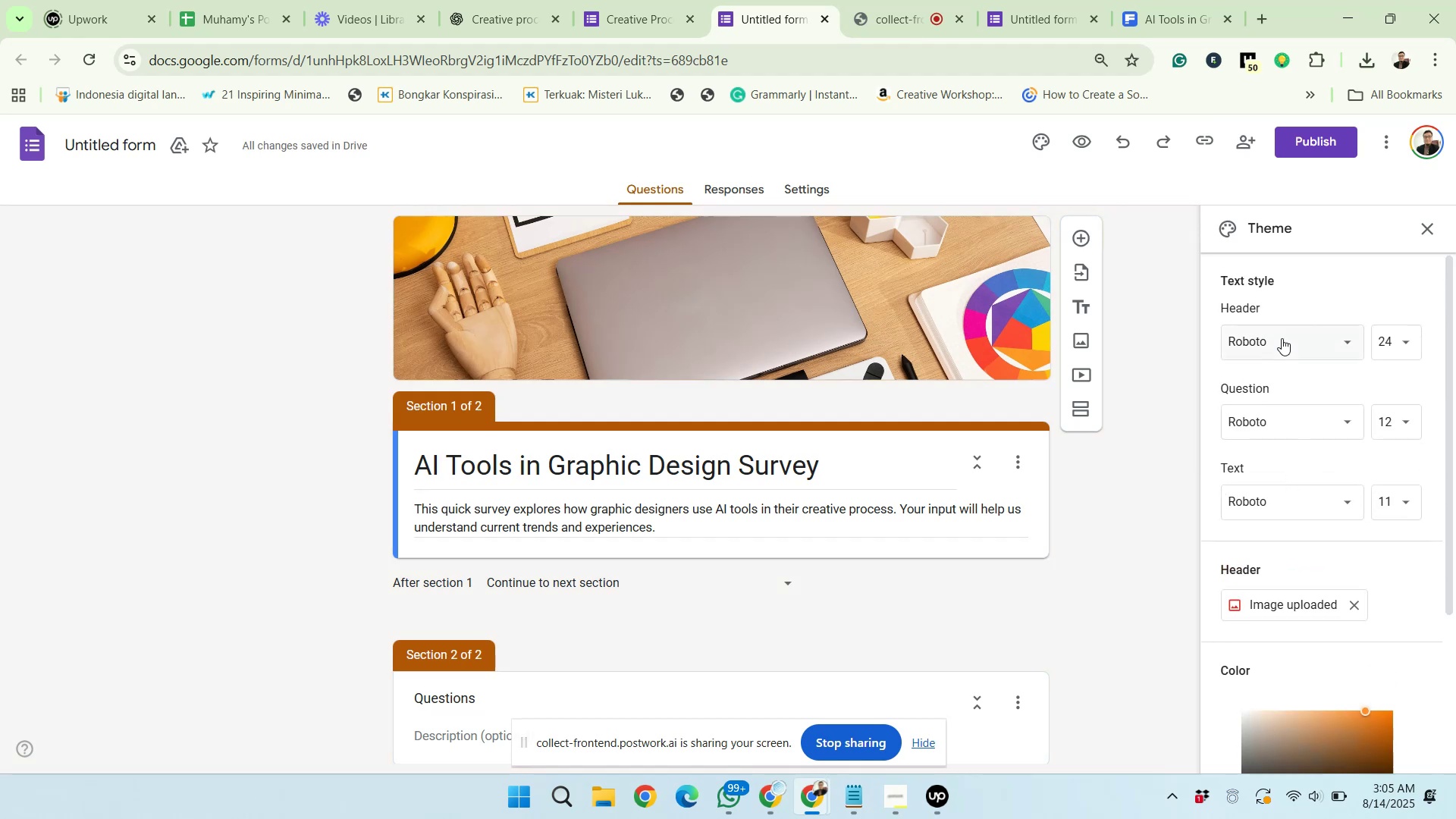 
left_click([1282, 339])
 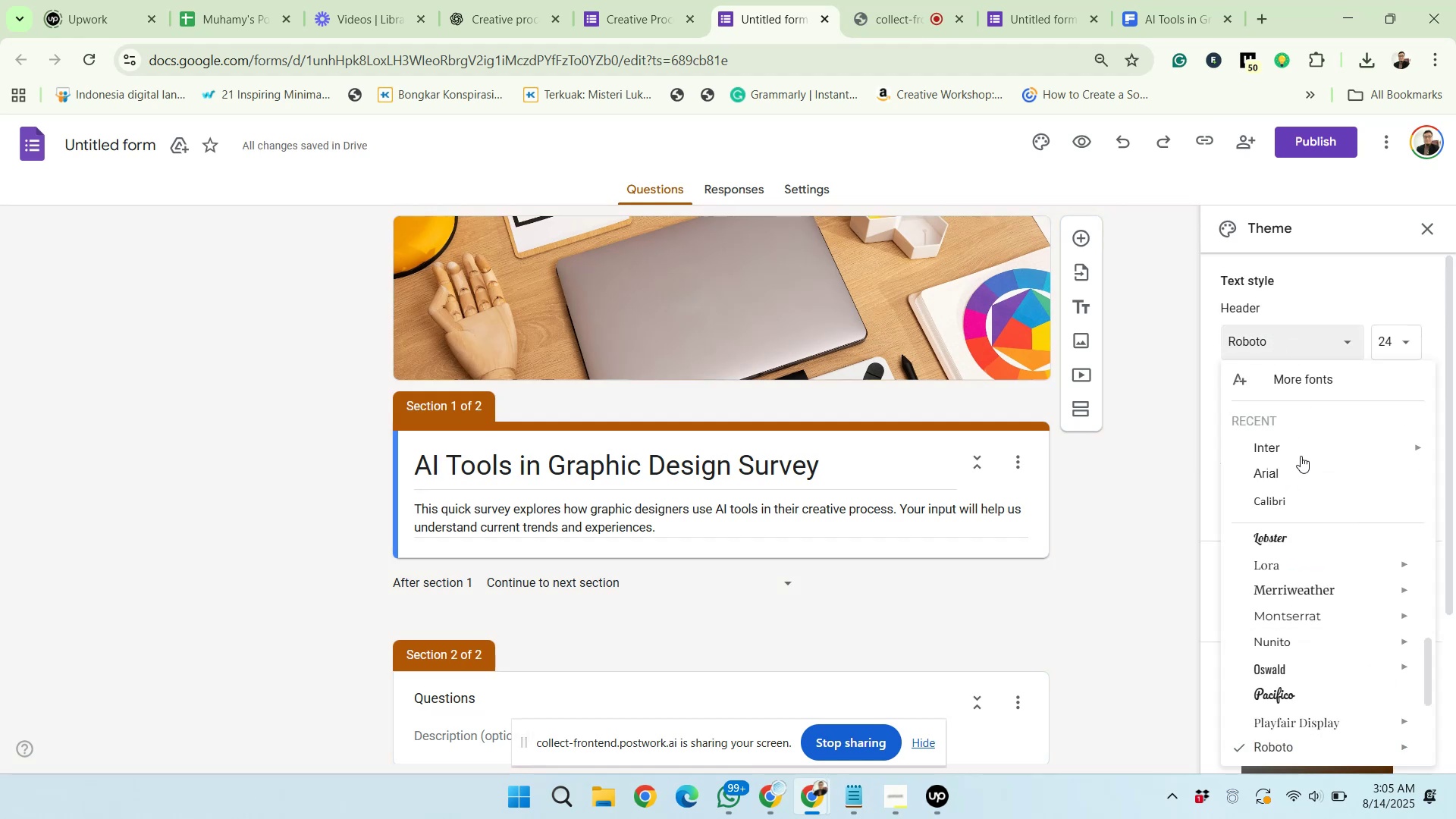 
mouse_move([1319, 559])
 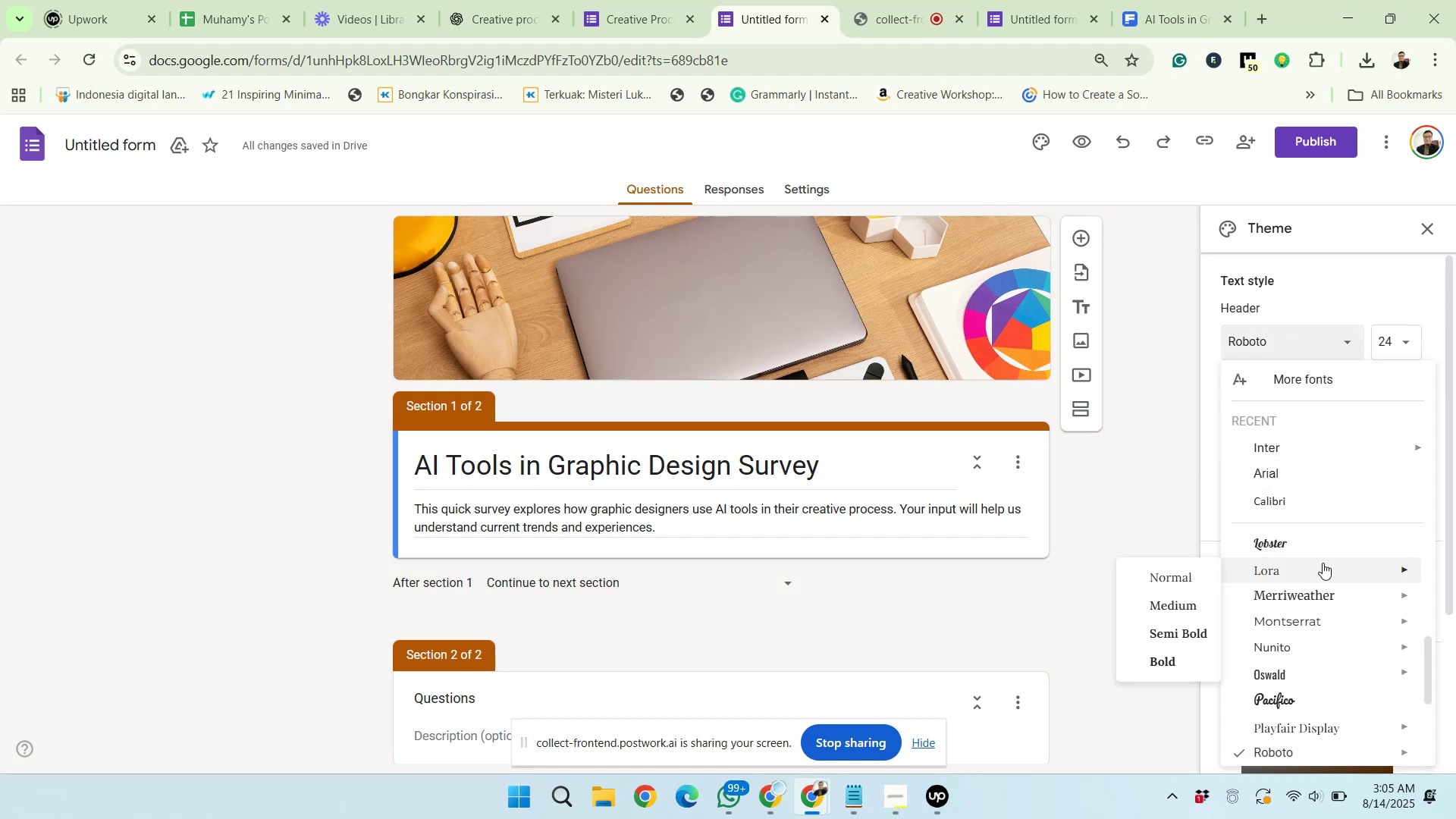 
mouse_move([1301, 570])
 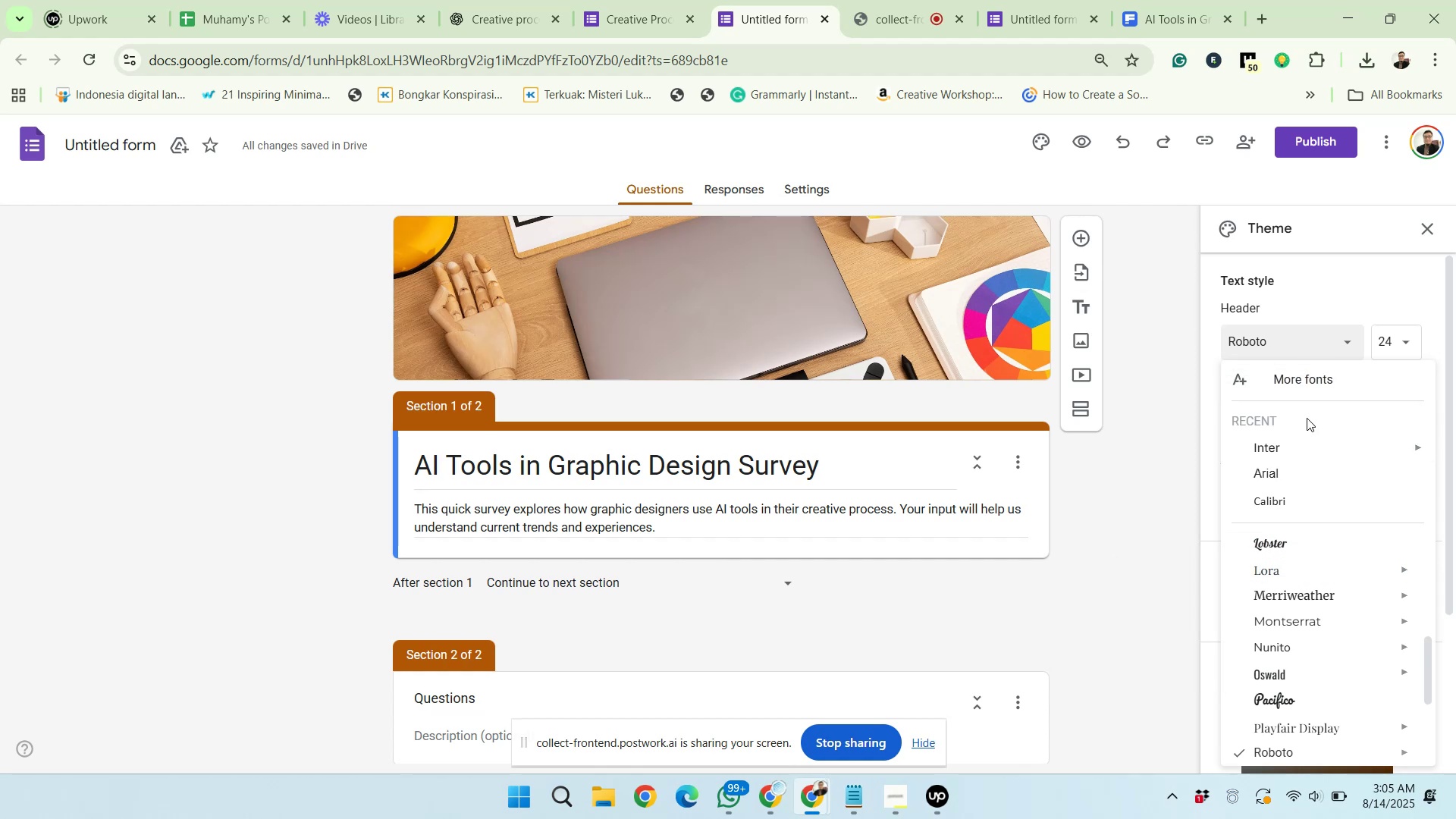 
scroll: coordinate [1333, 514], scroll_direction: down, amount: 2.0
 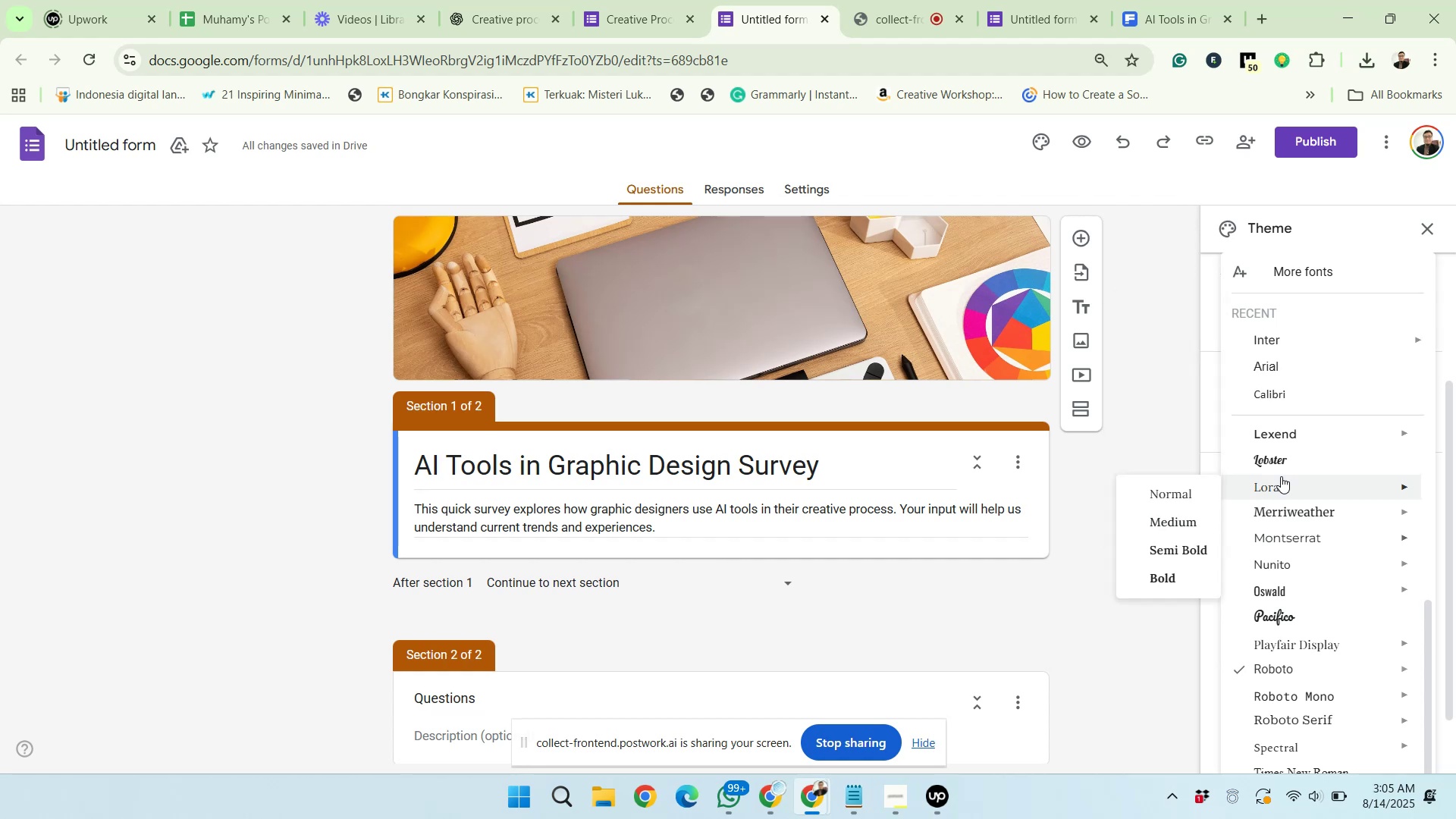 
scroll: coordinate [1396, 398], scroll_direction: up, amount: 4.0
 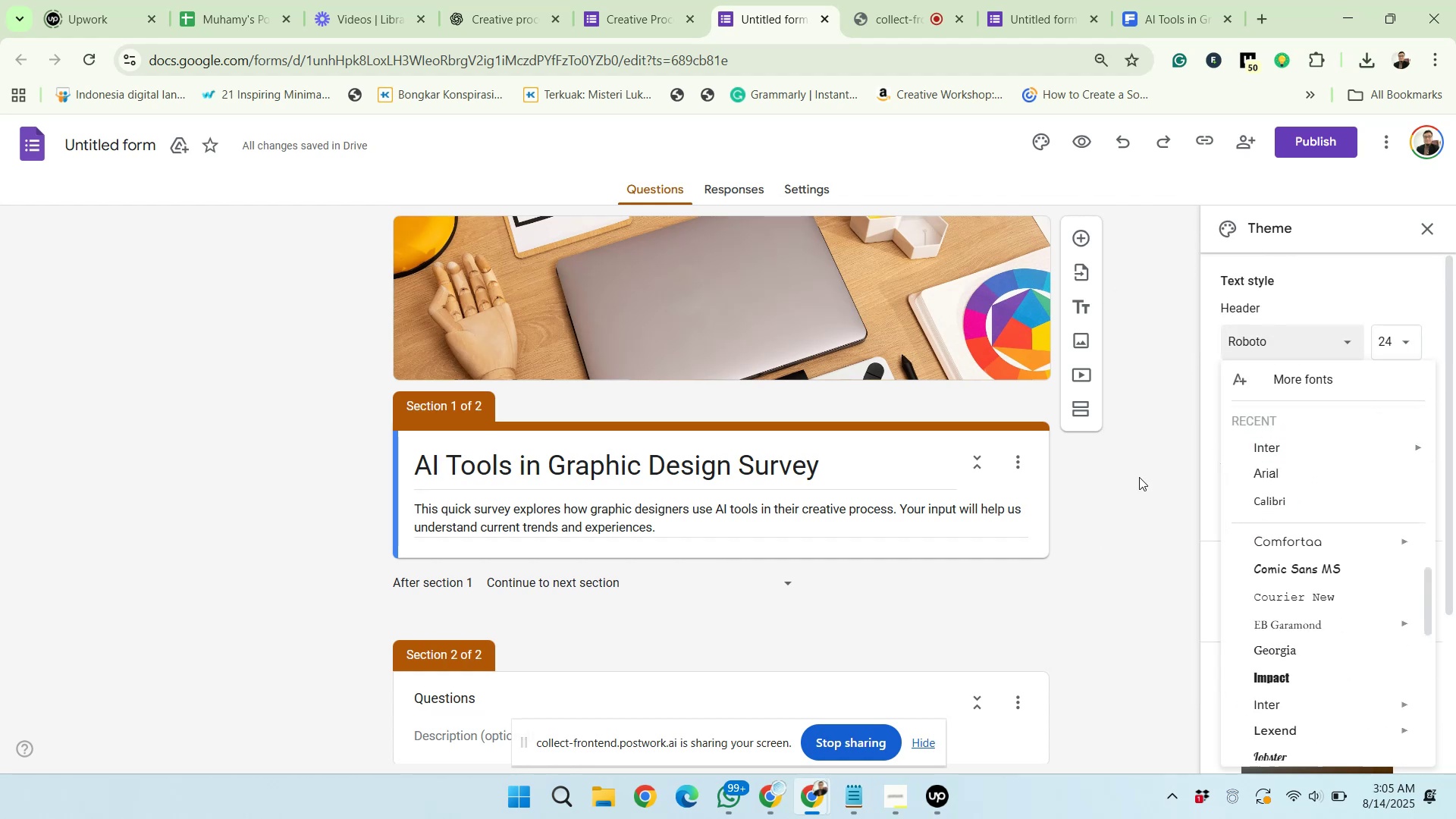 
left_click([1093, 523])
 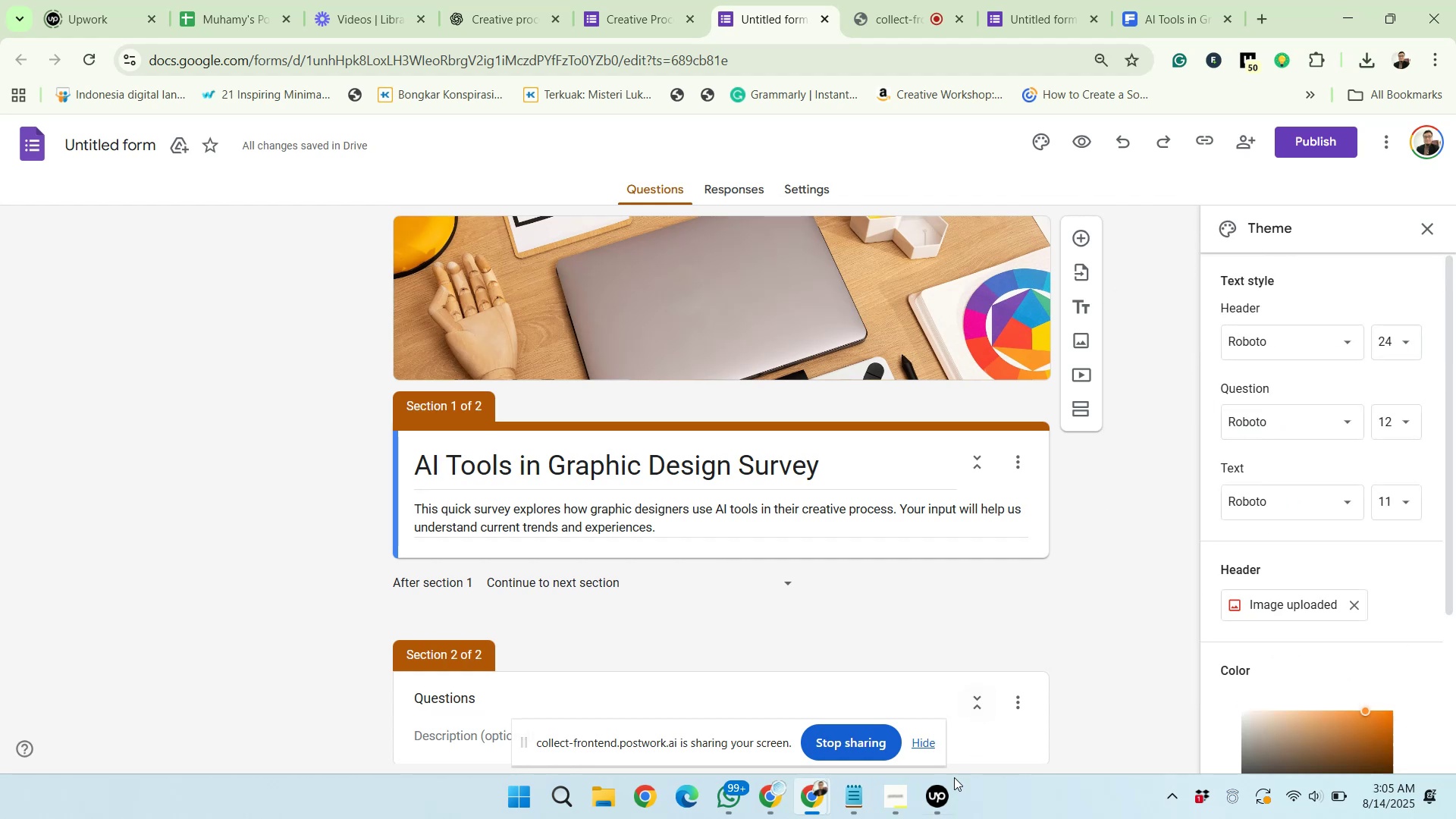 
left_click([943, 795])
 